 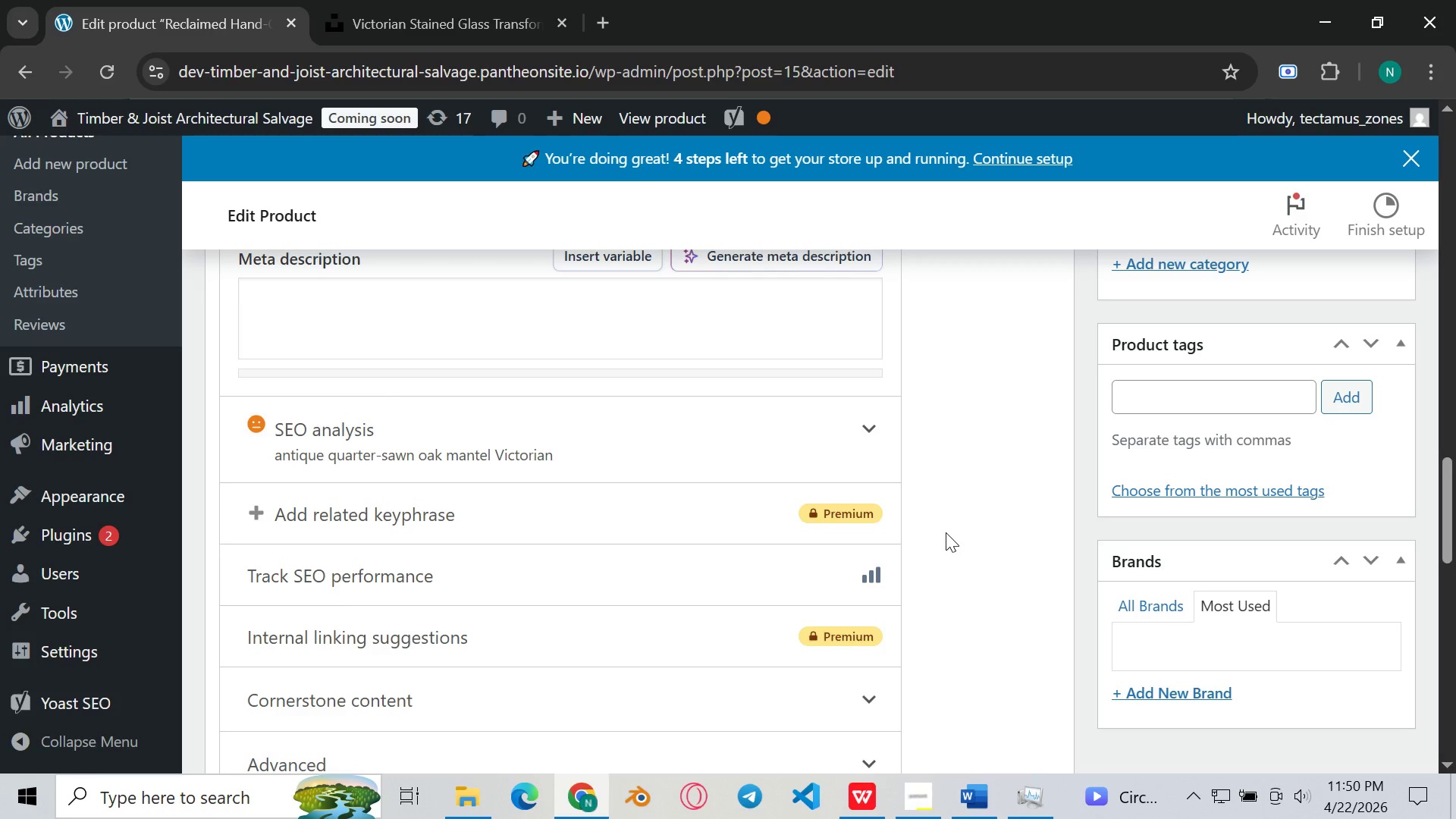 
left_click([369, 312])
 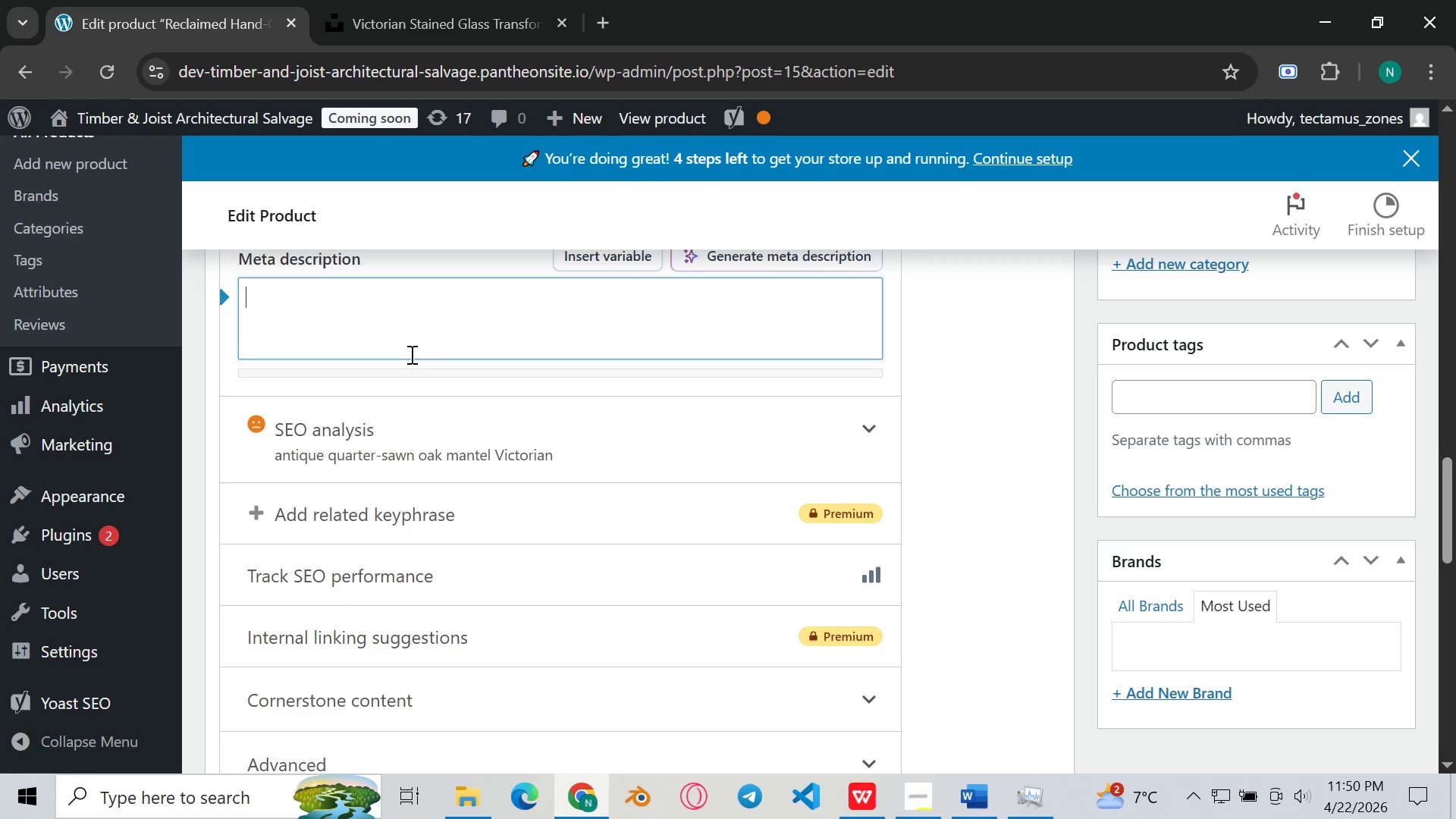 
wait(17.14)
 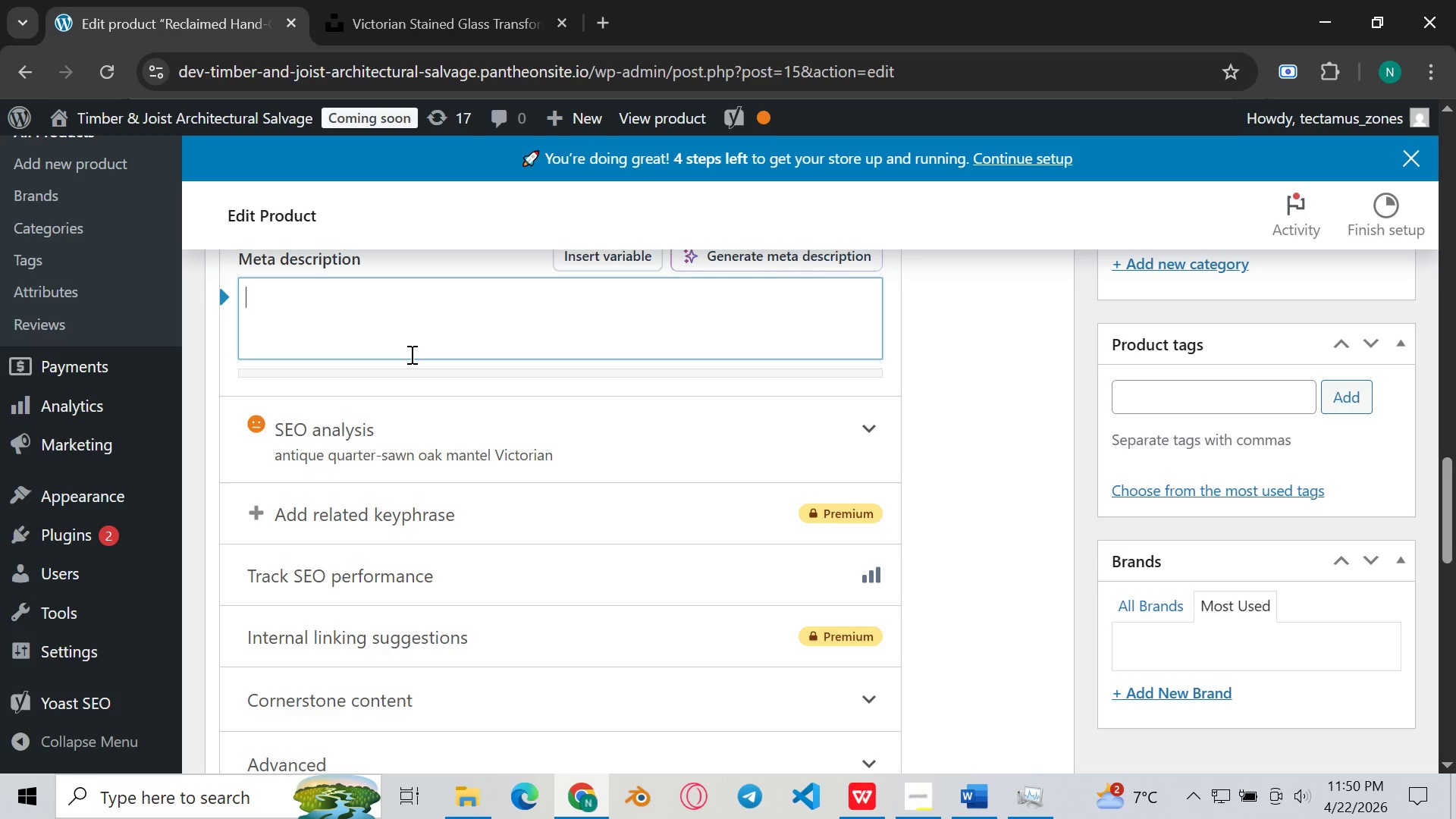 
key(Shift+ShiftLeft)
 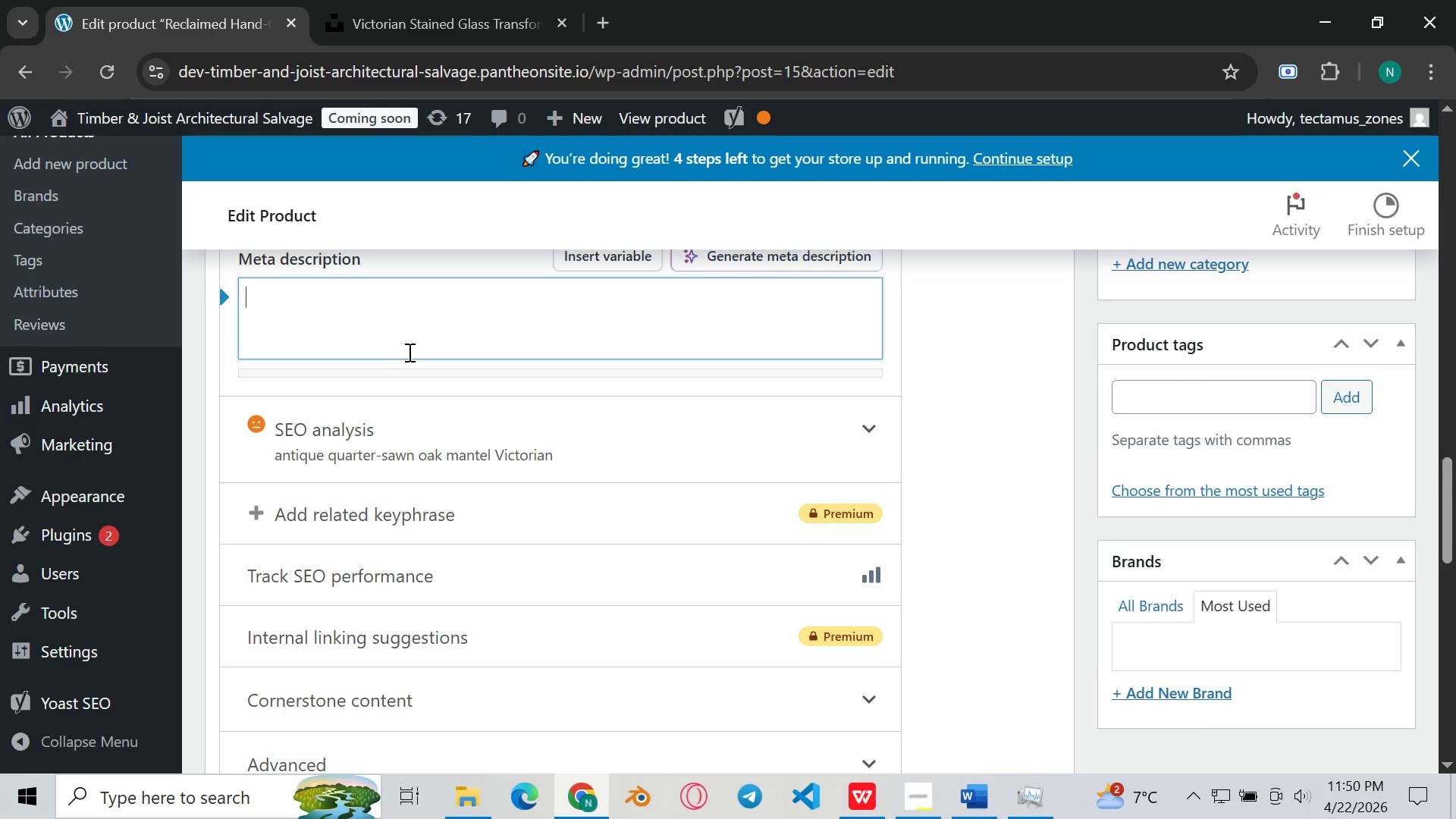 
key(Shift+A)
 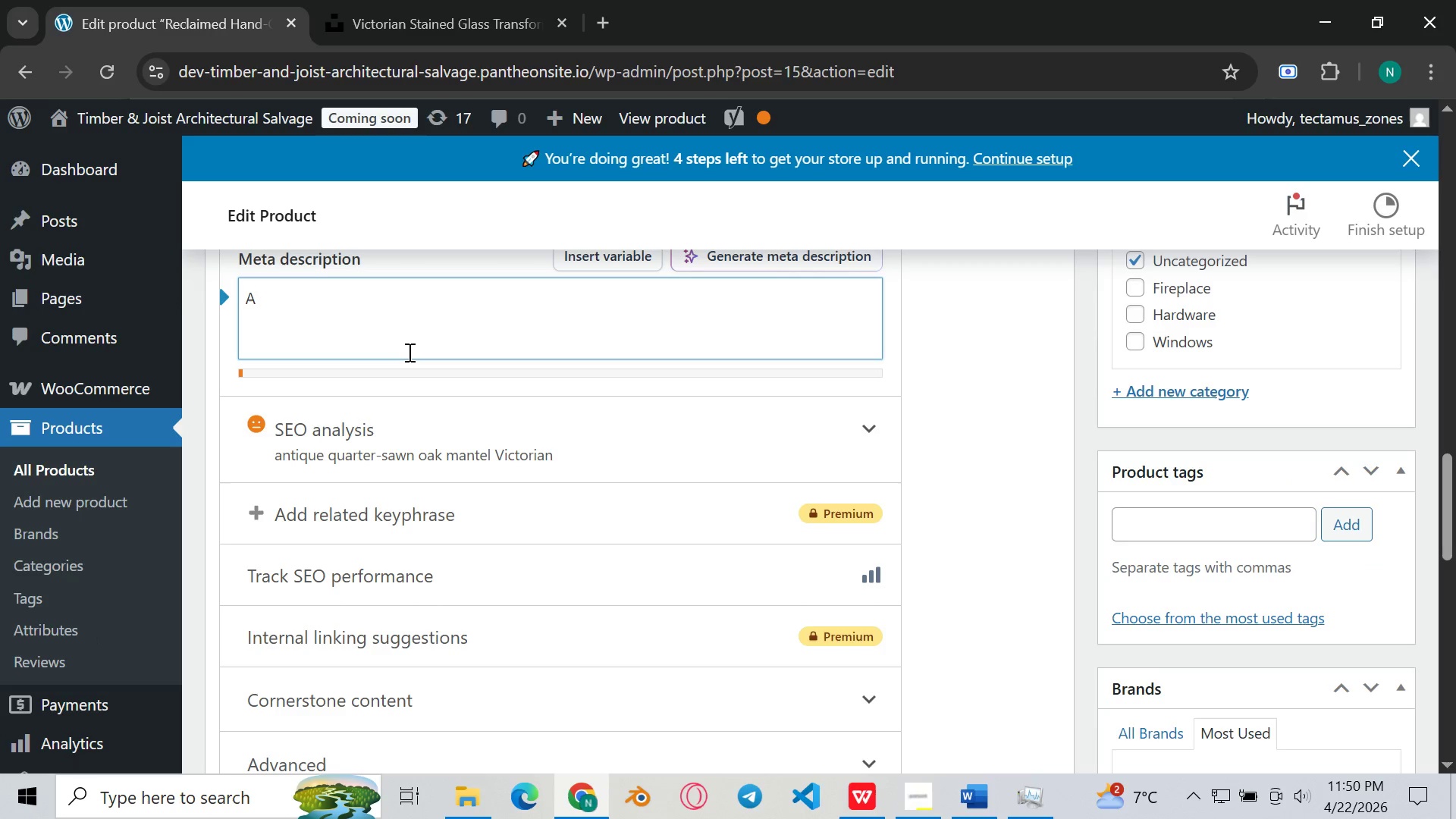 
type(ntique quarter)
 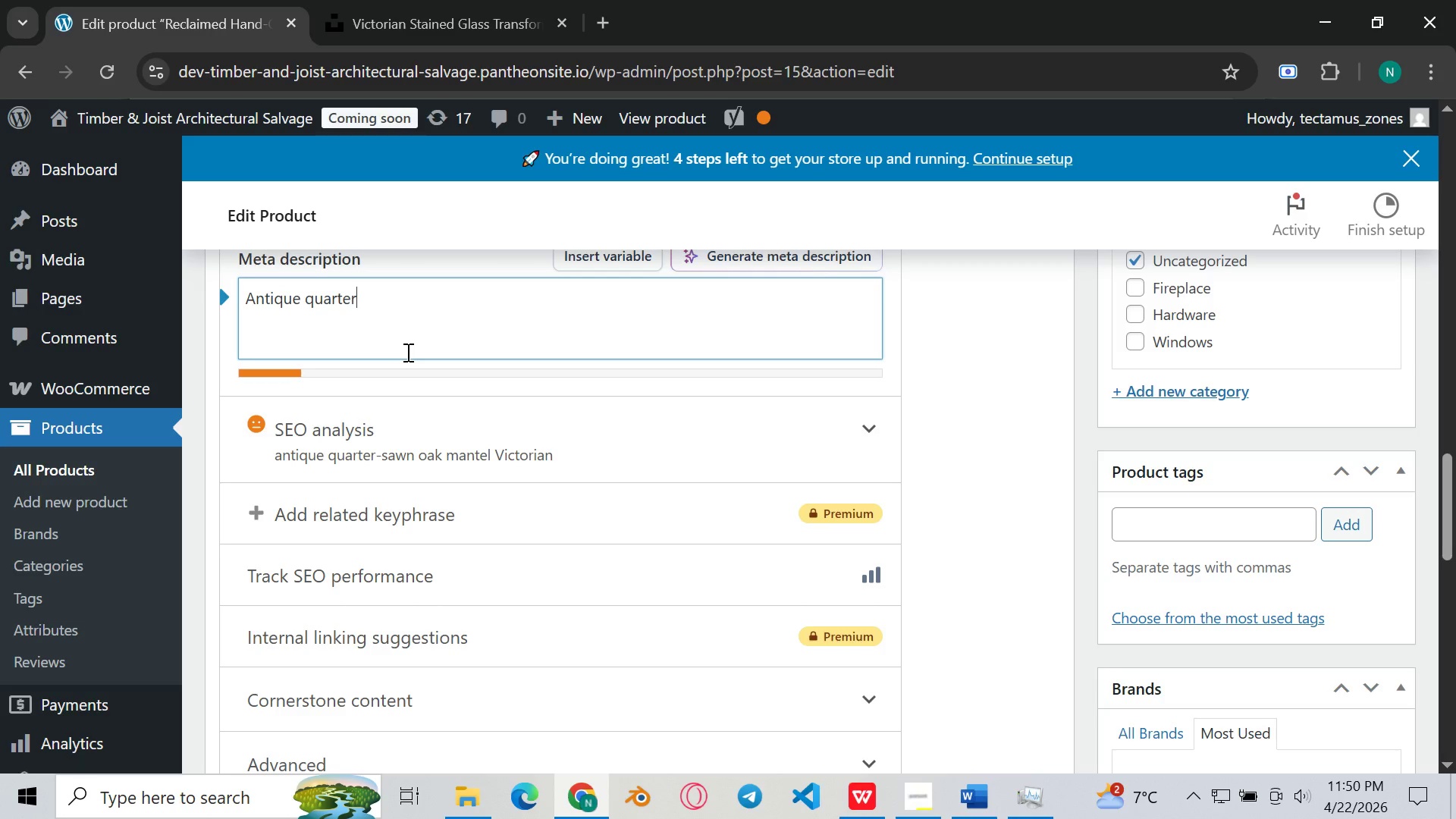 
type(-sawm)
key(Backspace)
type(n oak)
 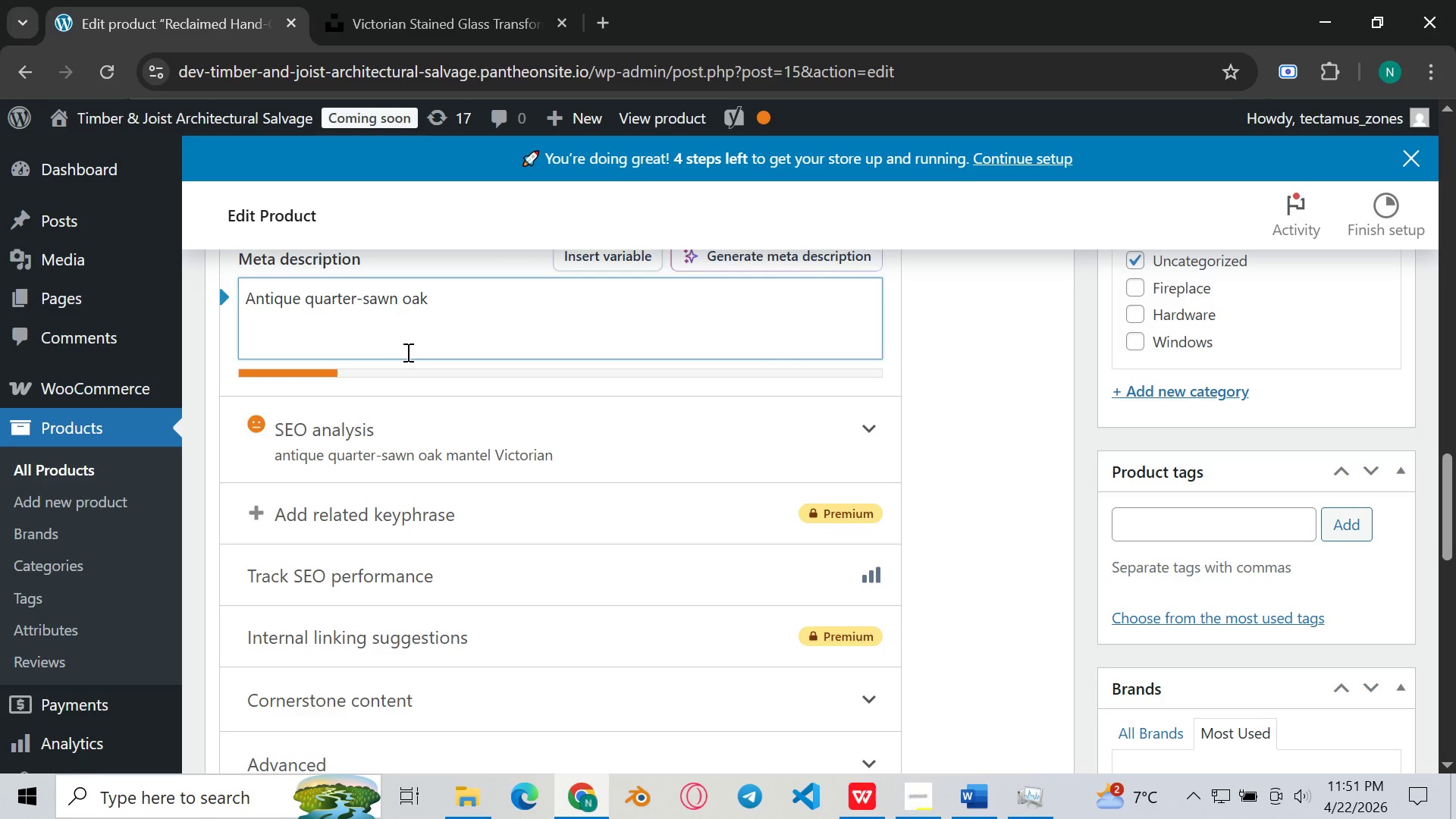 
type( manter)
key(Backspace)
type(l hand )
key(Backspace)
type(-carved circa 1890 - reclaimed VICTOrian fireplace si)
key(Backspace)
type(urround in exceptional original )
key(Backspace)
type( )
 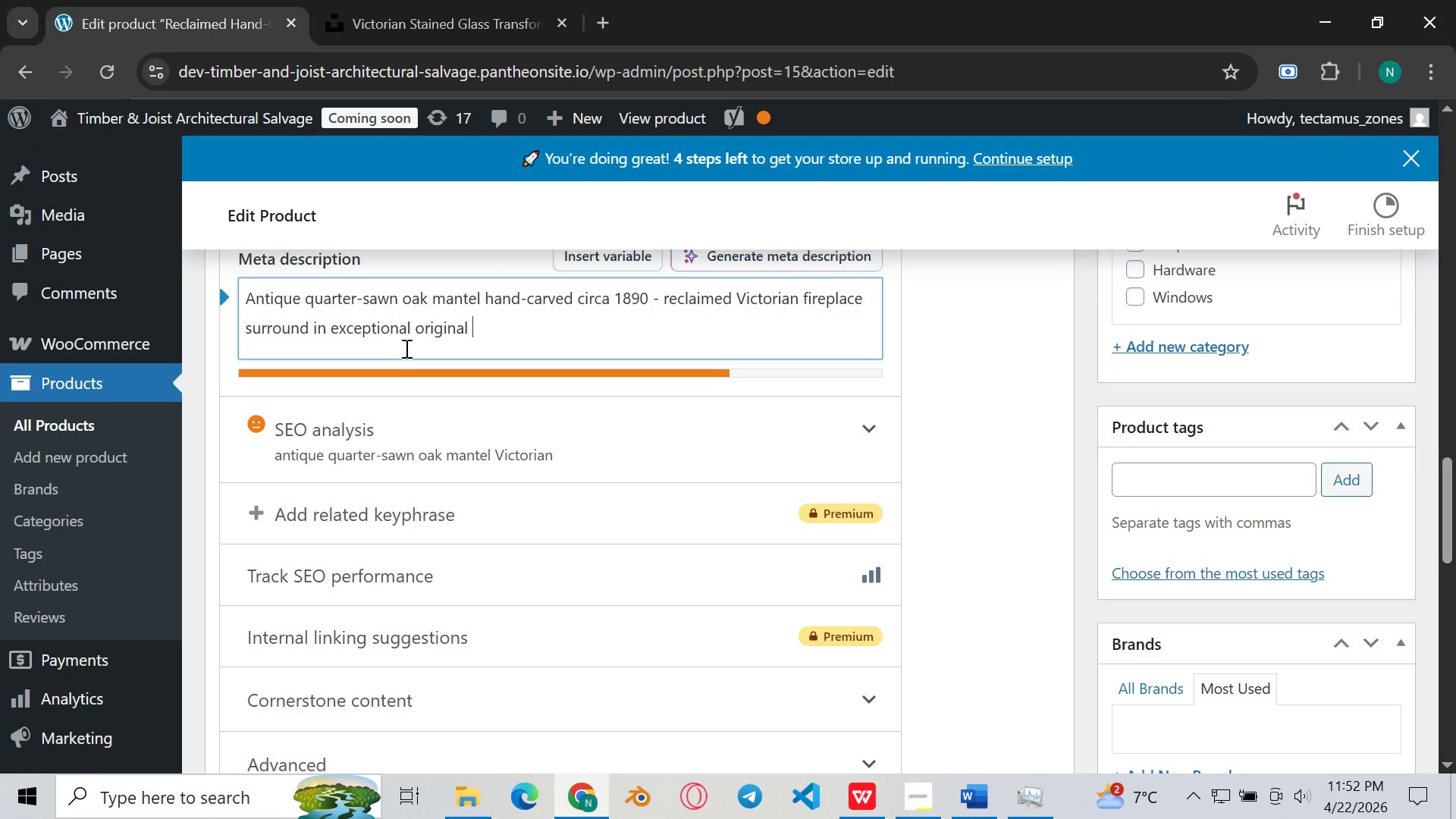 
type(condition. One P+)
key(Backspace)
key(Backspace)
type(piece avaial)
key(Backspace)
key(Backspace)
type(lable)
 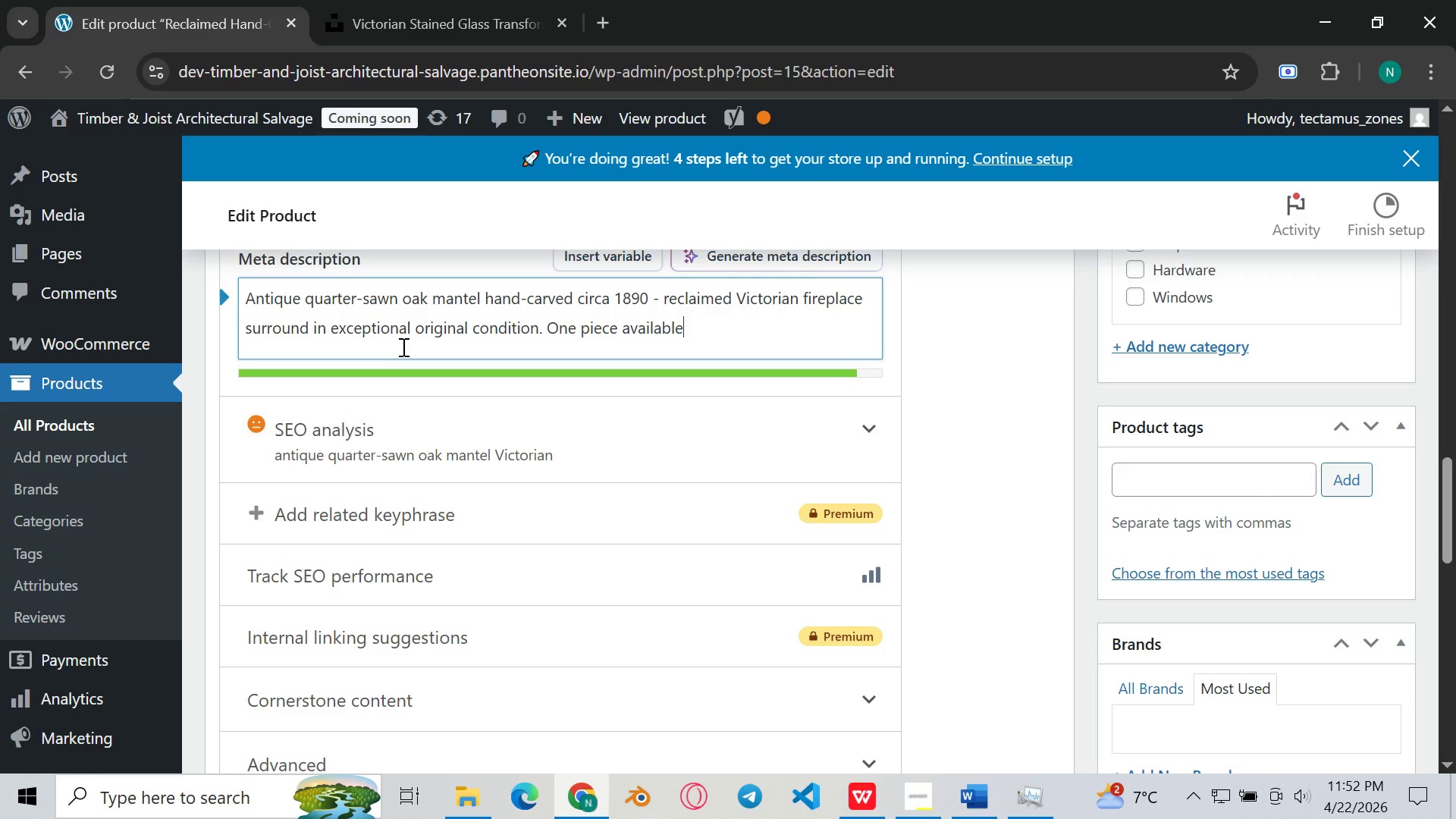 
key(Enter)
 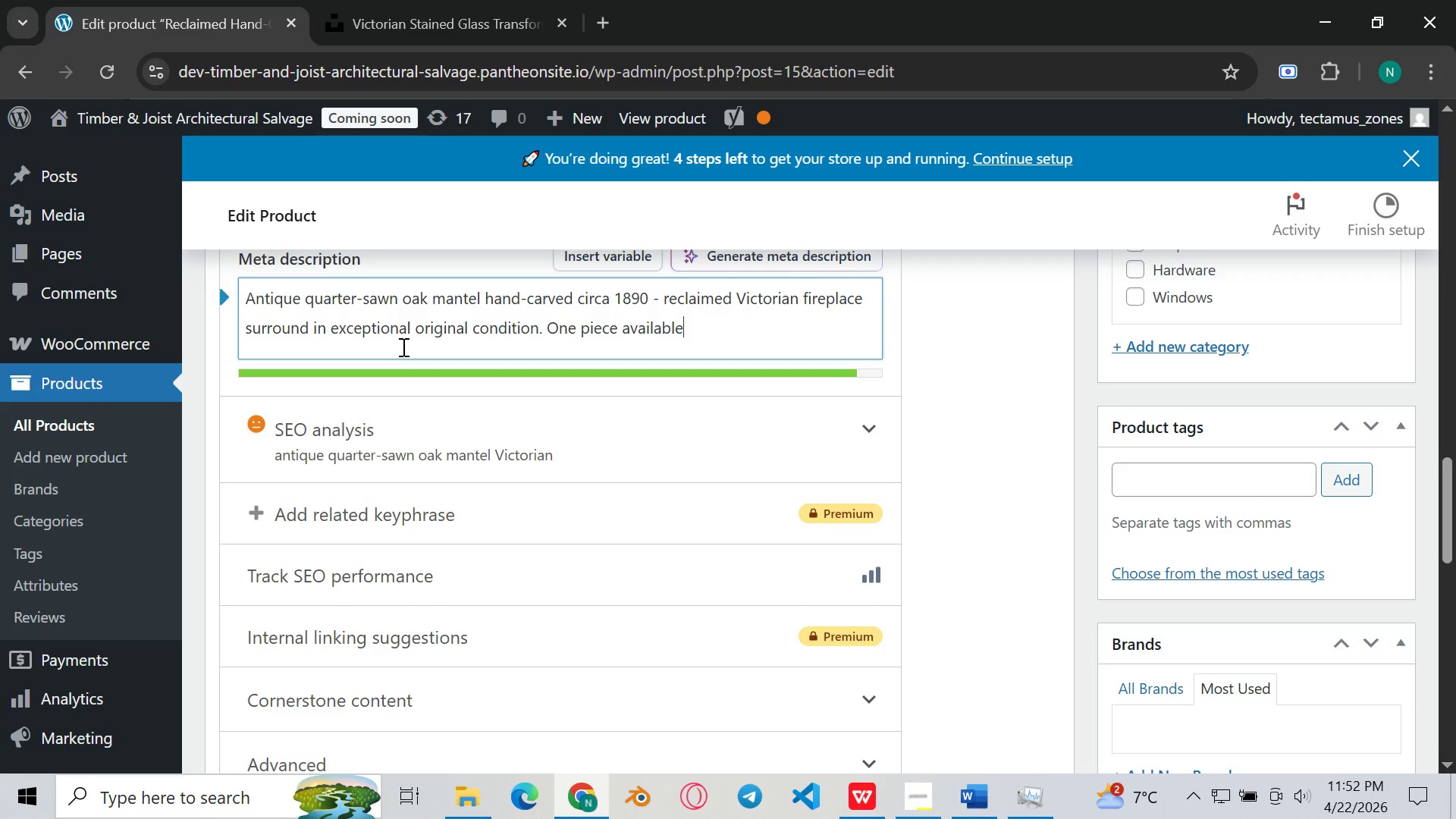 
key(Period)
 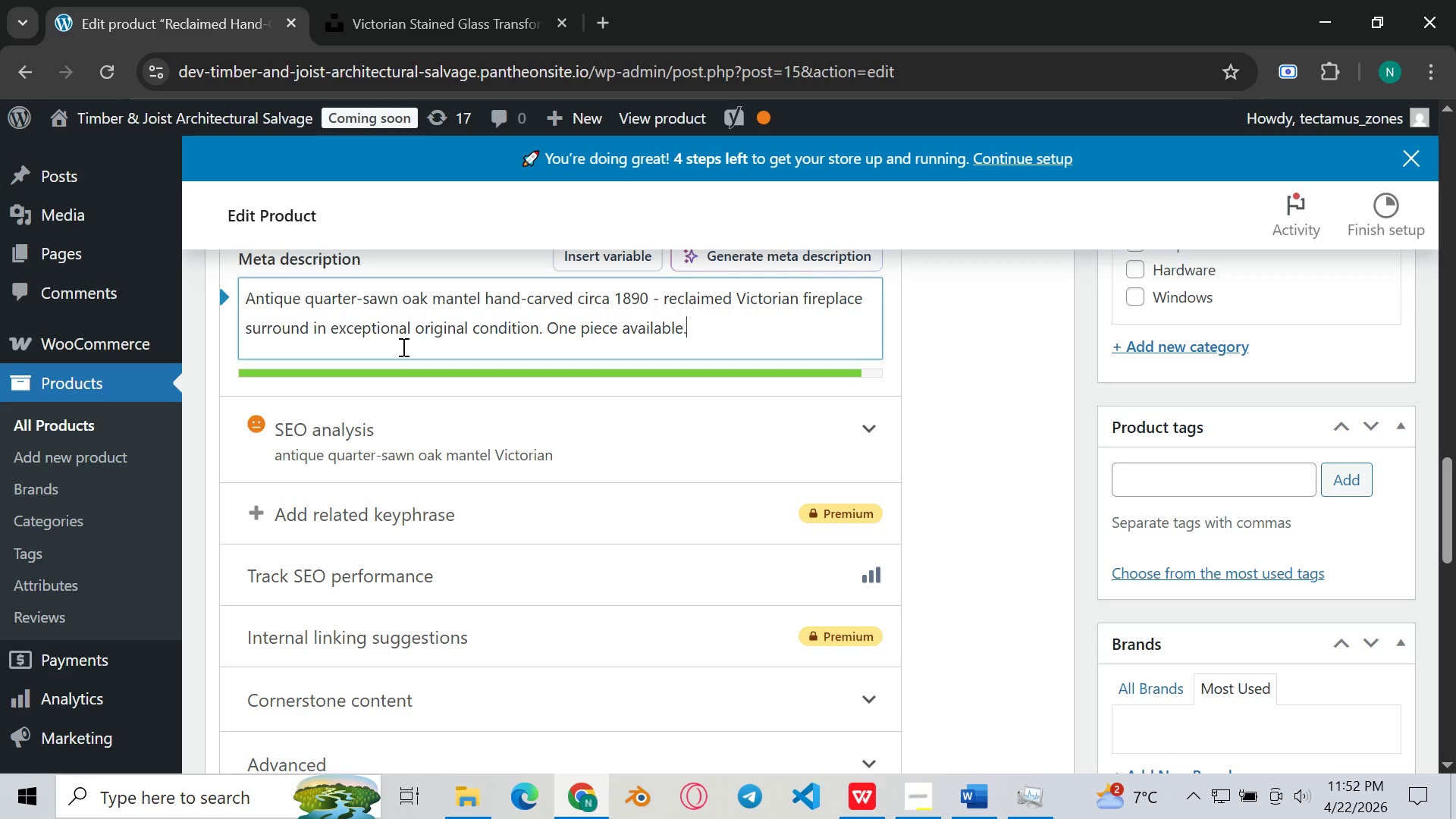 
key(Enter)
 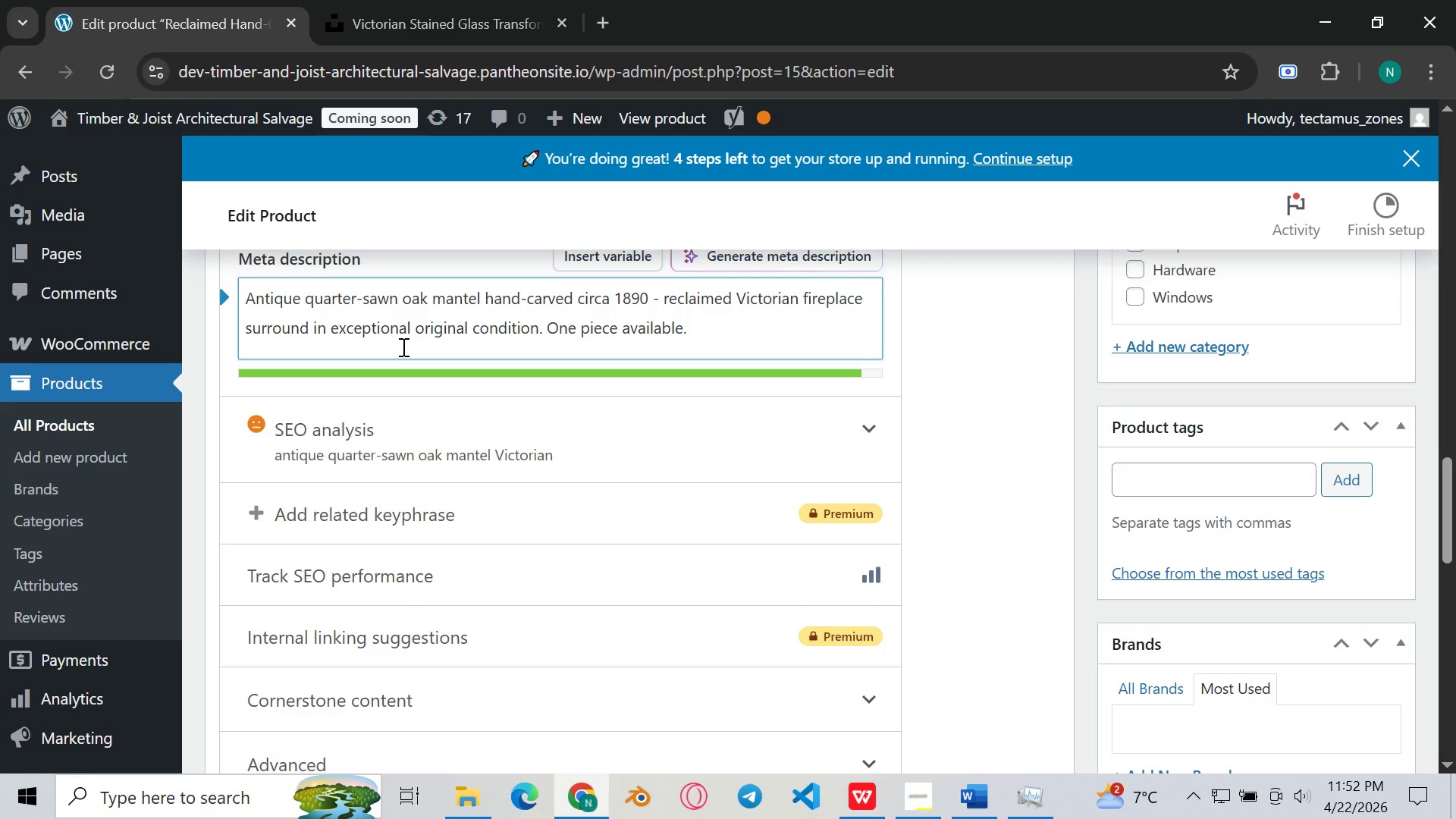 
key(Enter)
 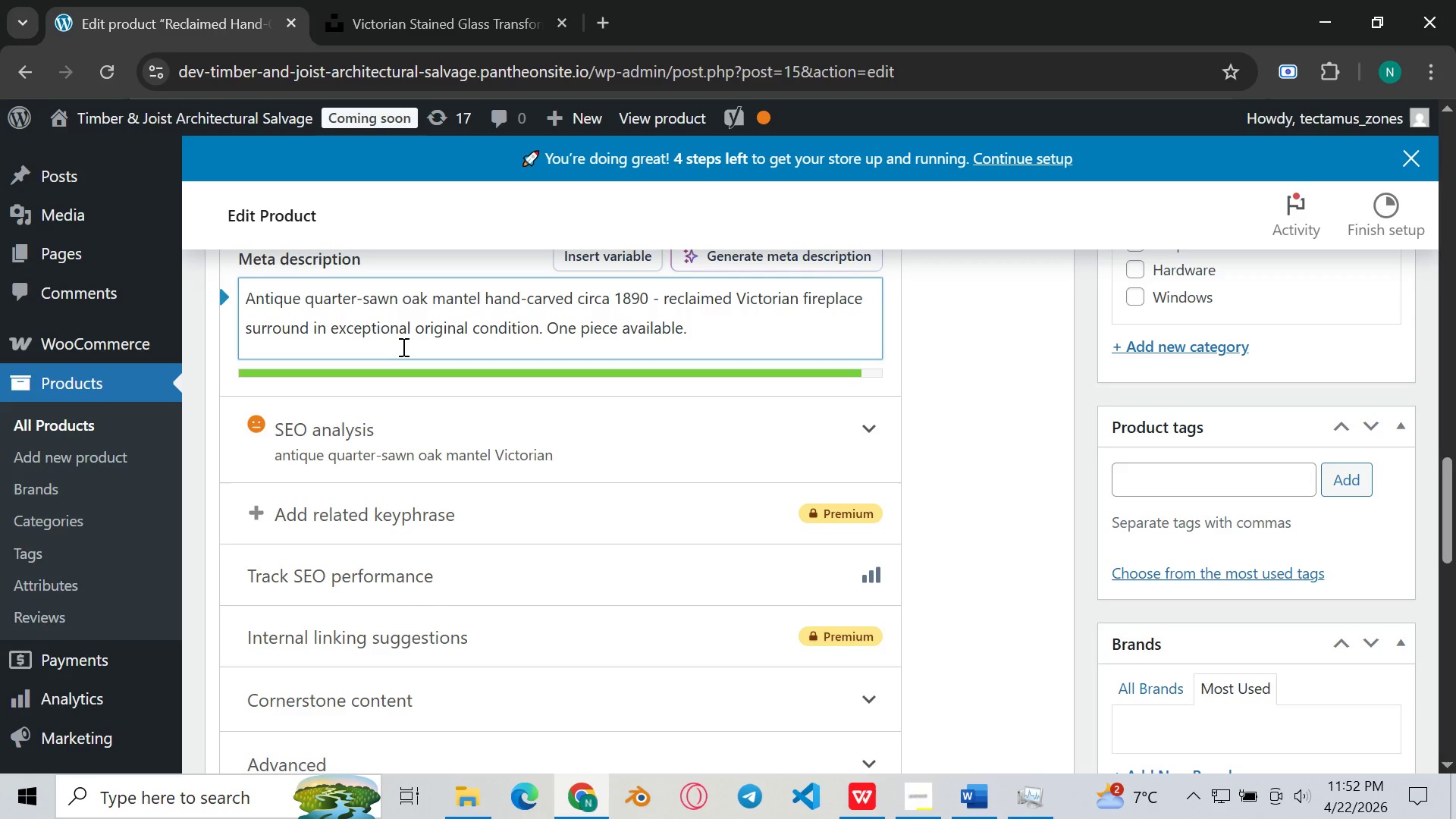 
key(Enter)
 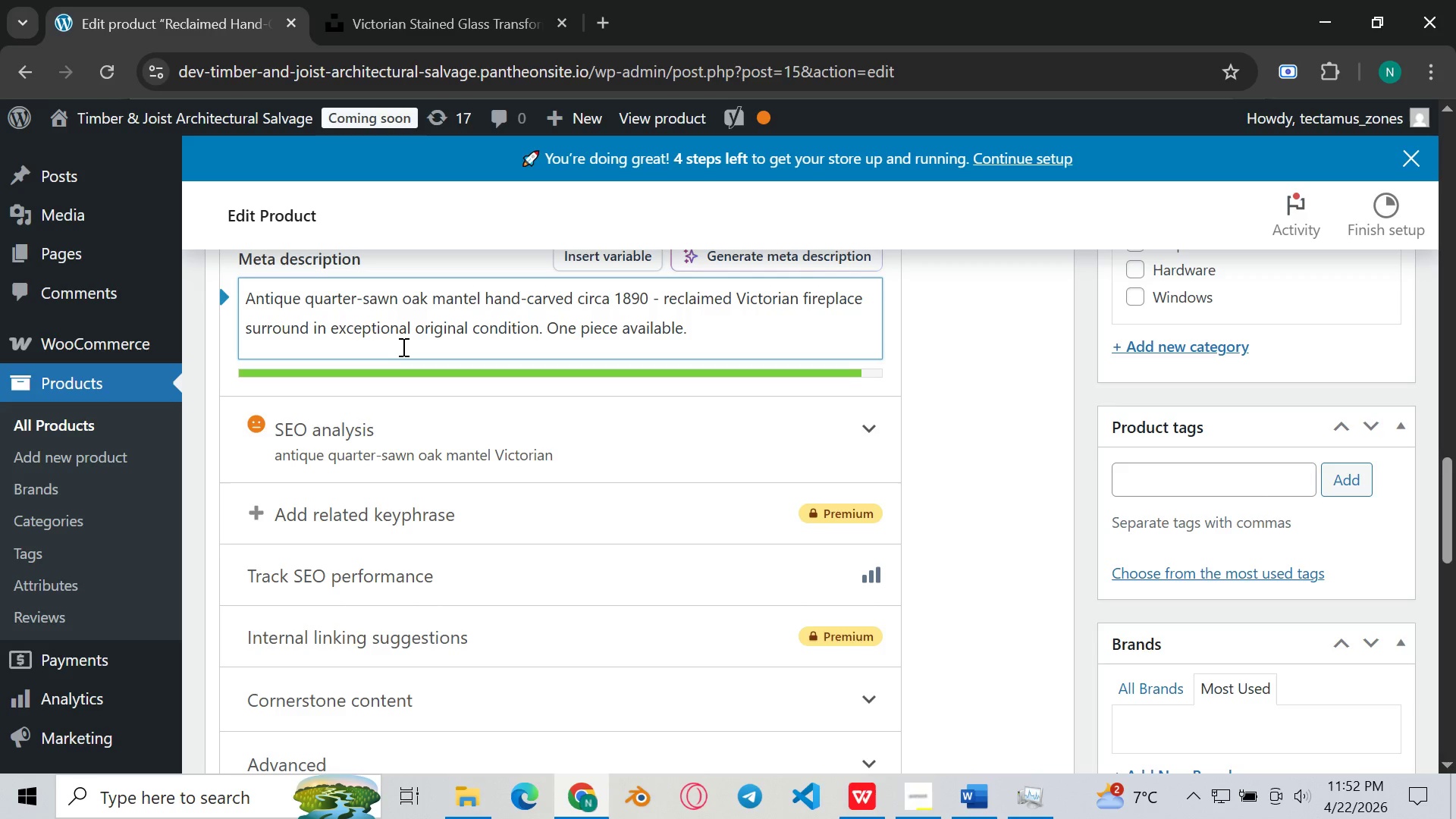 
key(Backspace)
 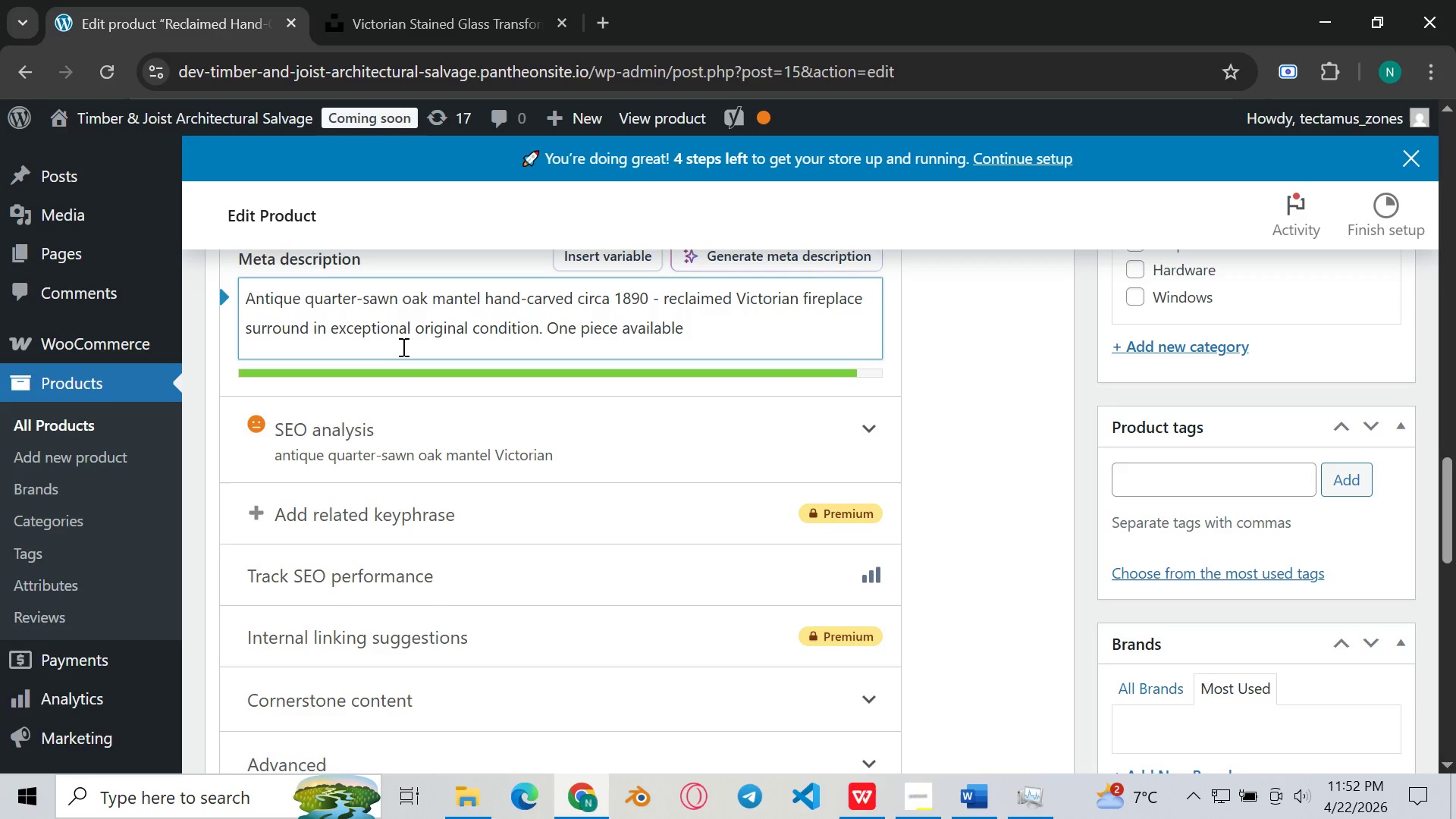 
key(Period)
 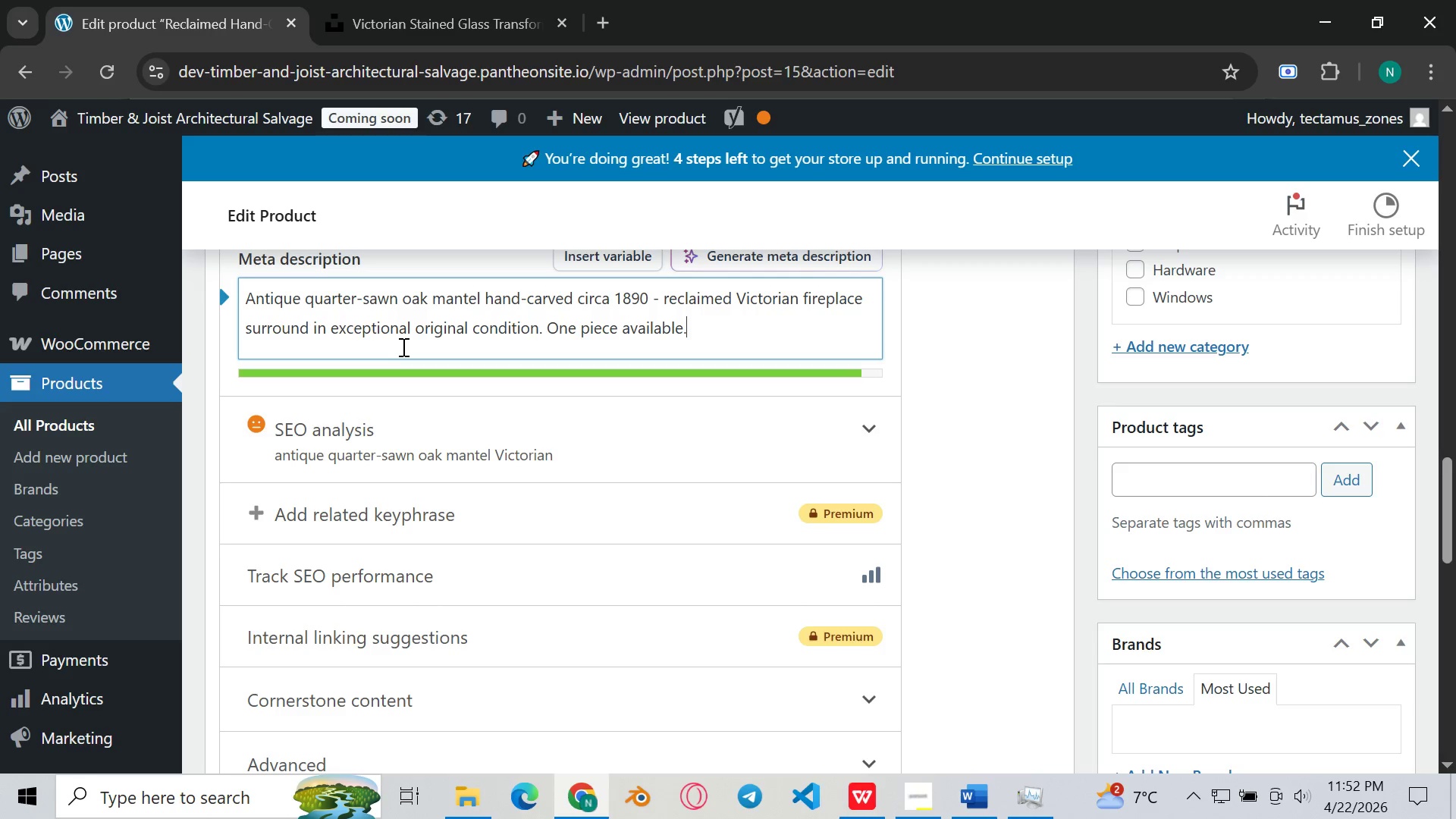 
key(Space)
 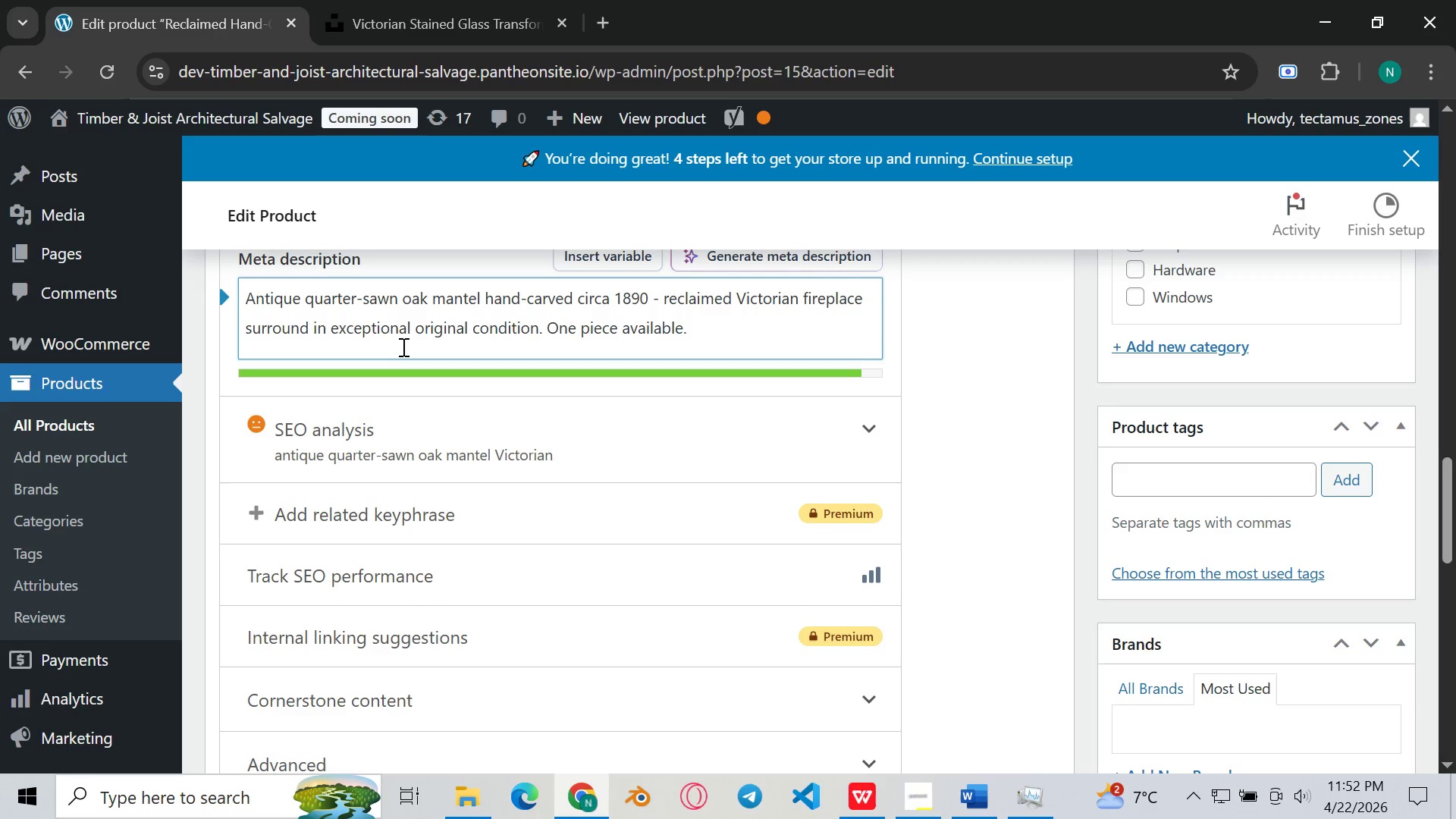 
key(Space)
 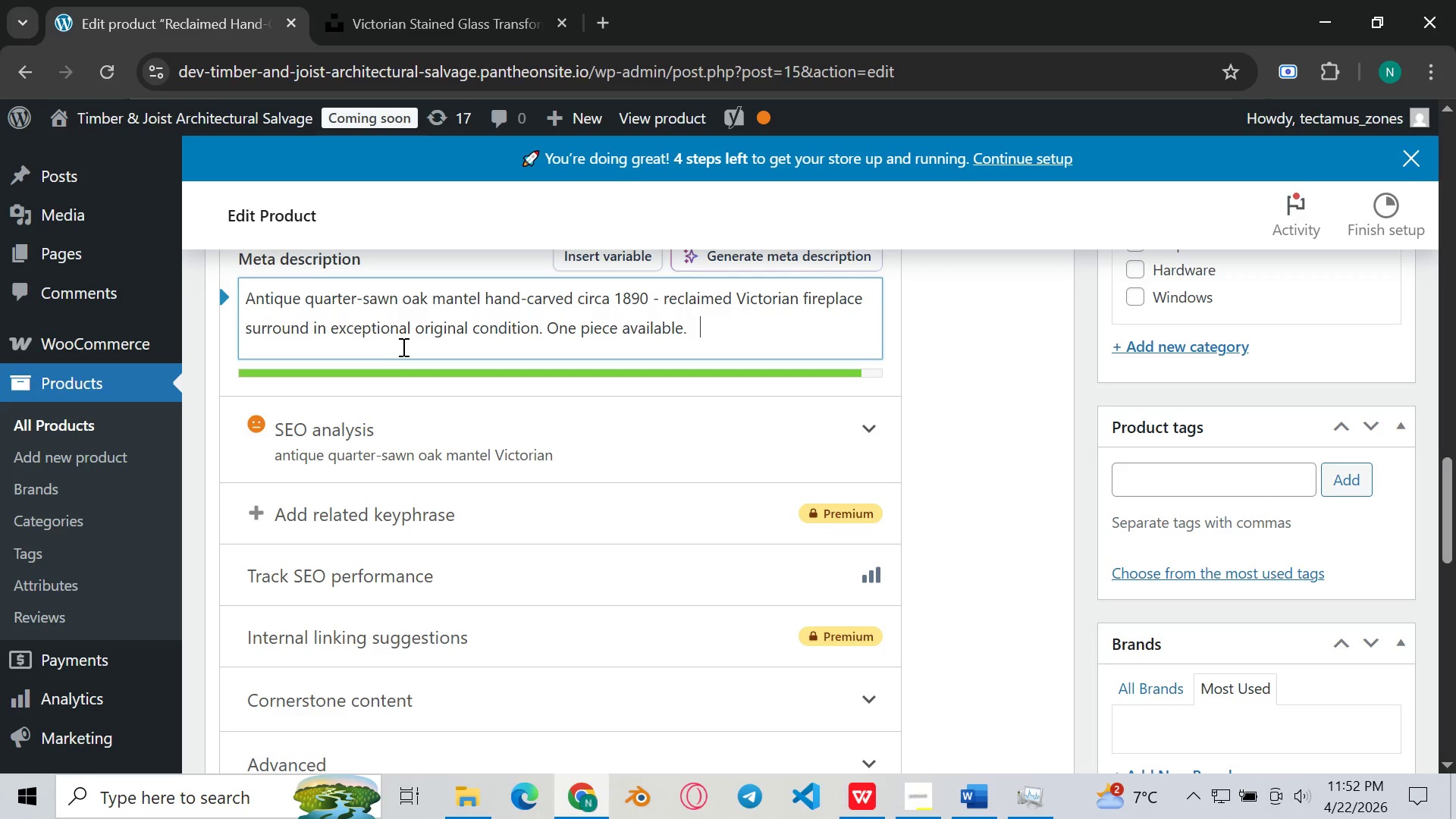 
key(Space)
 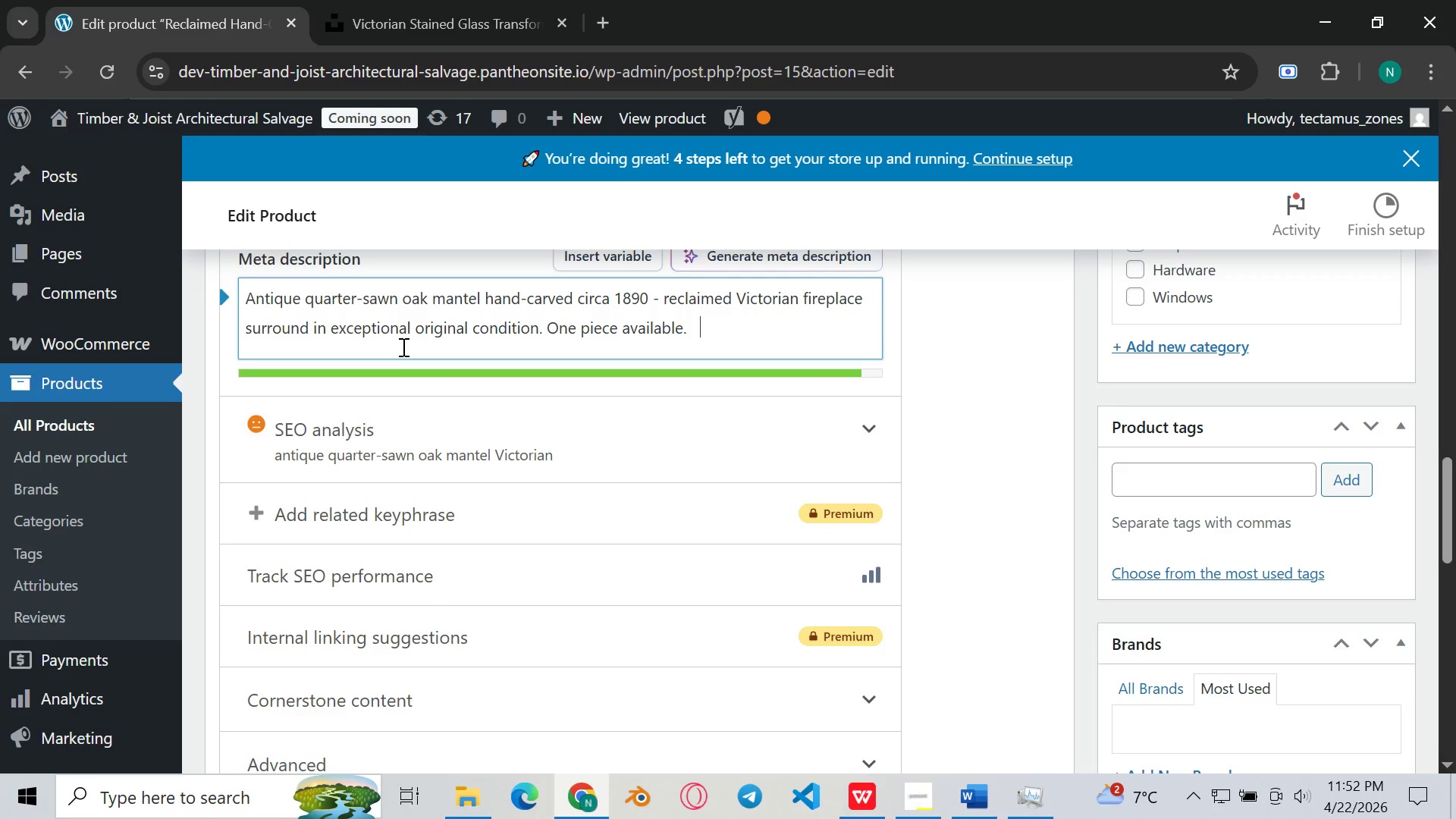 
key(Backspace)
 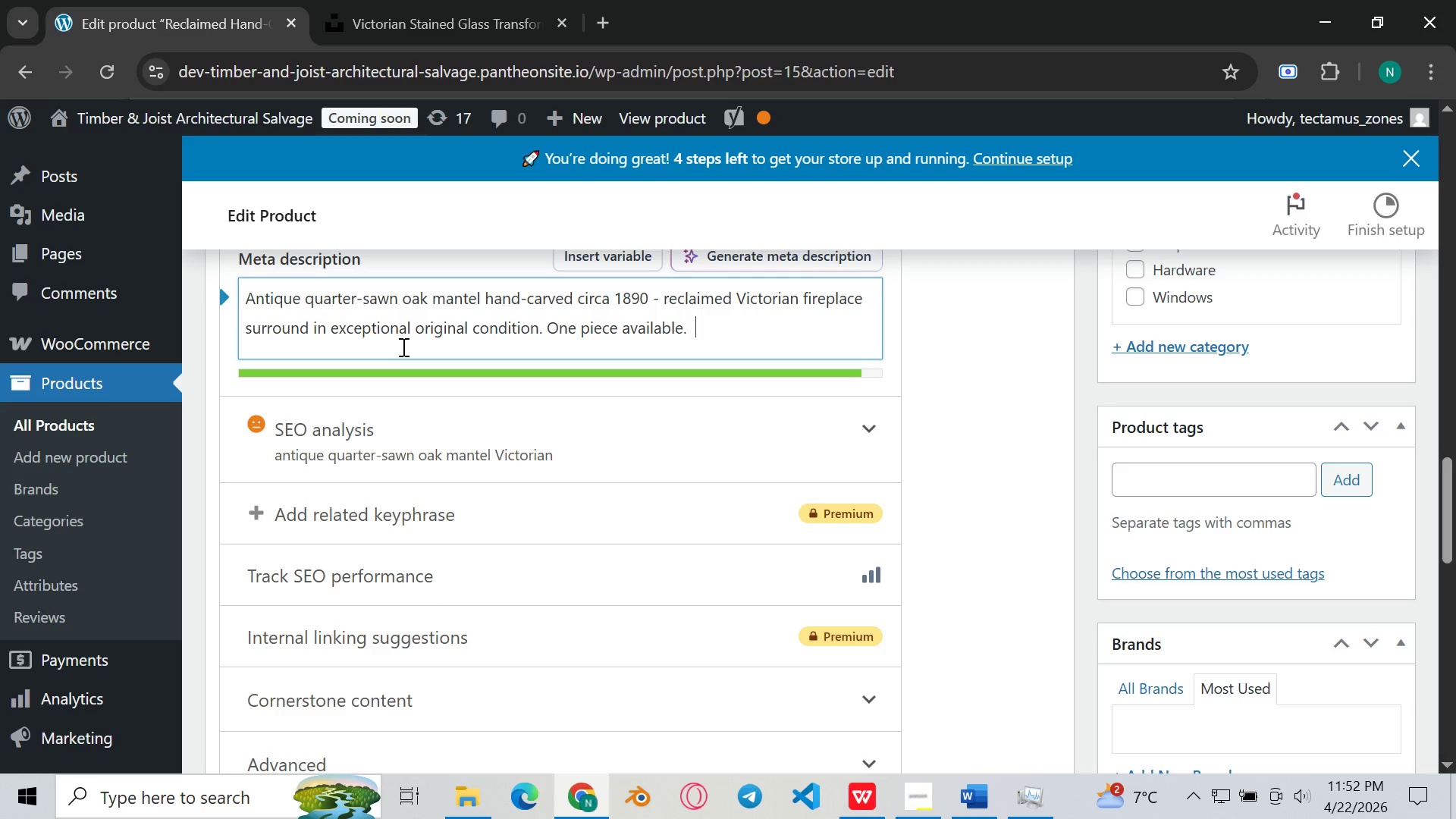 
key(Backspace)
 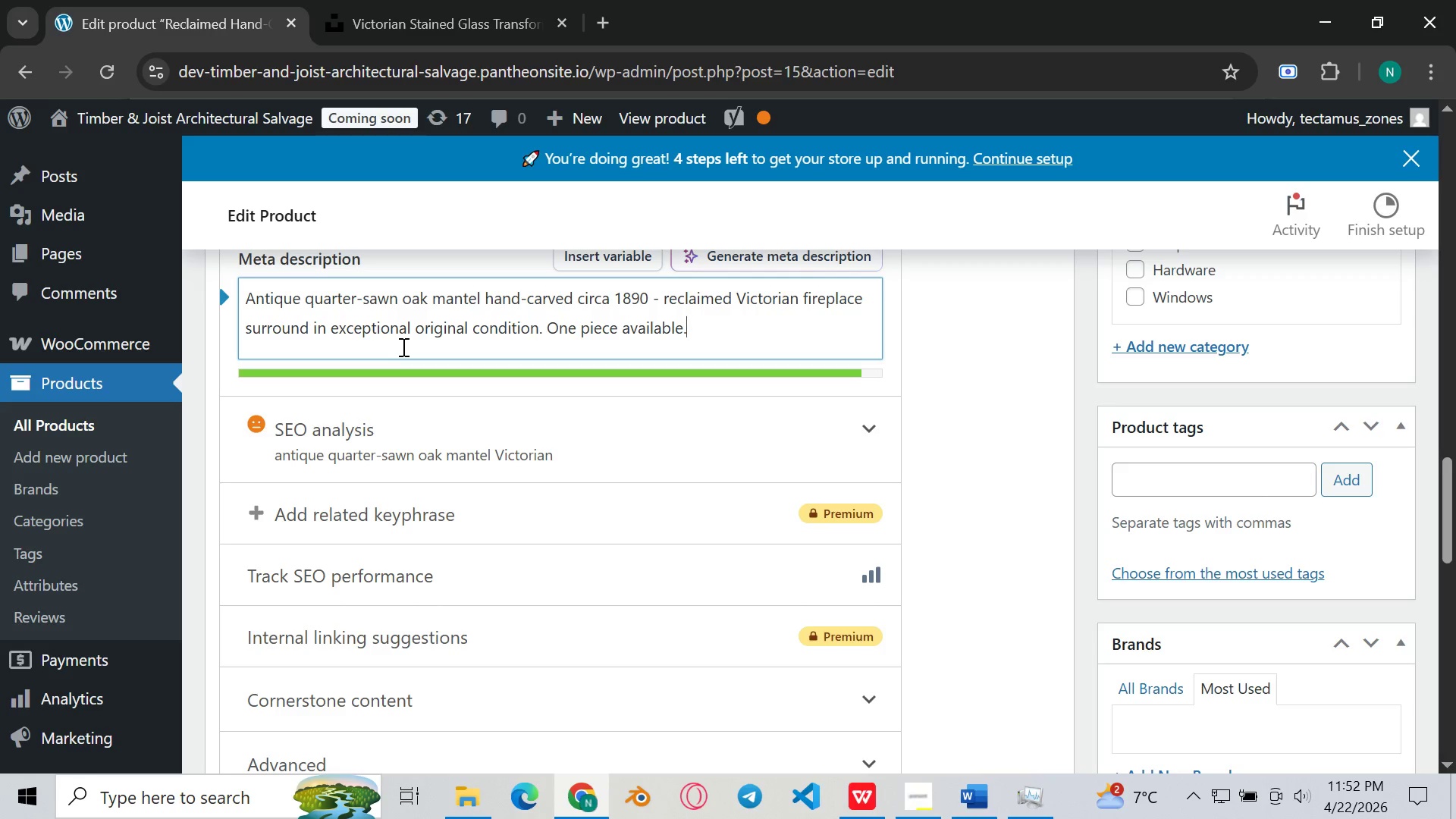 
key(Backspace)
 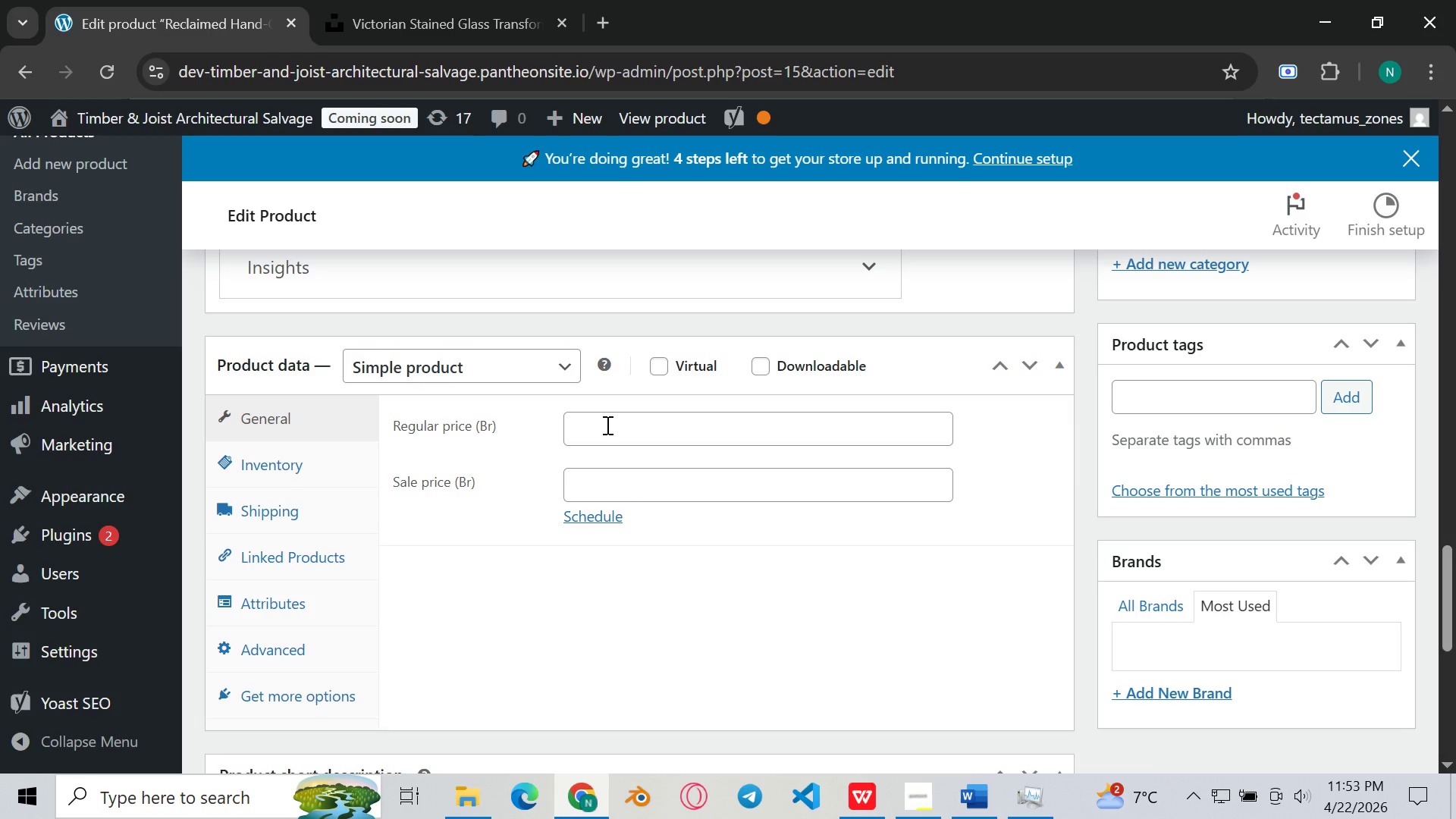 
wait(23.94)
 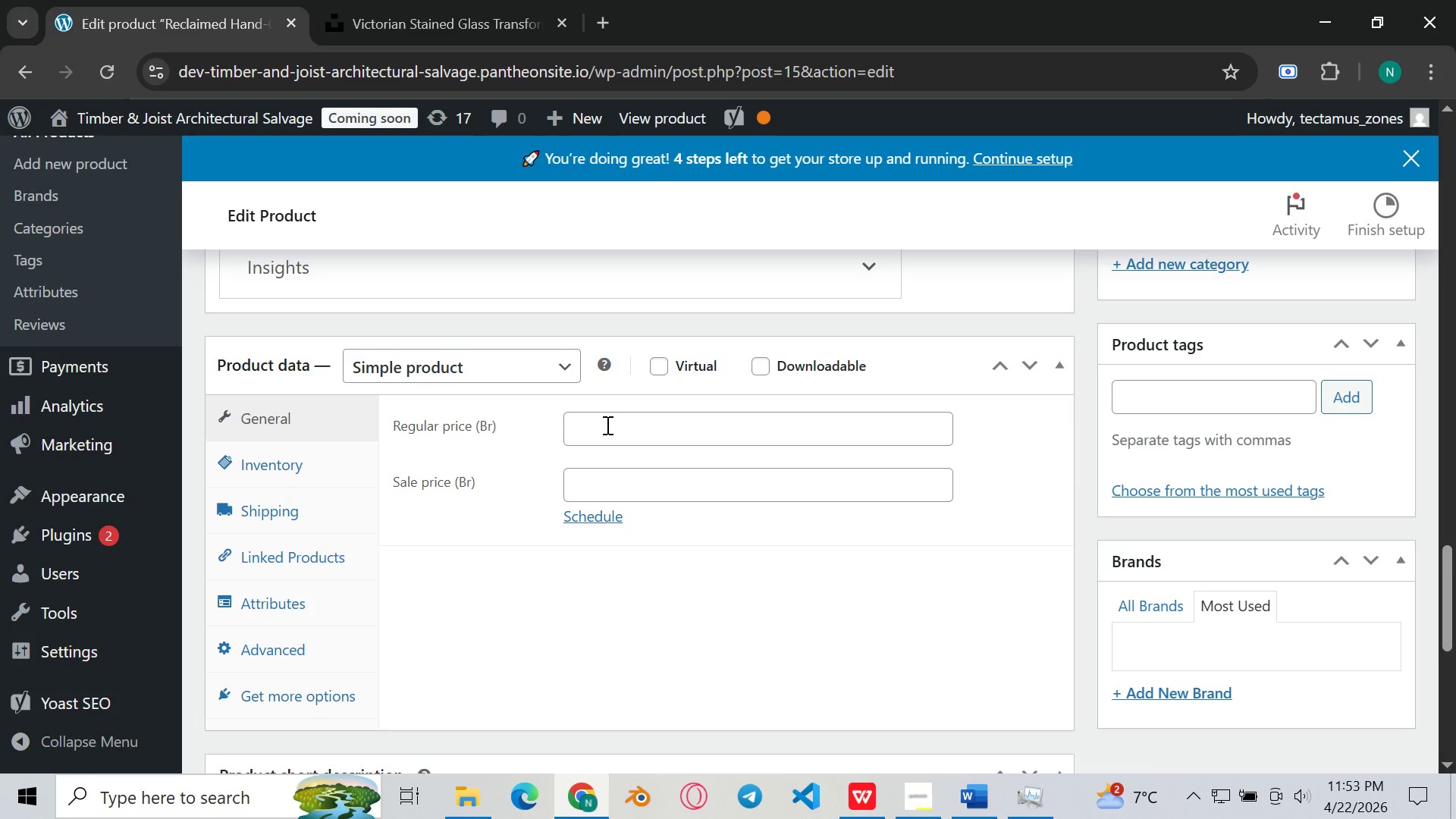 
left_click([606, 425])
 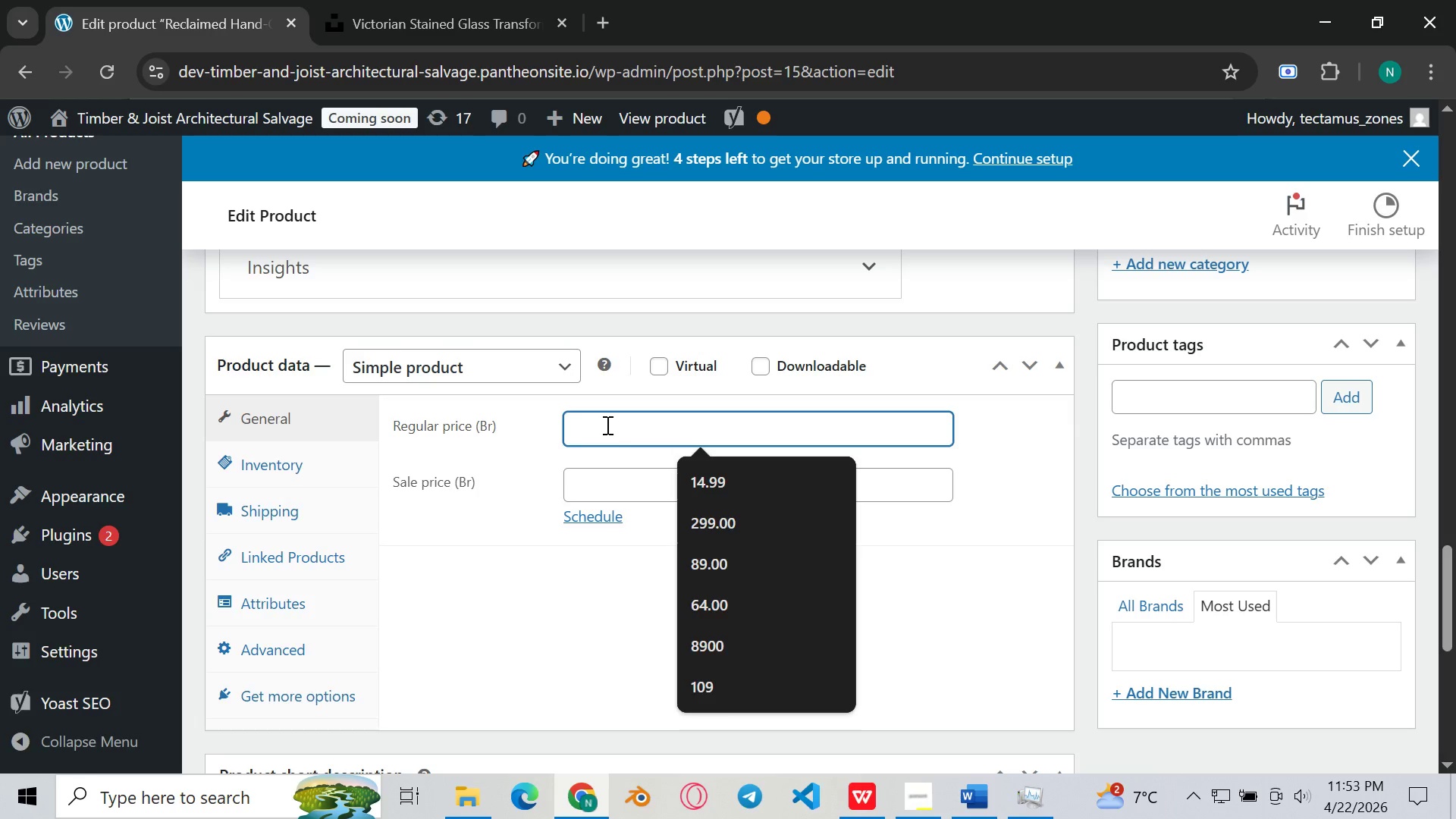 
type(tj)
key(Backspace)
key(Backspace)
type(T)
key(Backspace)
type(2220)
key(Backspace)
key(Backspace)
type(00.00)
 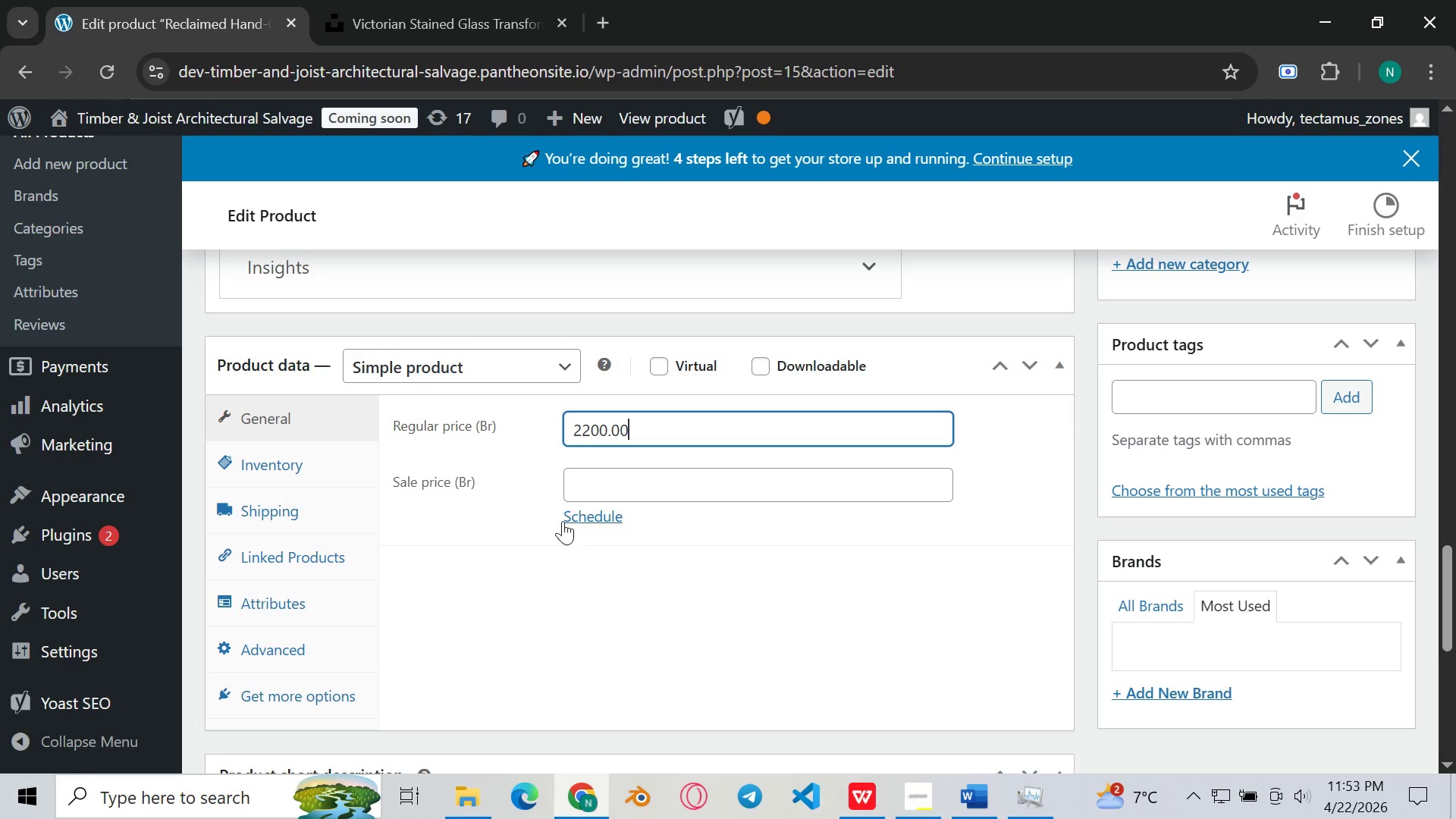 
scroll: coordinate [561, 522], scroll_direction: down, amount: 1.0
 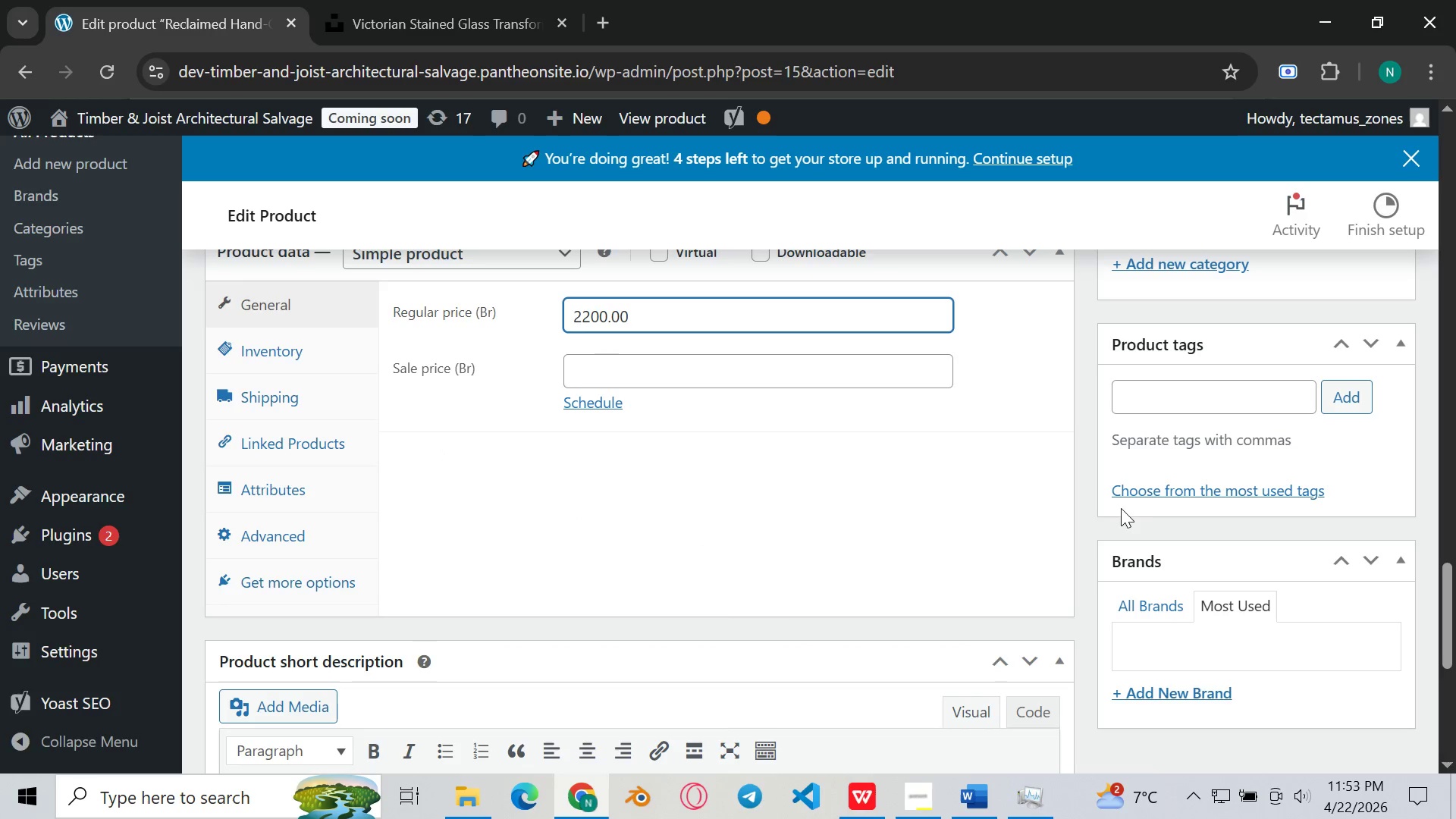 
scroll: coordinate [1160, 467], scroll_direction: up, amount: 1.0
 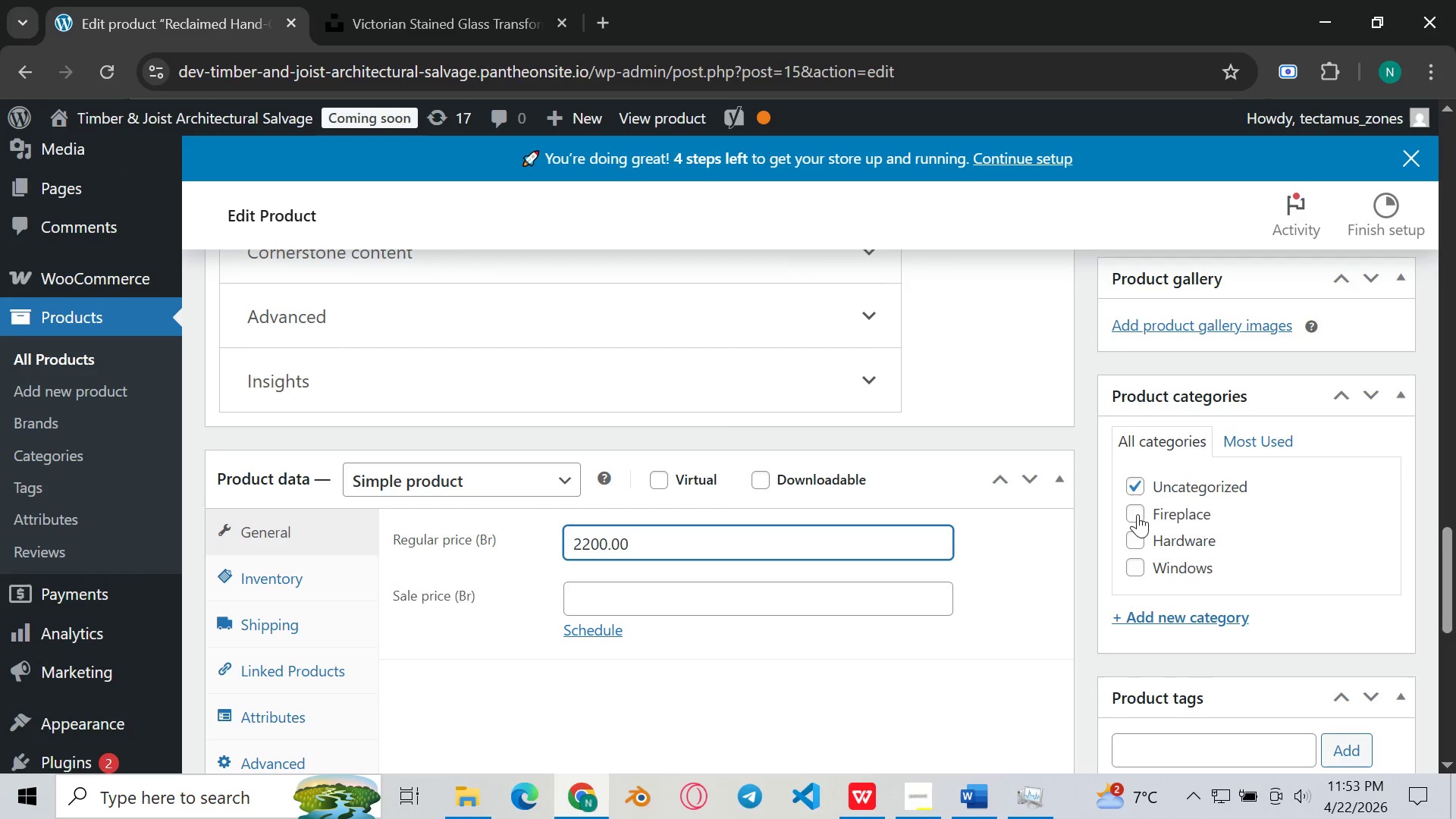 
left_click([1128, 475])
 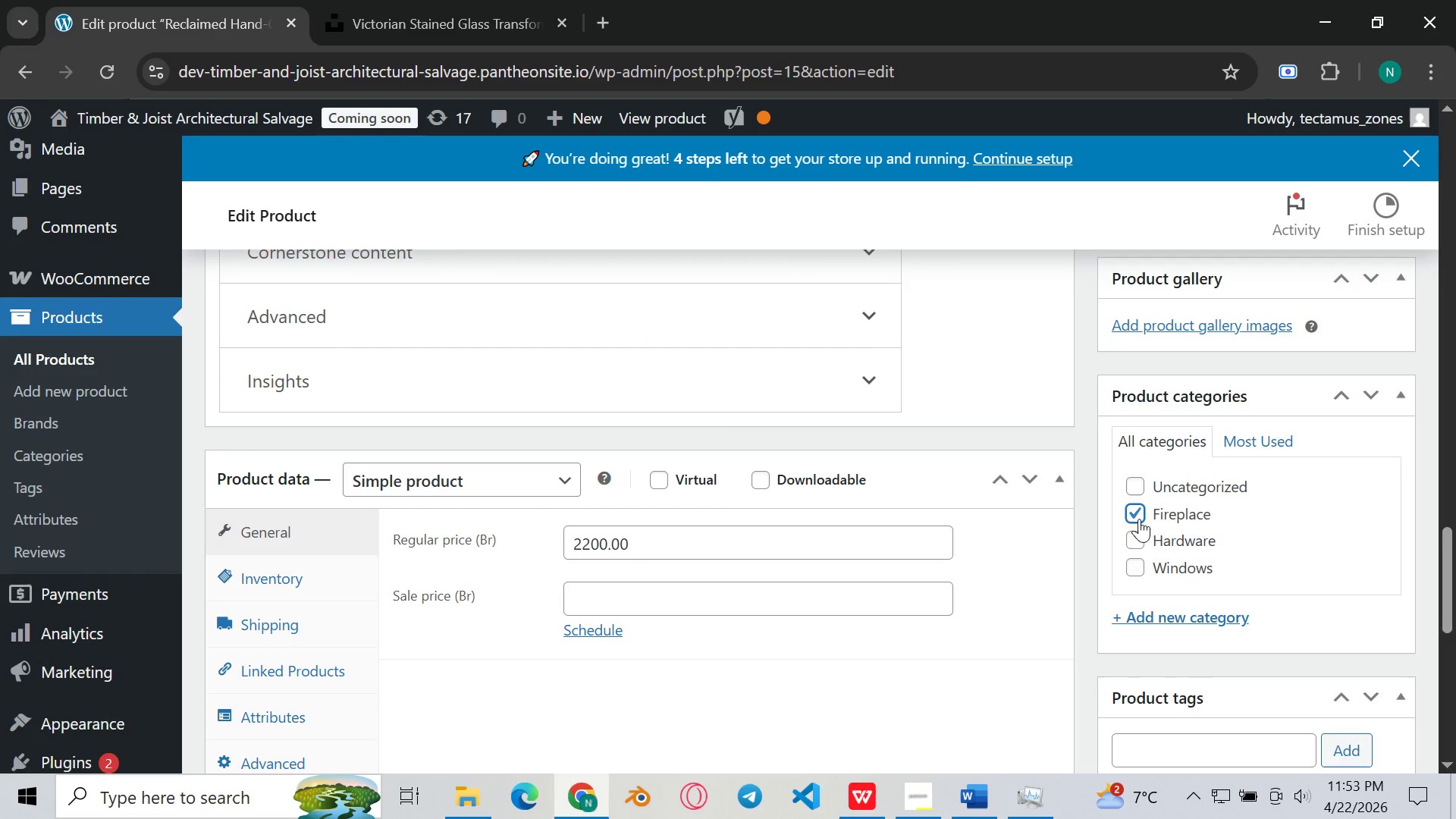 
scroll: coordinate [792, 413], scroll_direction: down, amount: 2.0
 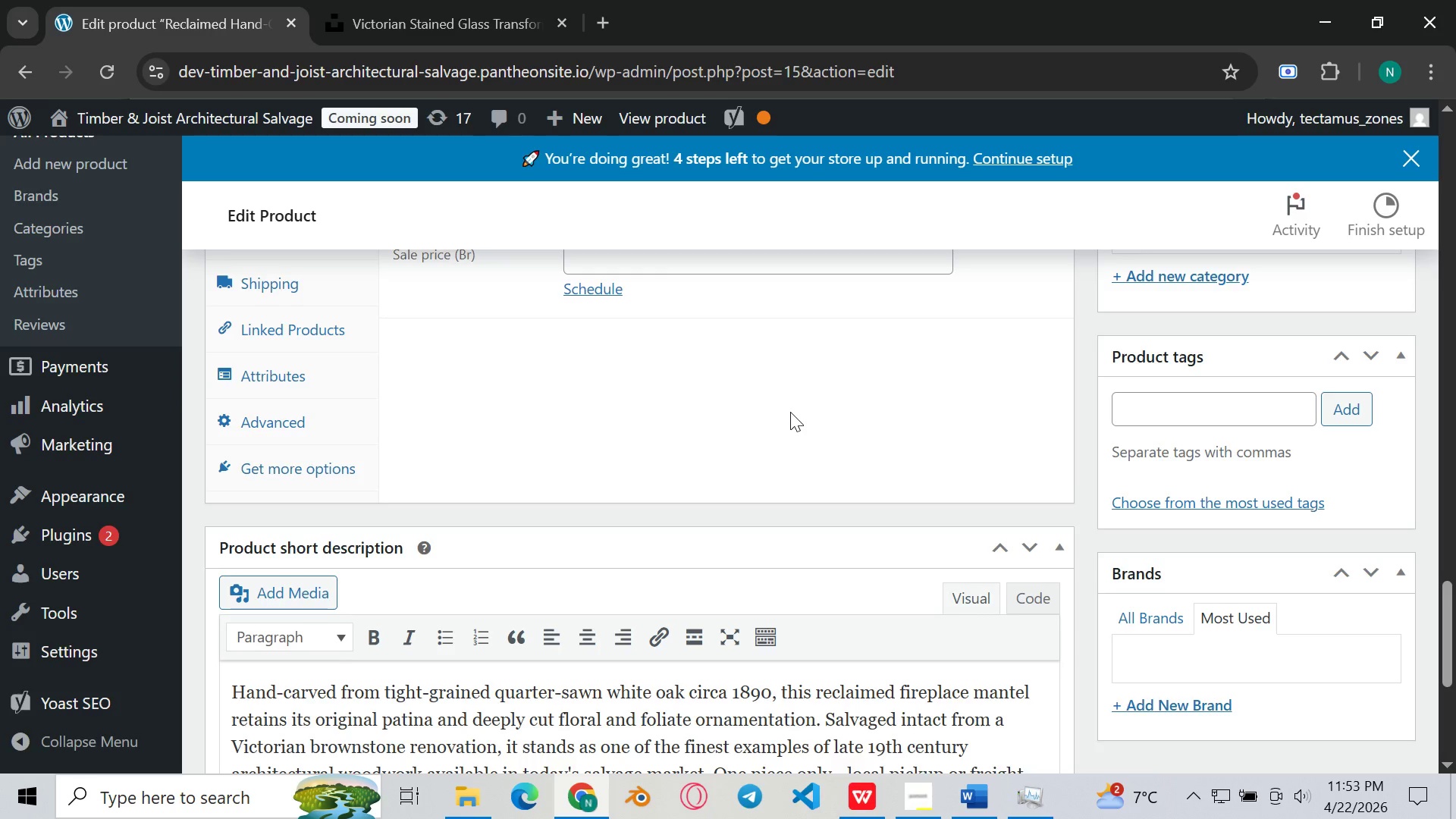 
scroll: coordinate [728, 410], scroll_direction: none, amount: 0.0
 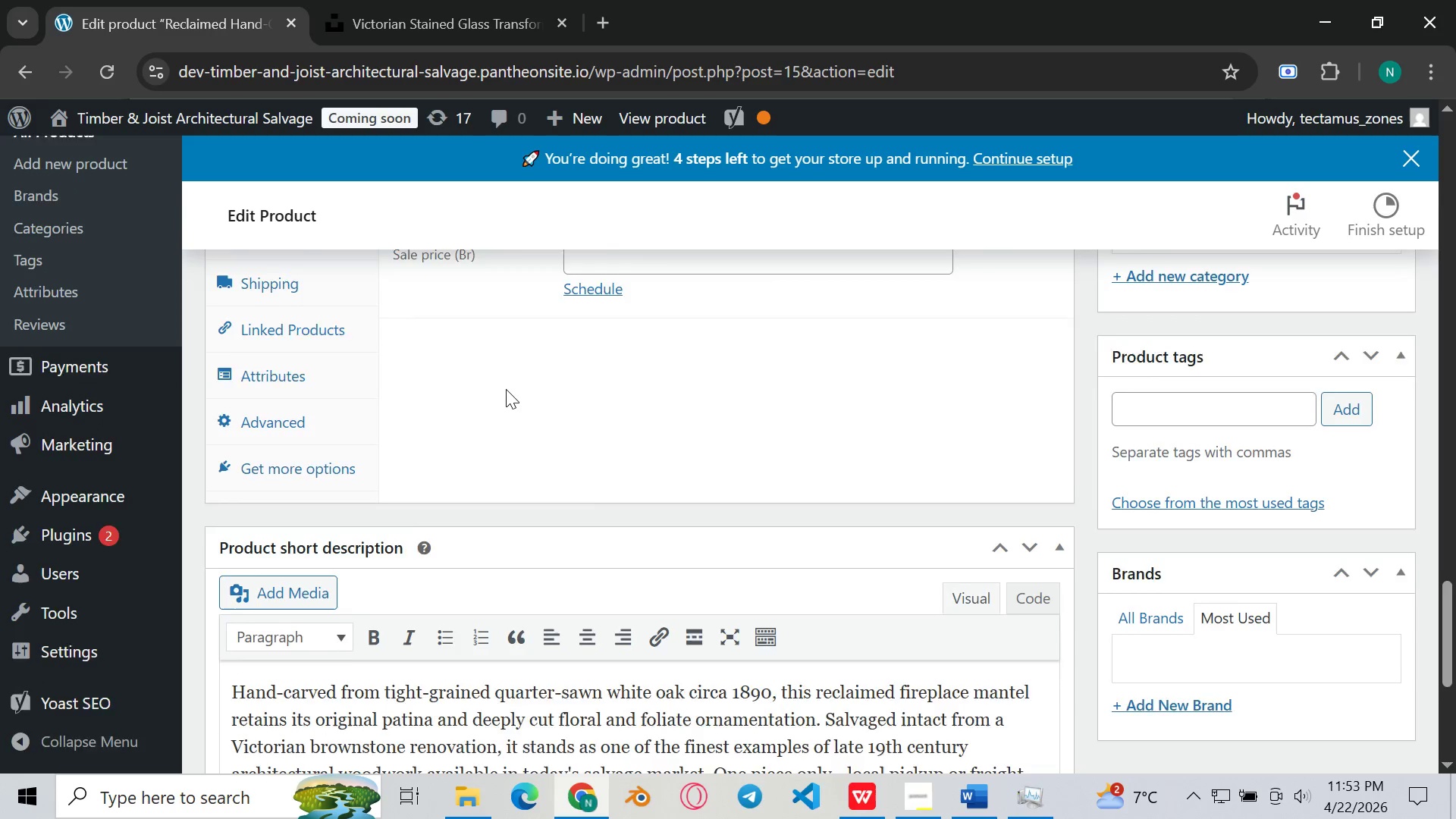 
scroll: coordinate [507, 389], scroll_direction: up, amount: 1.0
 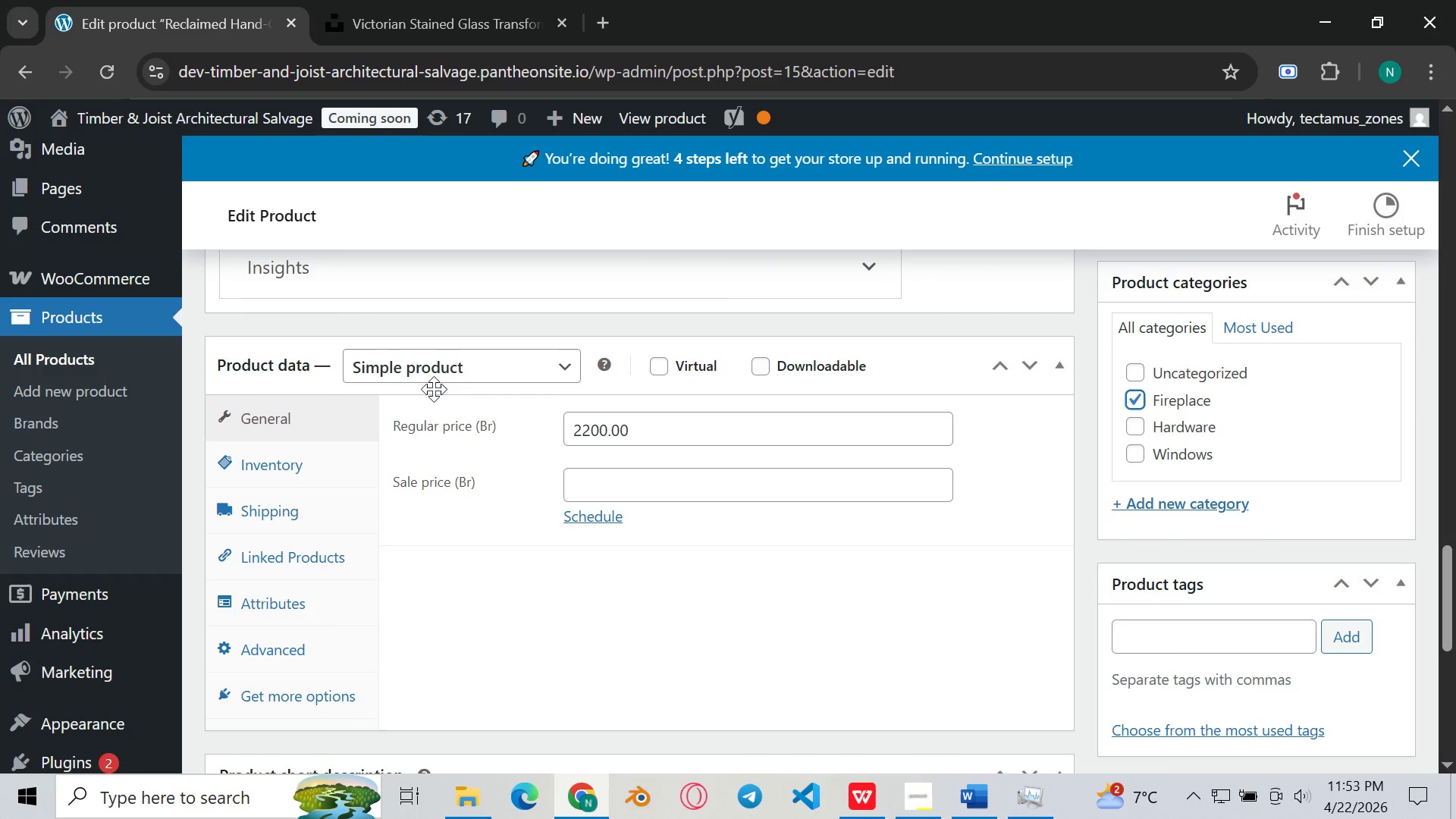 
wait(7.85)
 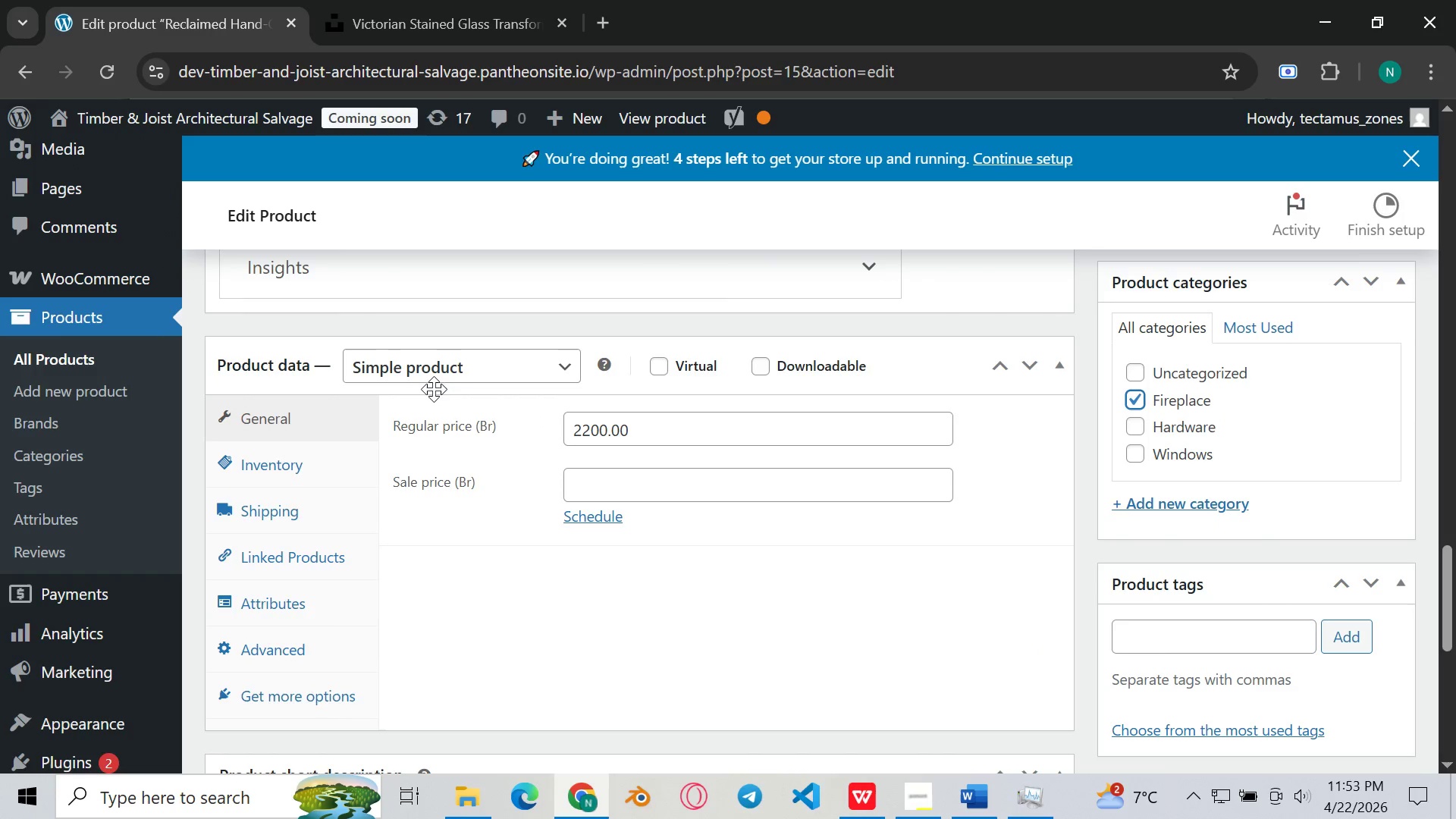 
left_click([290, 475])
 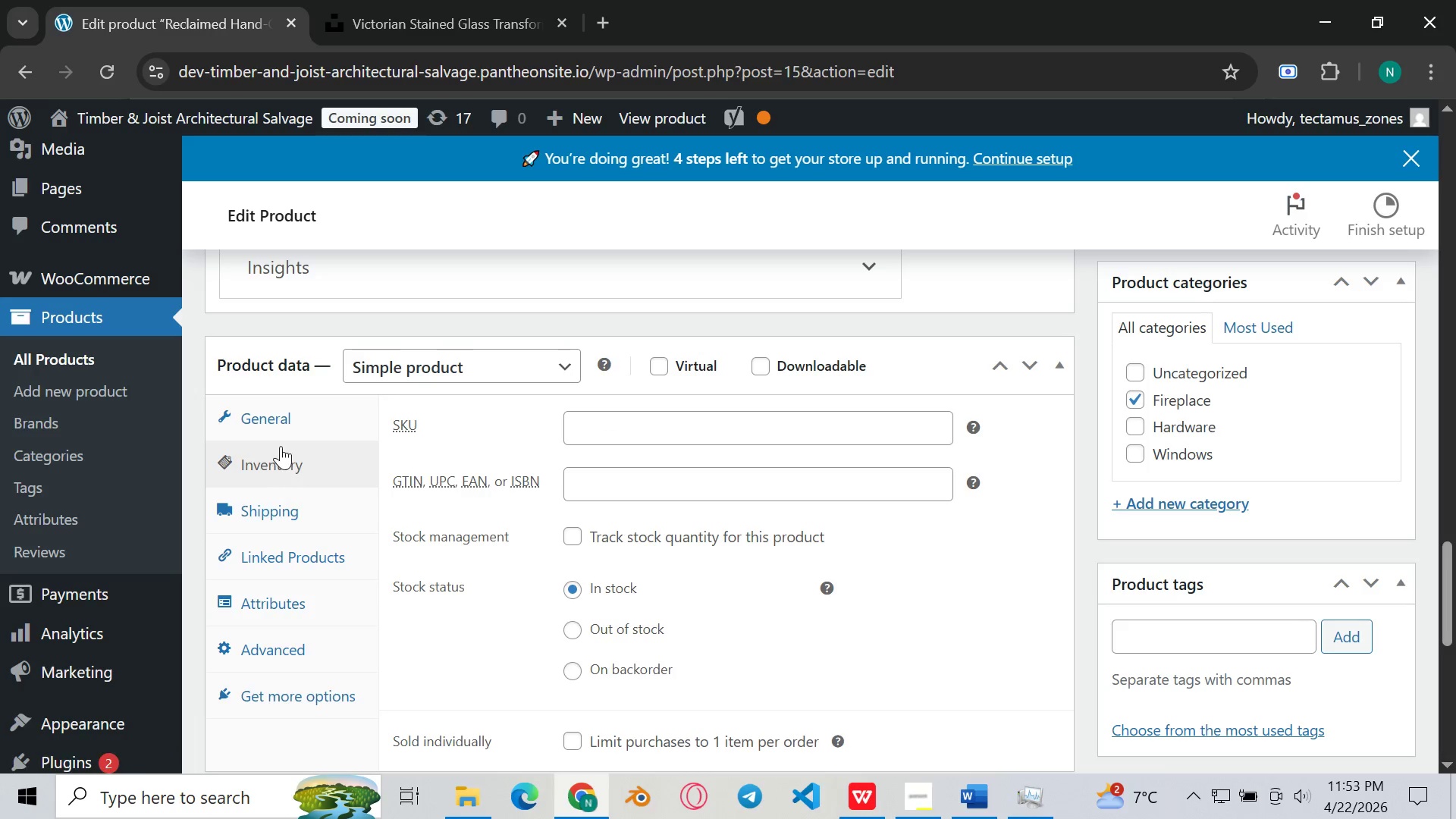 
left_click([275, 450])
 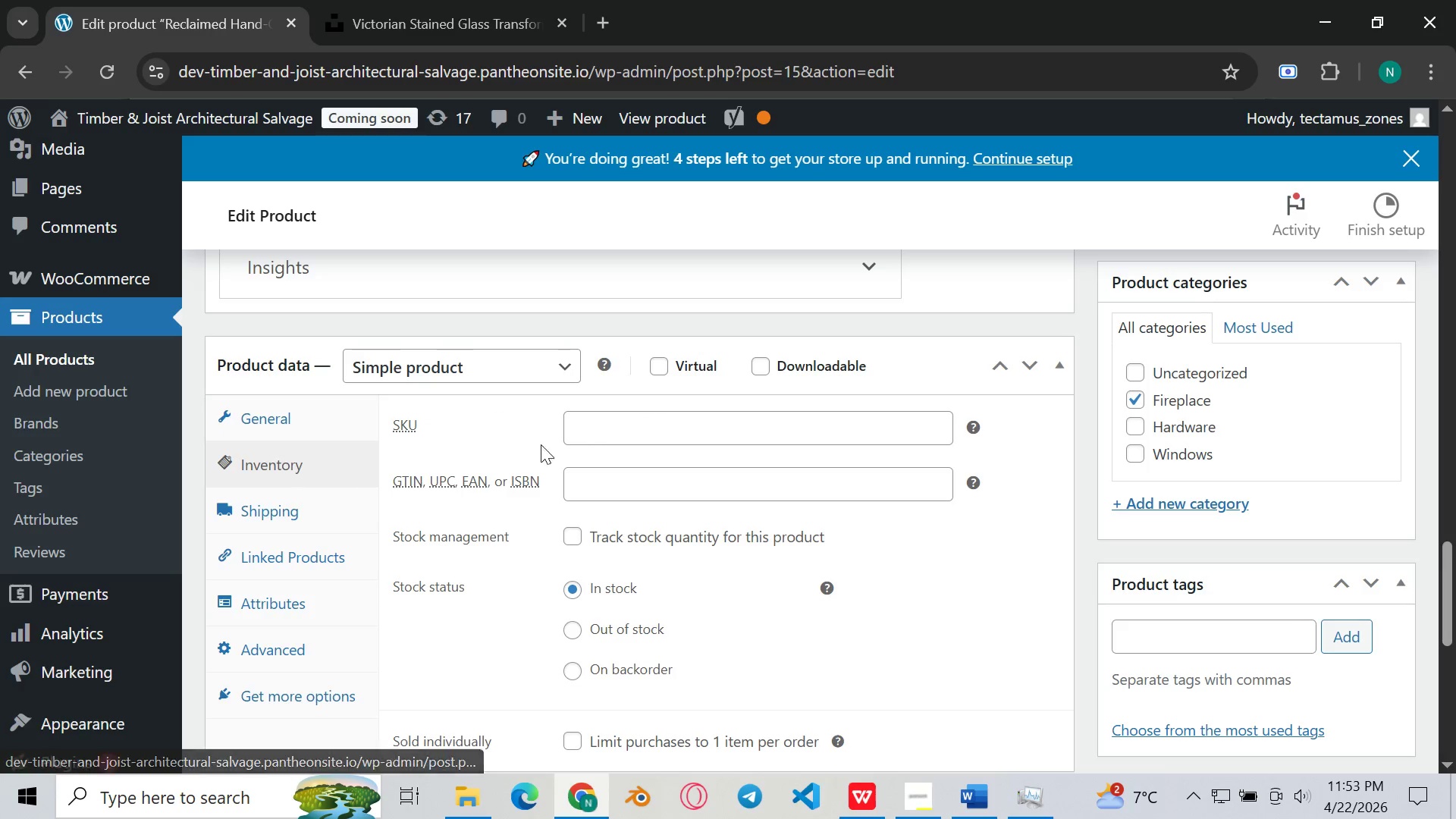 
left_click([620, 433])
 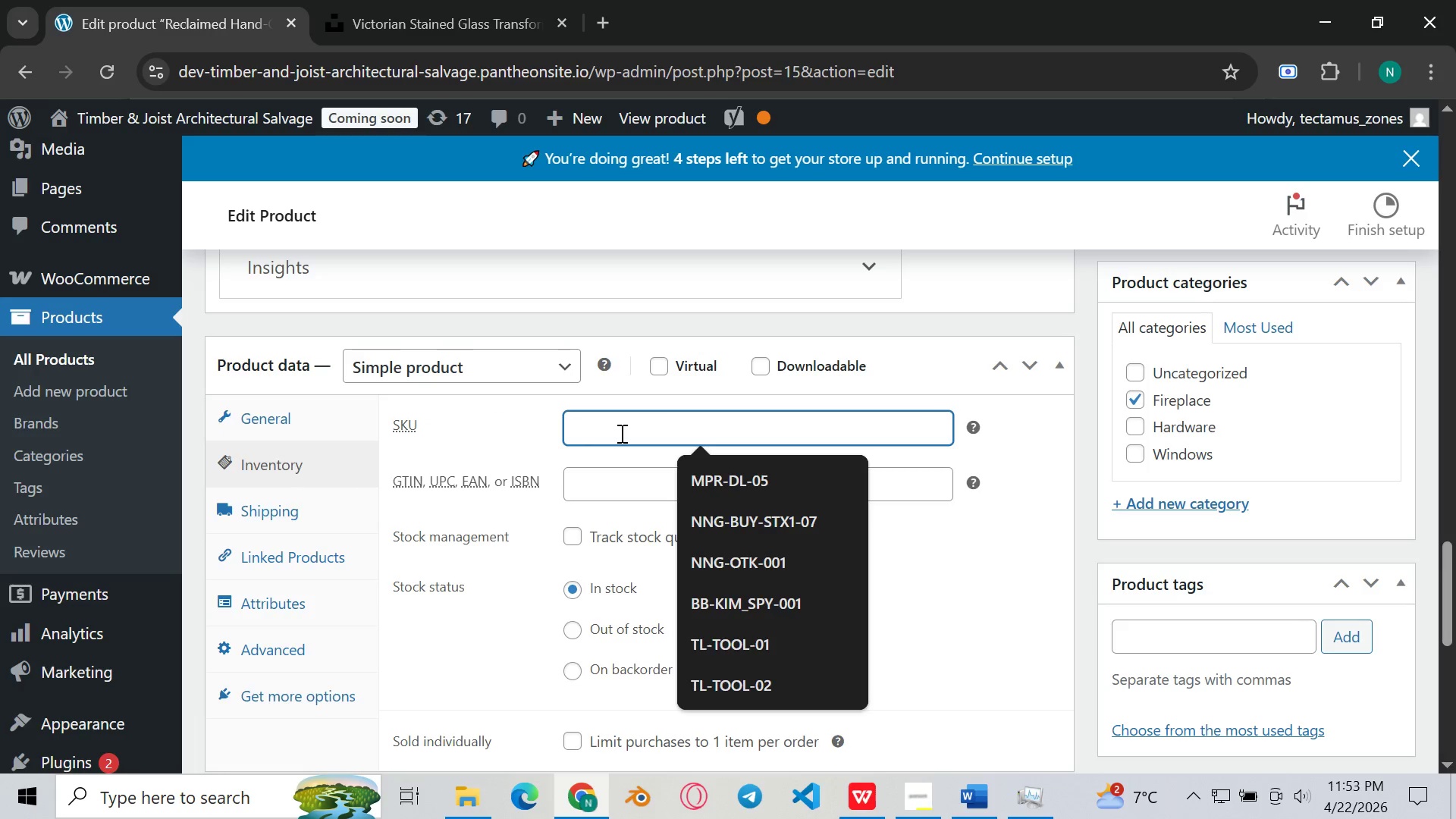 
type(TJ)
 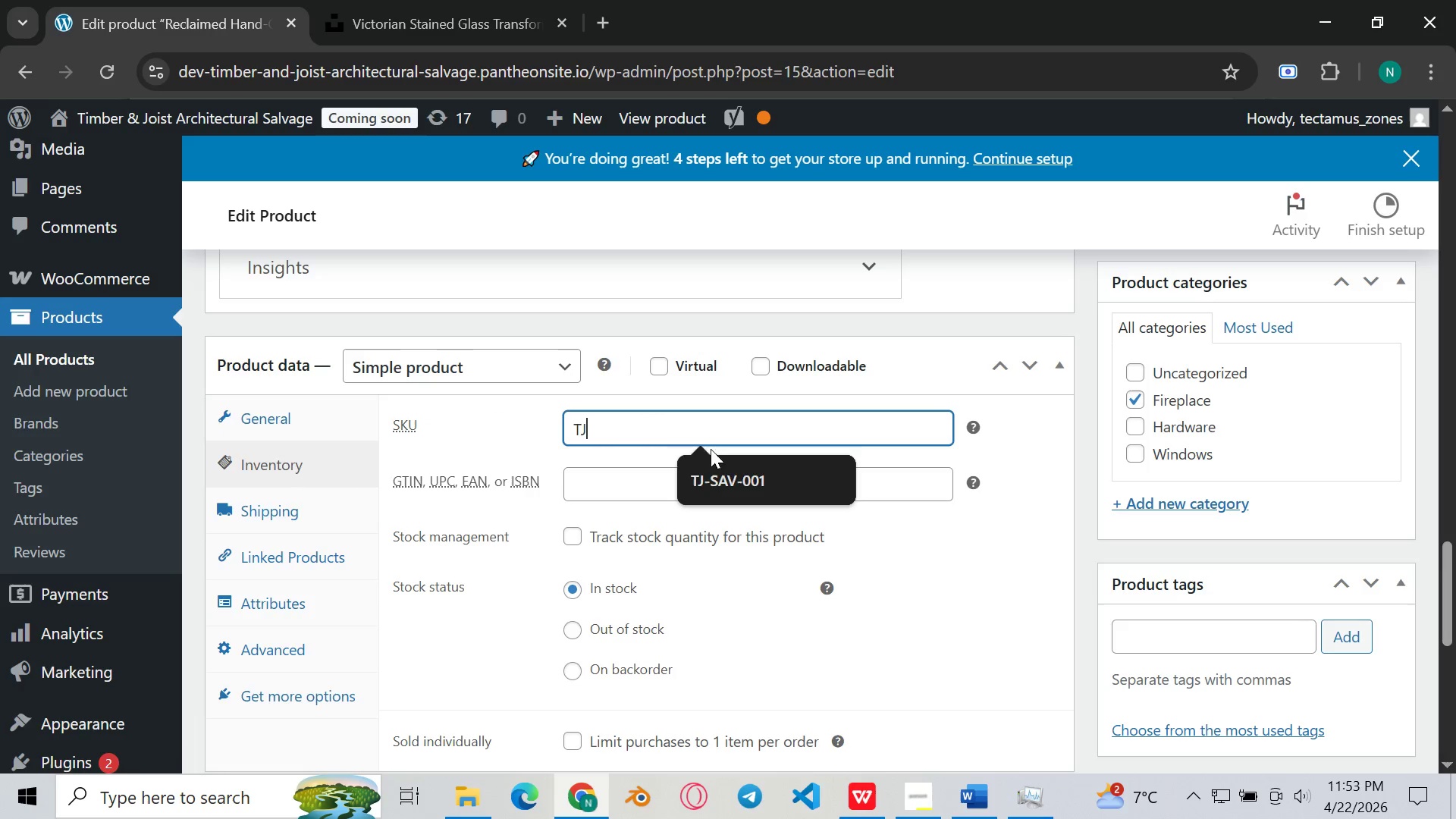 
left_click([742, 479])
 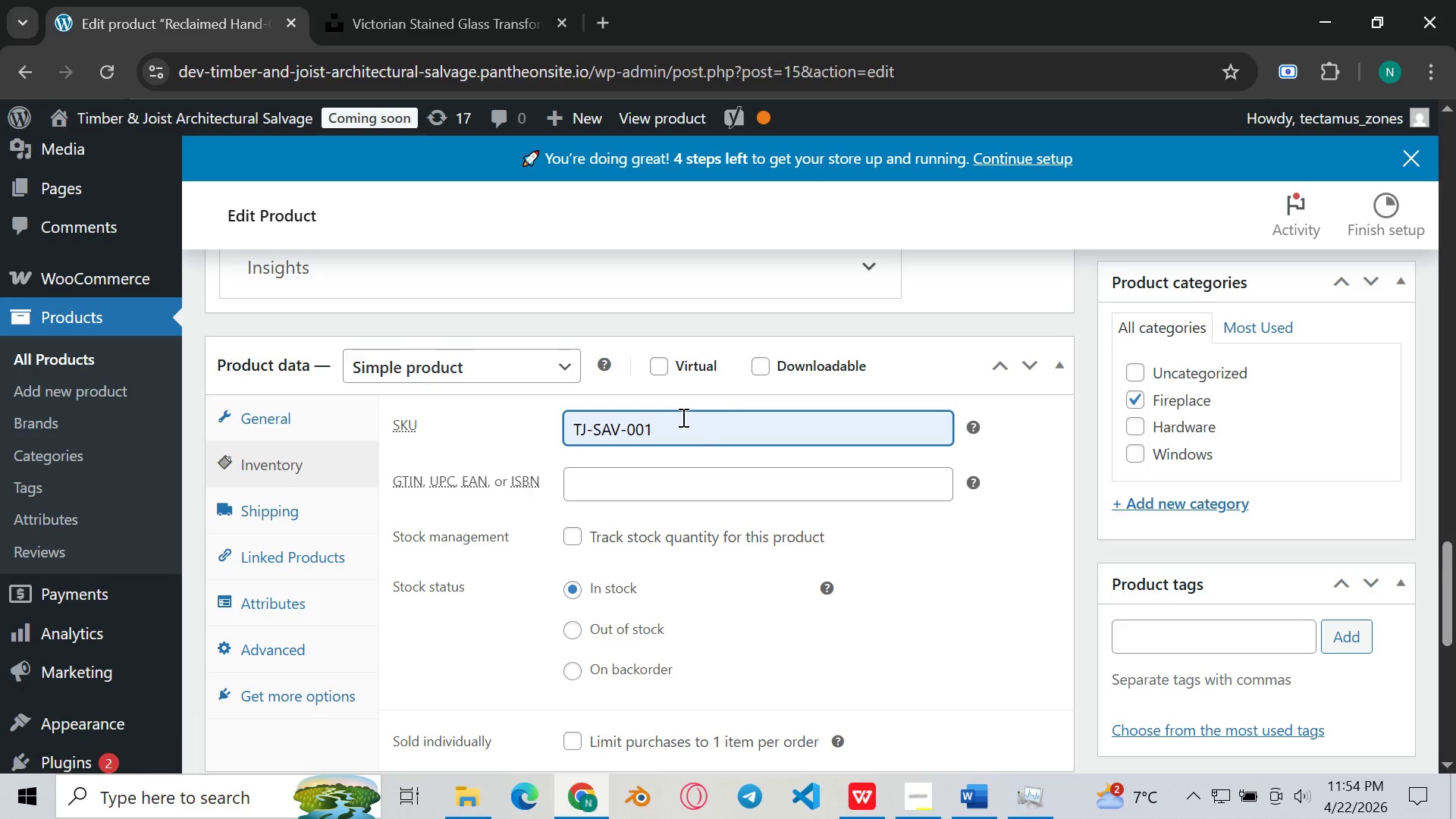 
key(Backspace)
 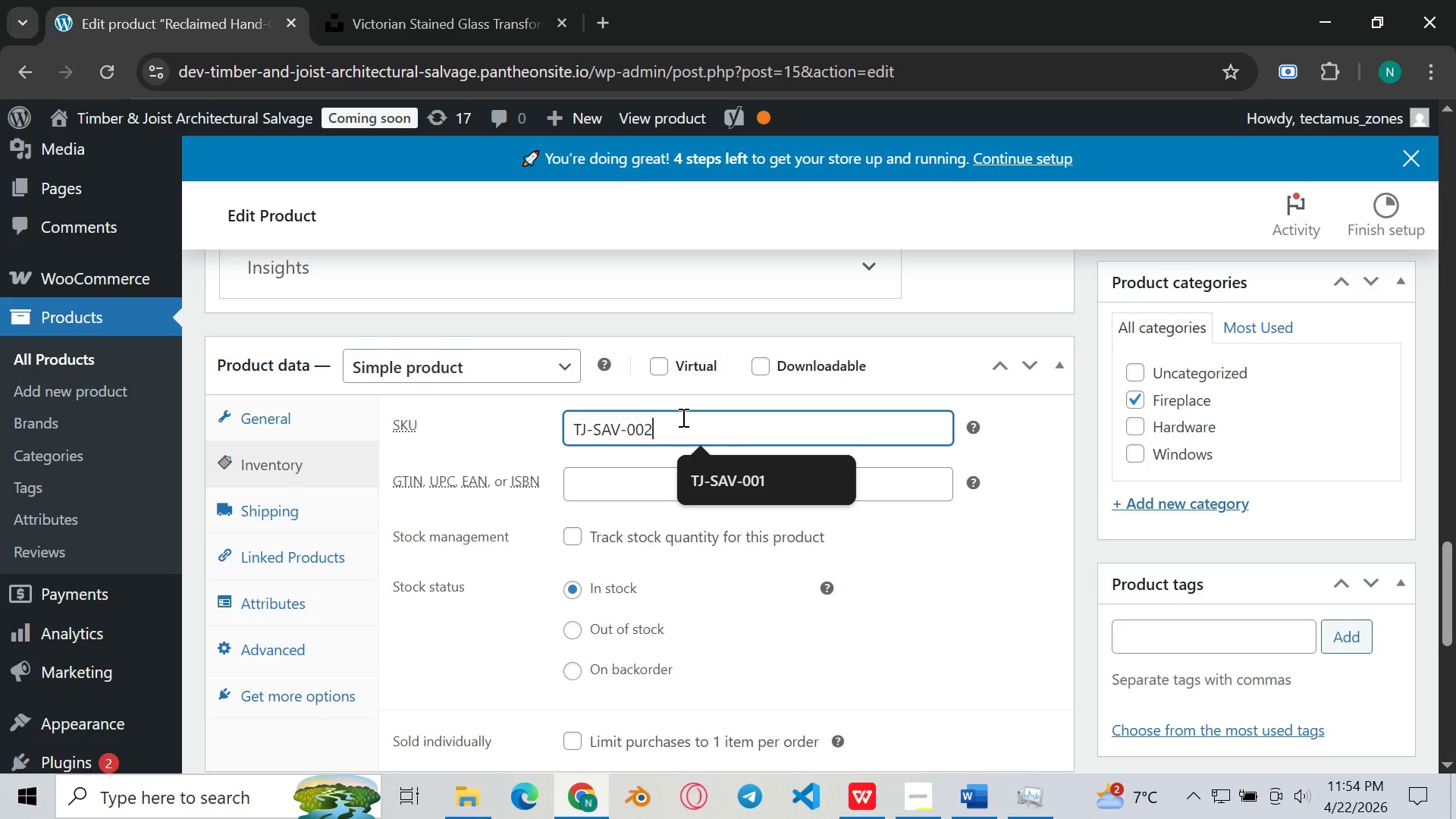 
key(2)
 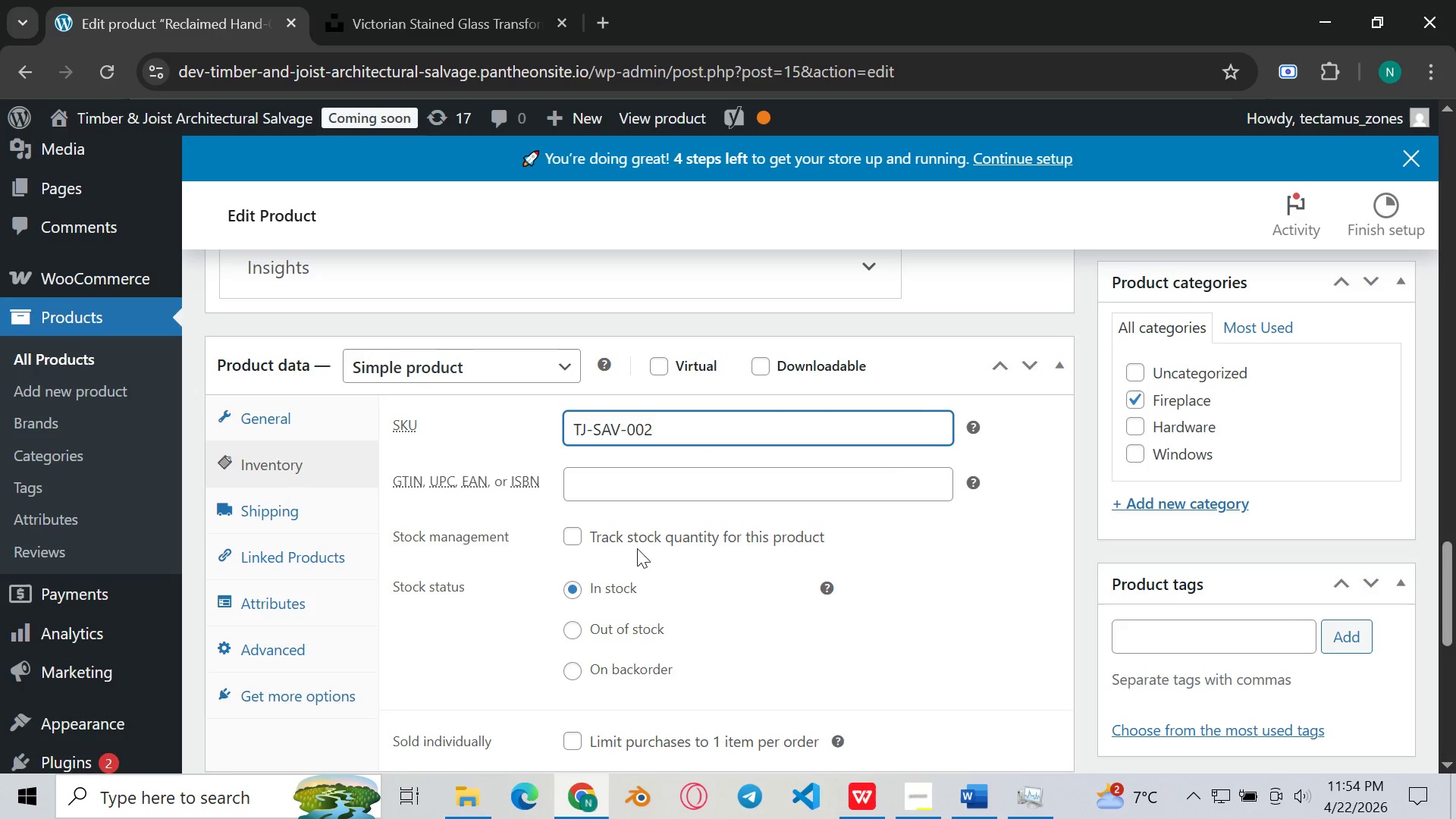 
scroll: coordinate [640, 545], scroll_direction: none, amount: 0.0
 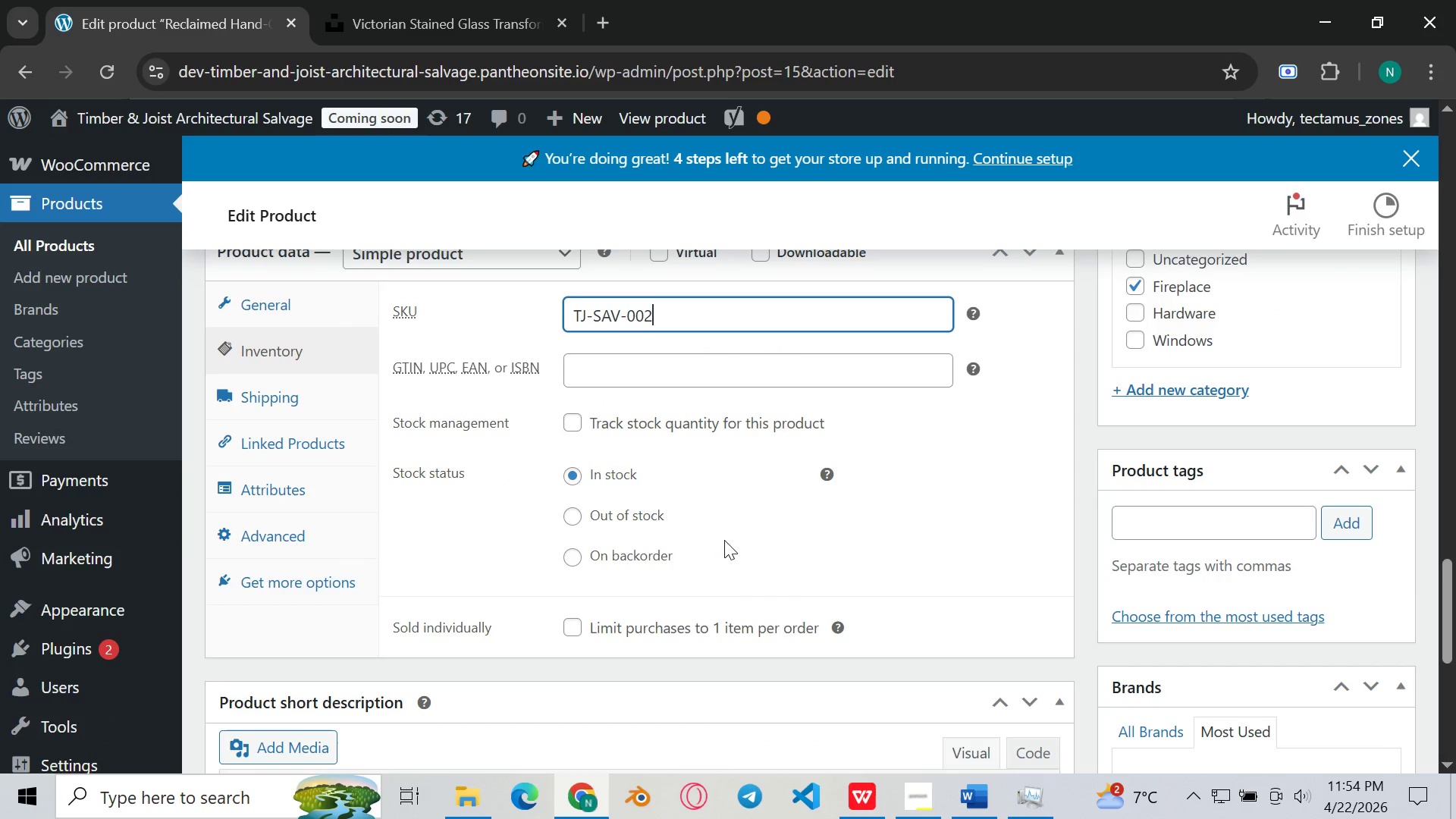 
scroll: coordinate [695, 537], scroll_direction: down, amount: 1.0
 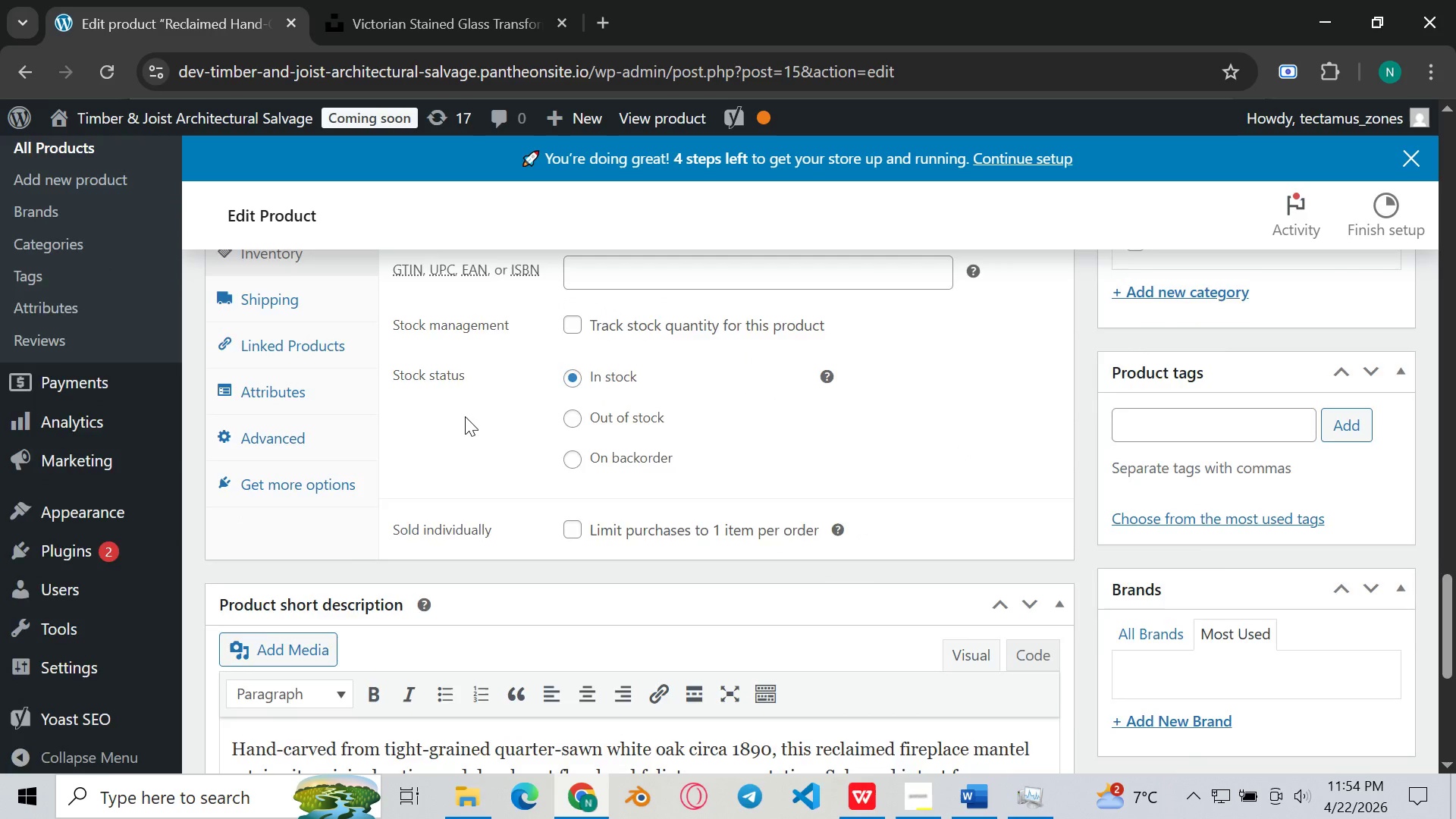 
scroll: coordinate [465, 416], scroll_direction: up, amount: 1.0
 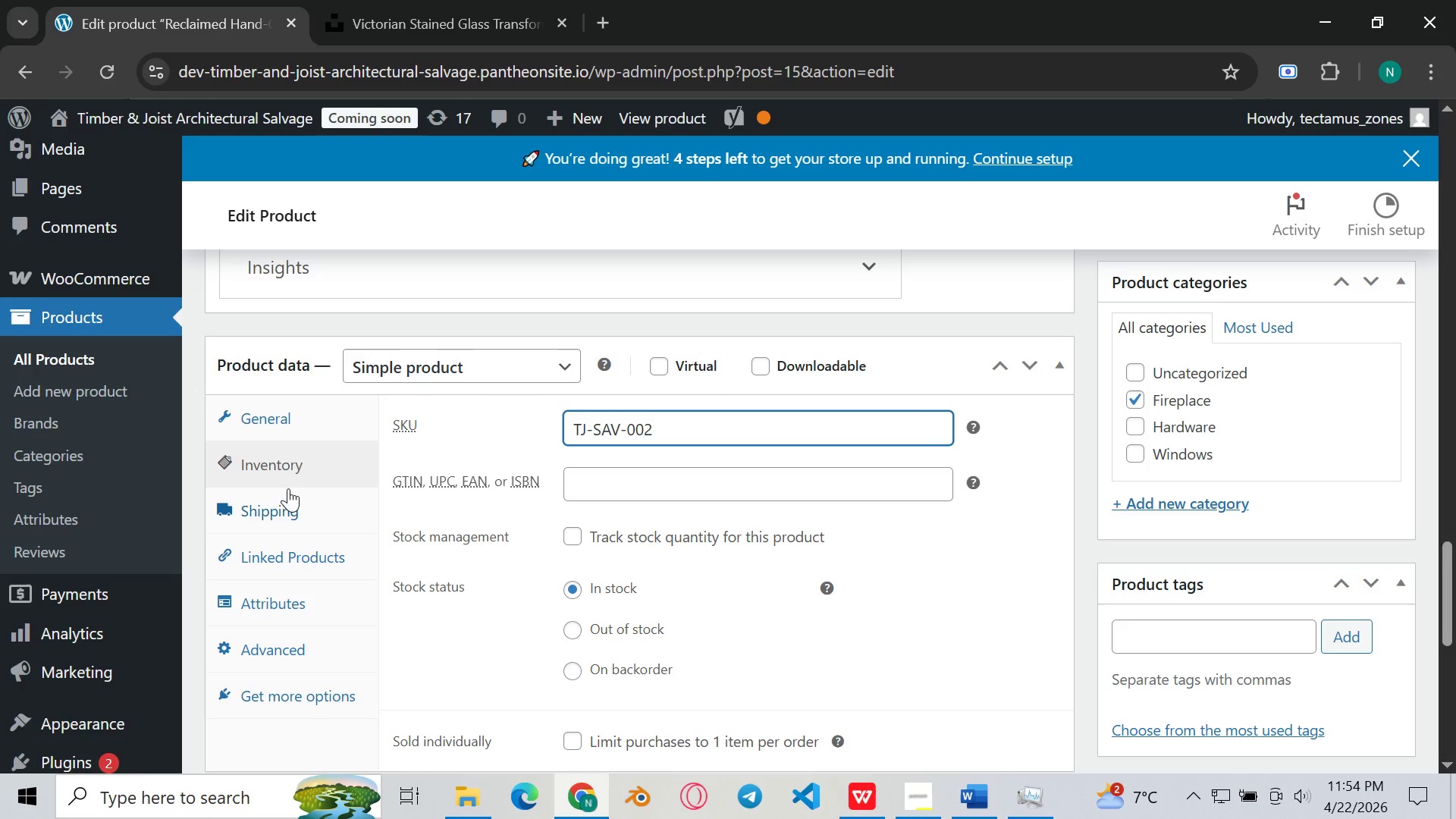 
left_click([289, 602])
 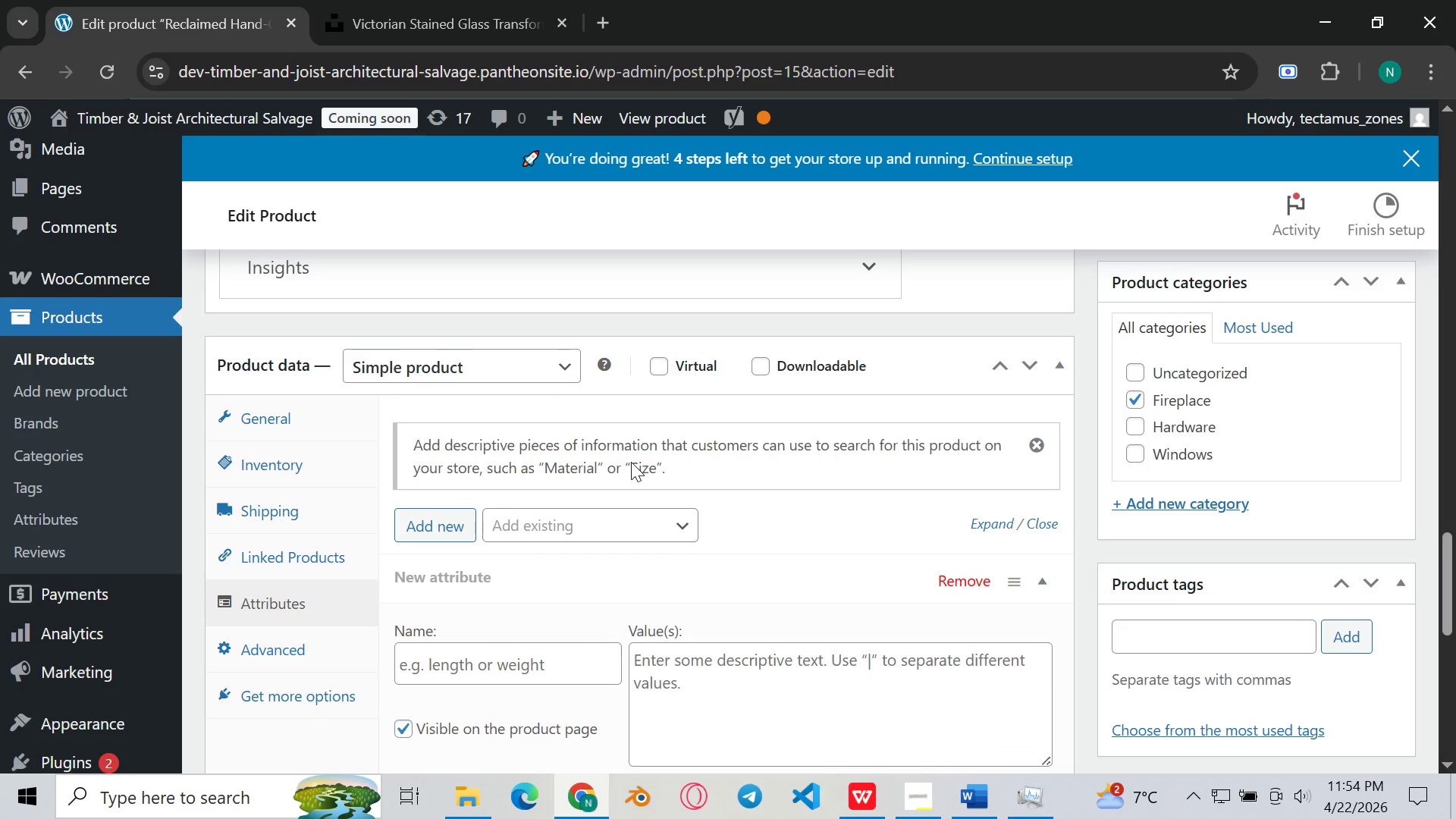 
scroll: coordinate [617, 468], scroll_direction: none, amount: 0.0
 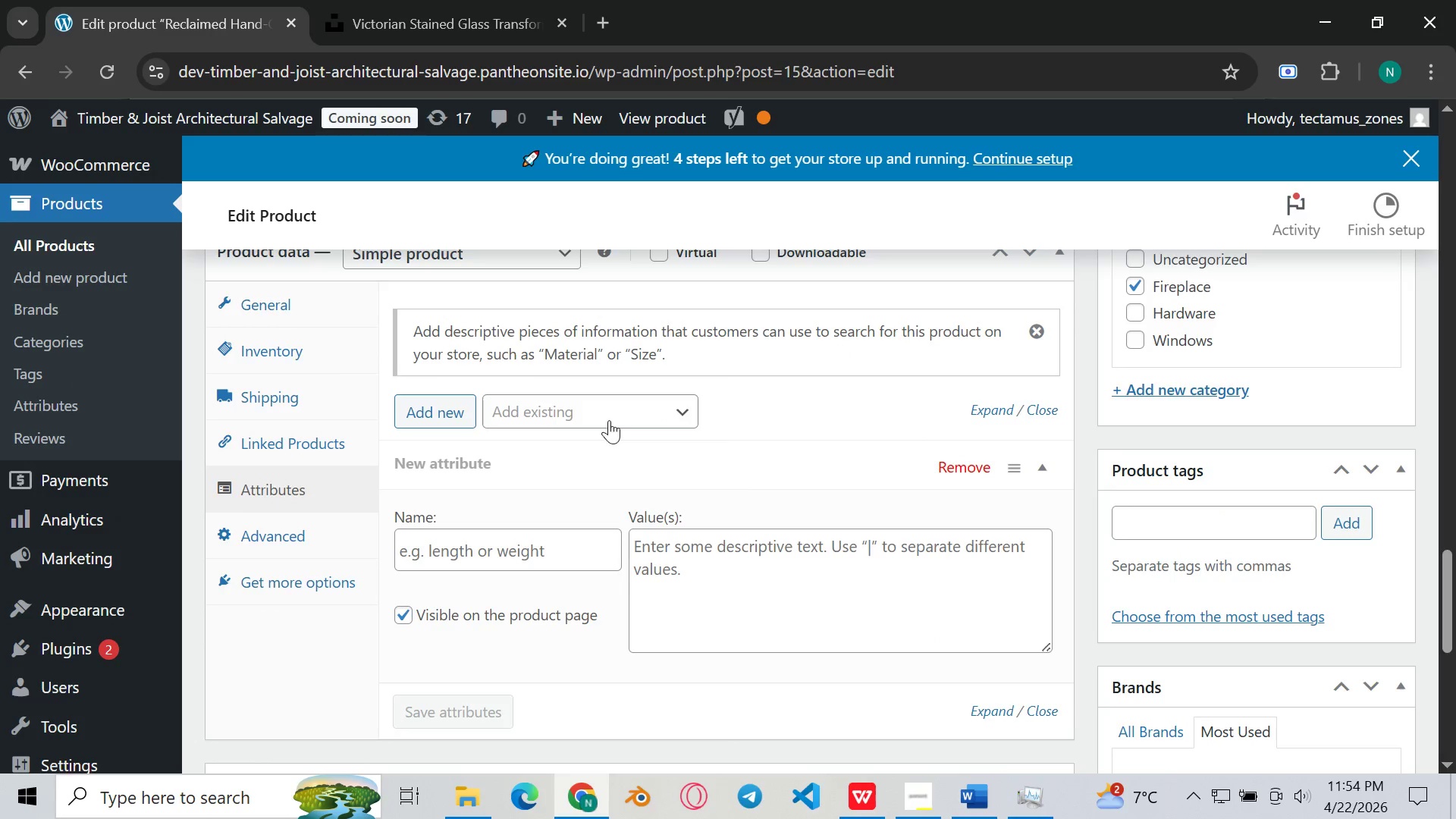 
left_click([608, 417])
 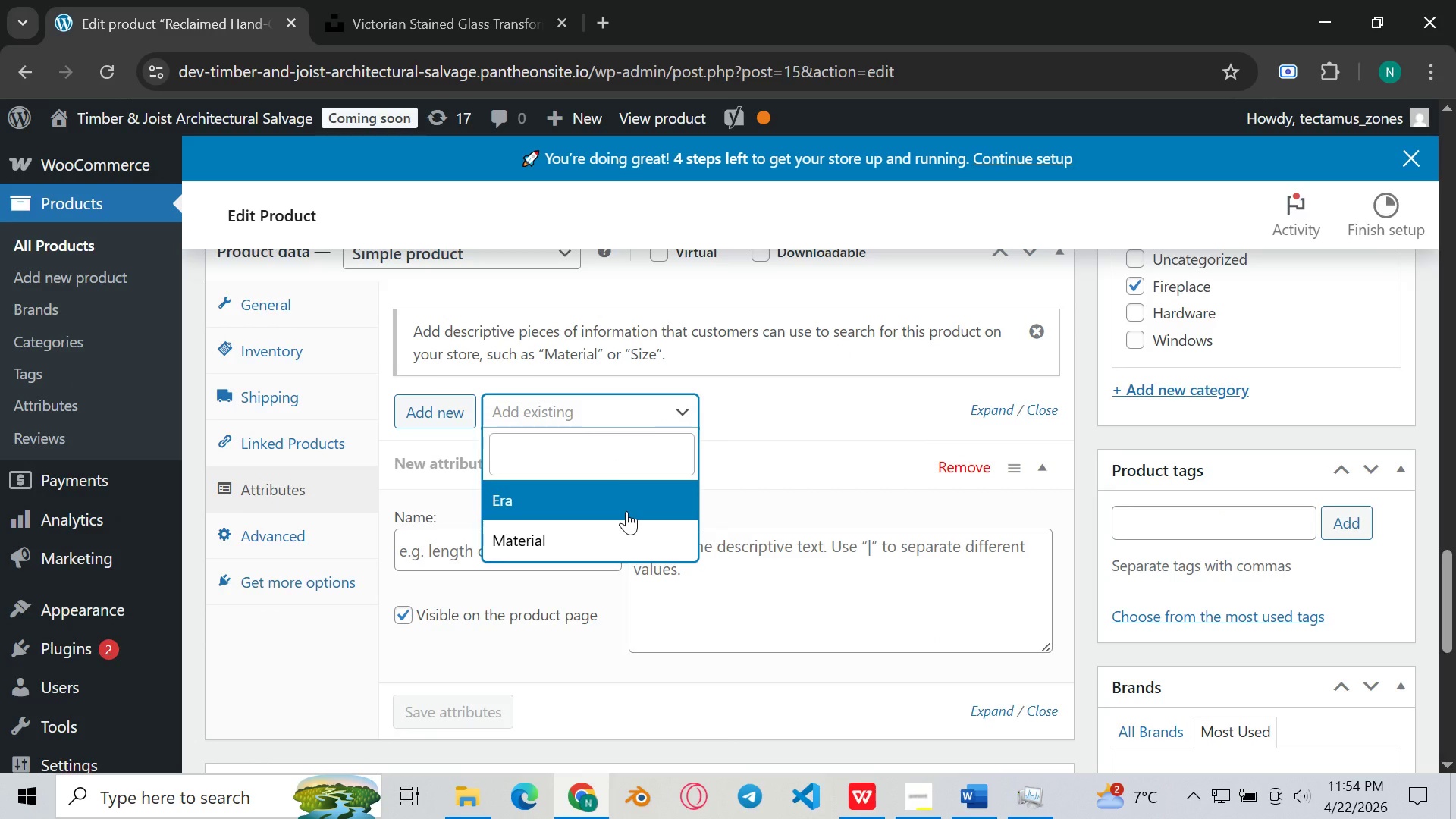 
wait(6.7)
 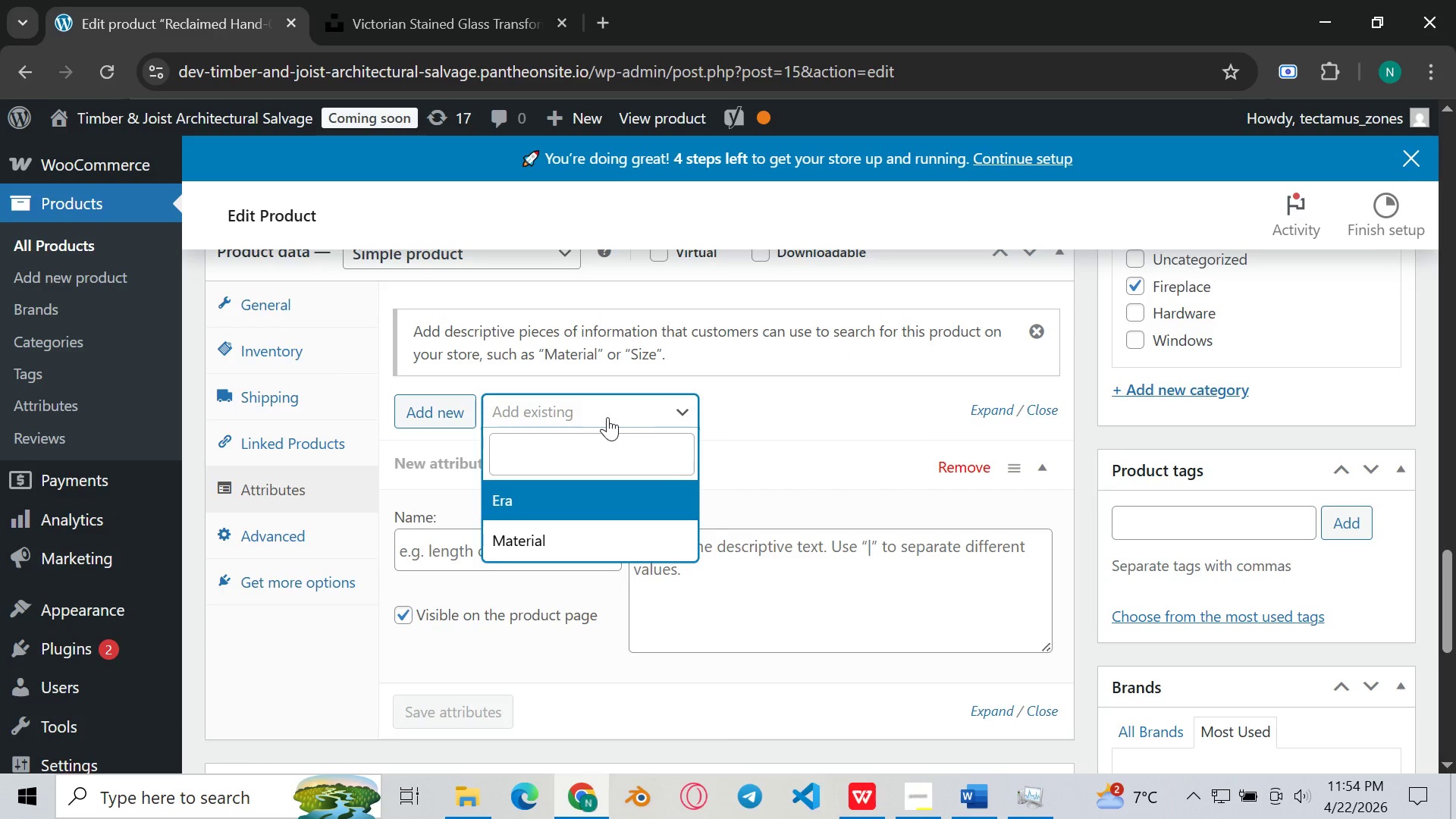 
left_click([626, 511])
 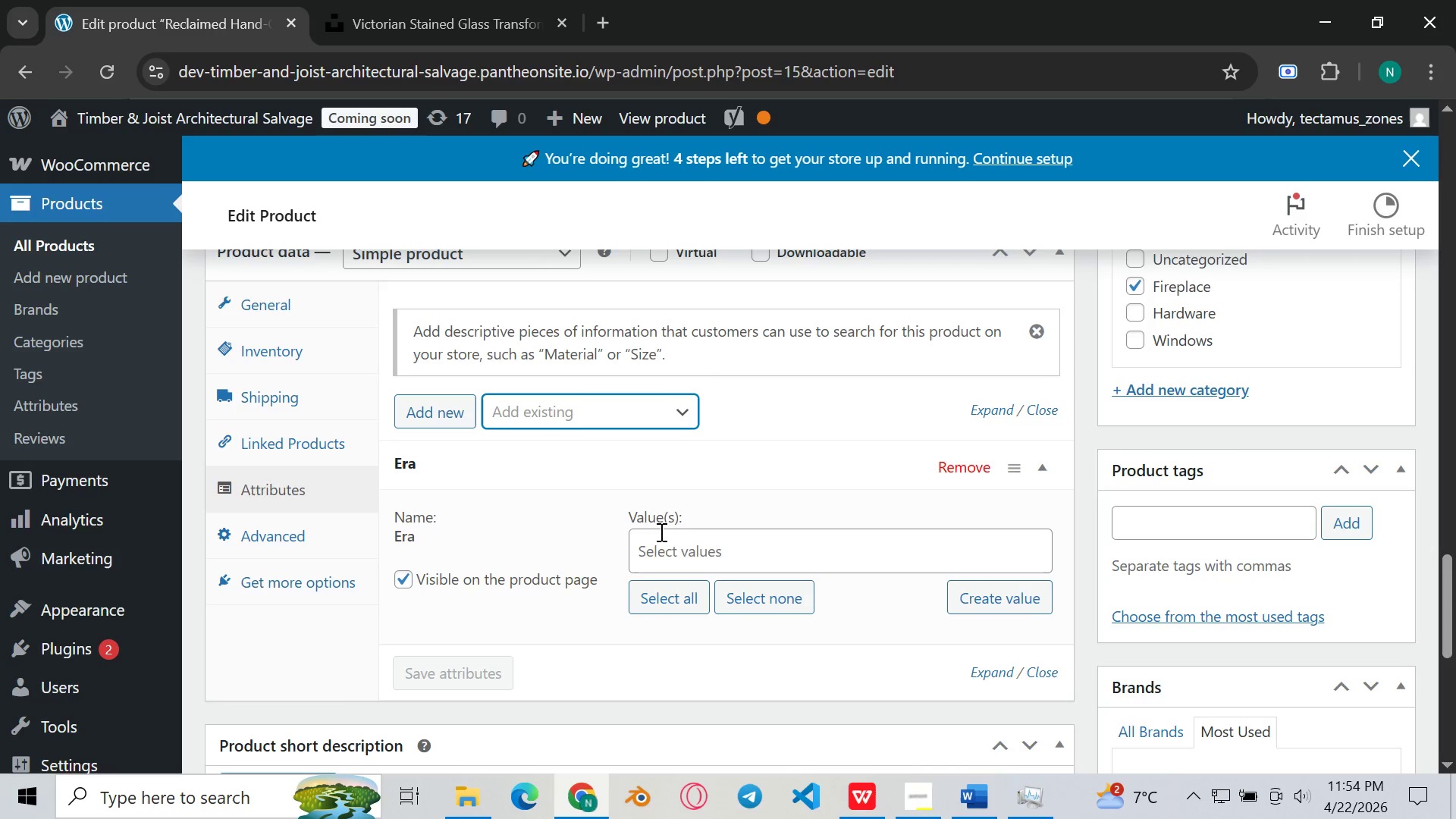 
left_click([680, 544])
 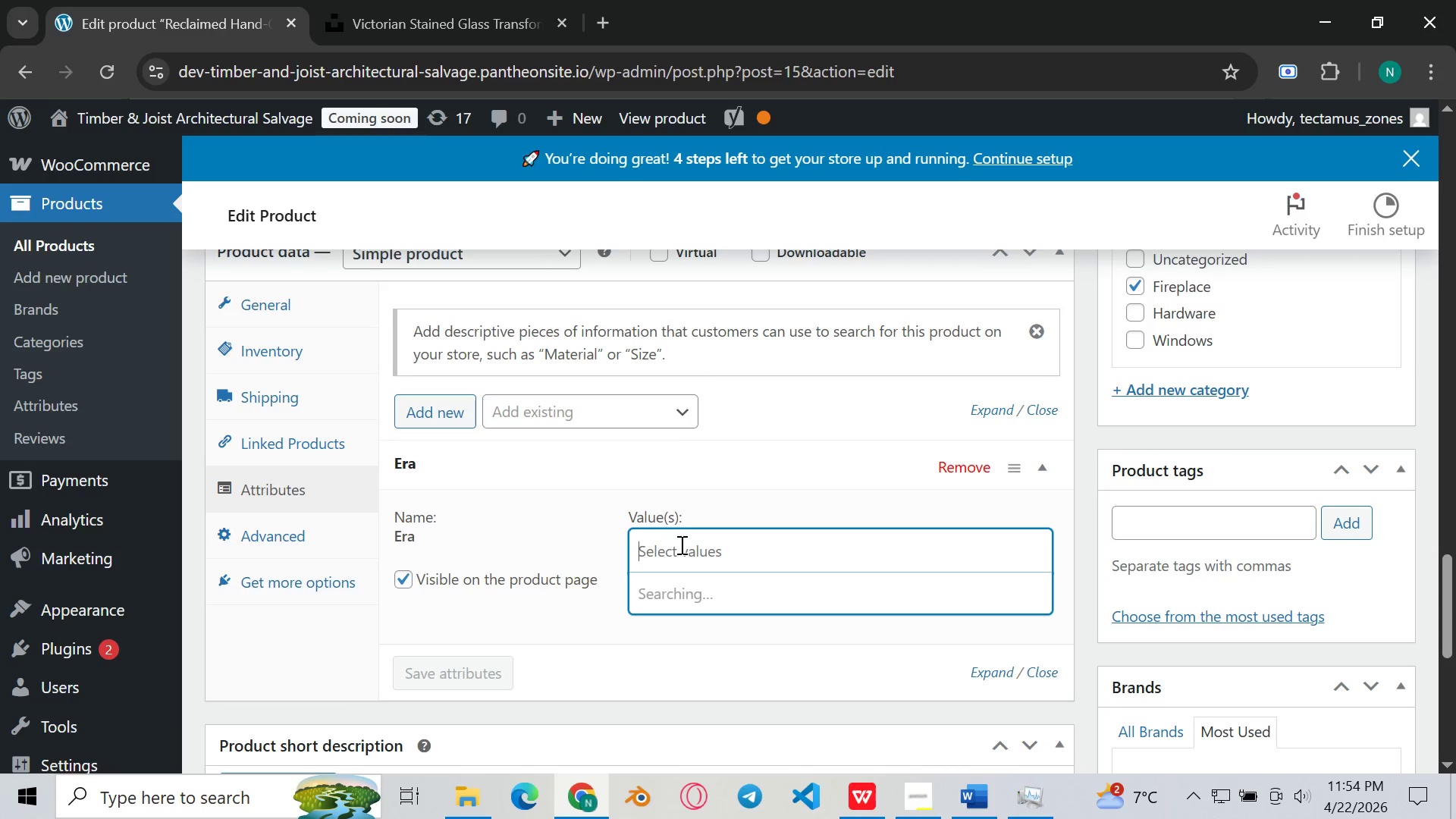 
left_click([680, 544])
 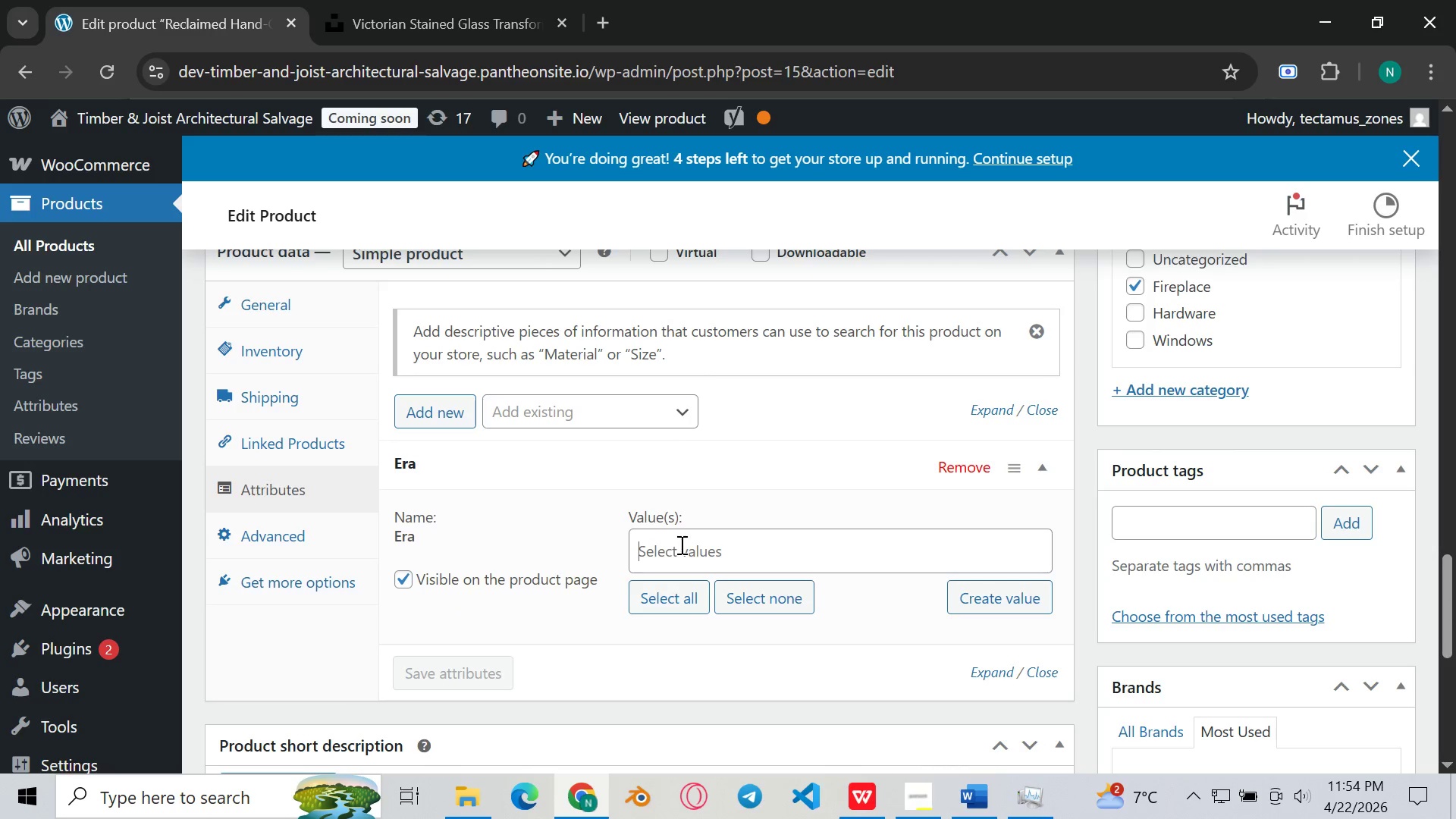 
left_click([680, 544])
 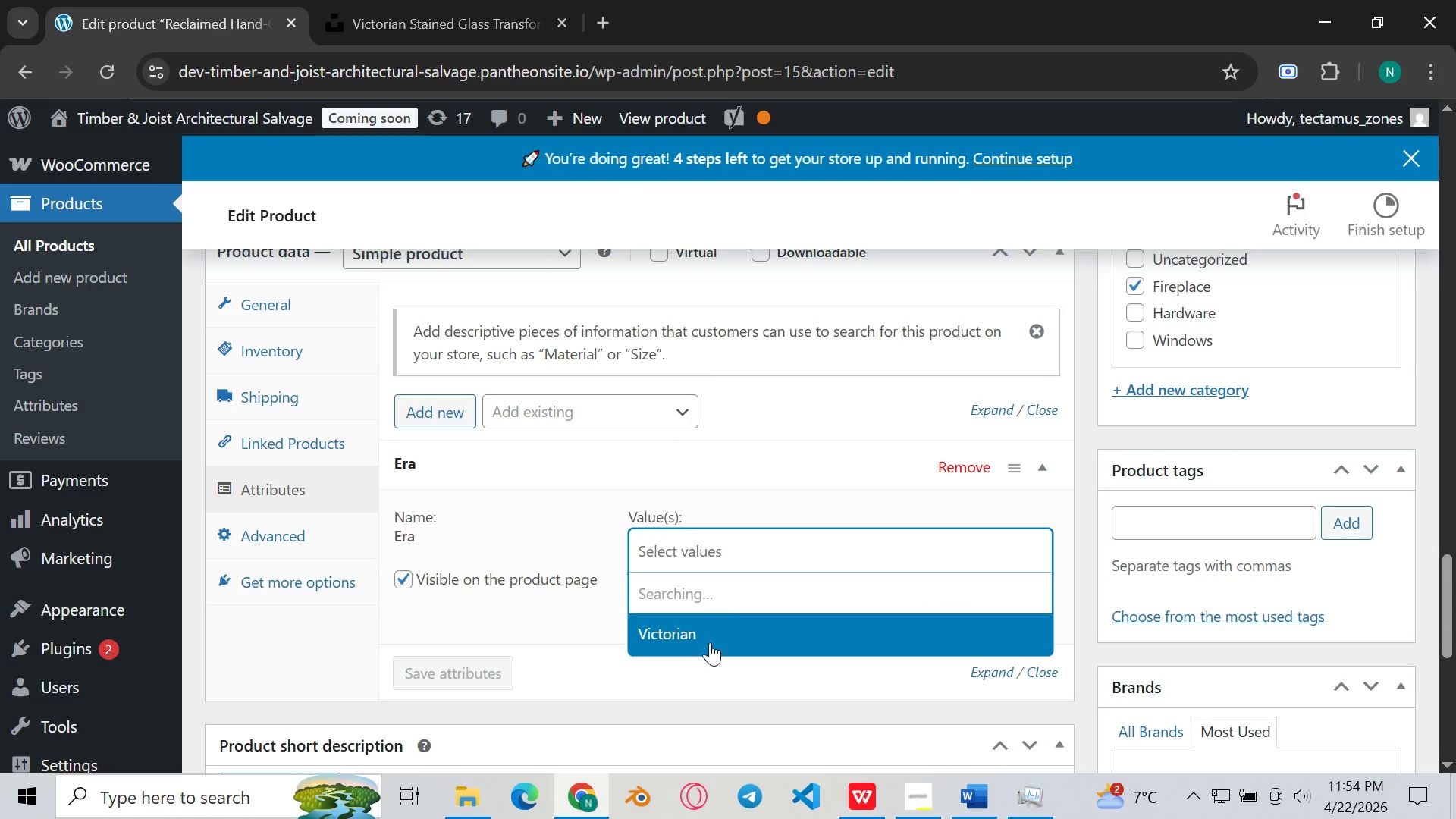 
left_click([714, 642])
 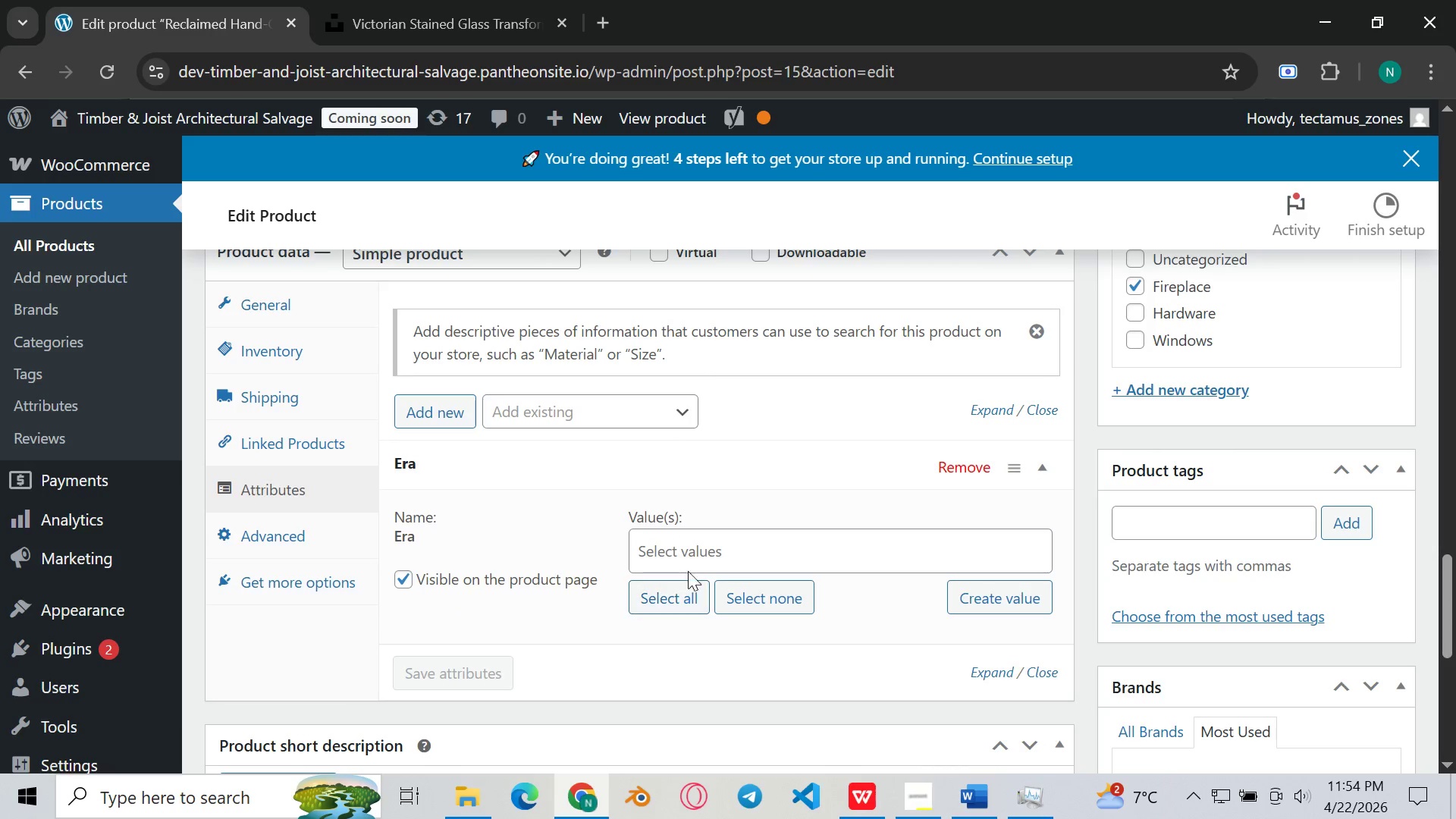 
left_click([680, 546])
 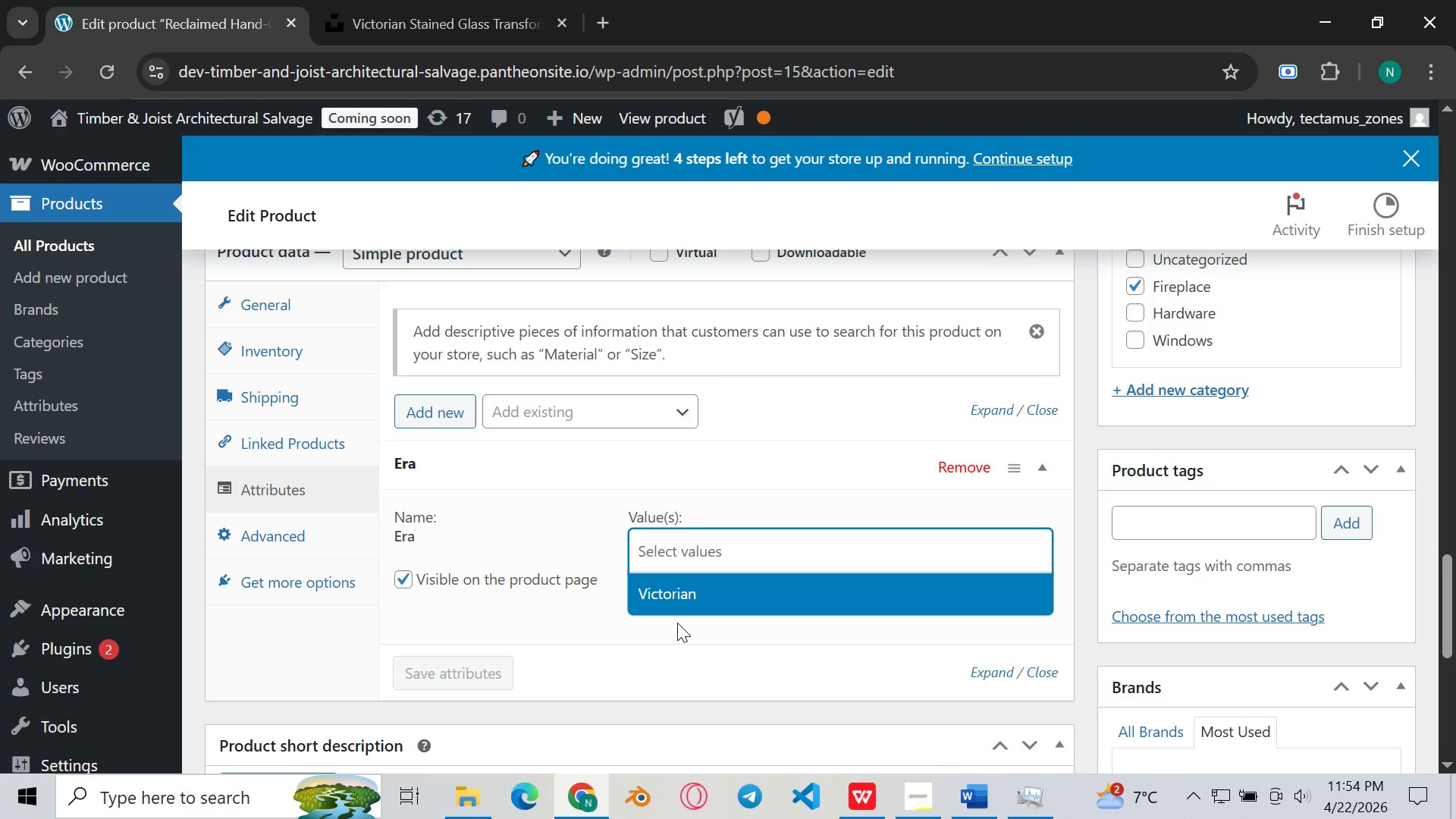 
double_click([677, 623])
 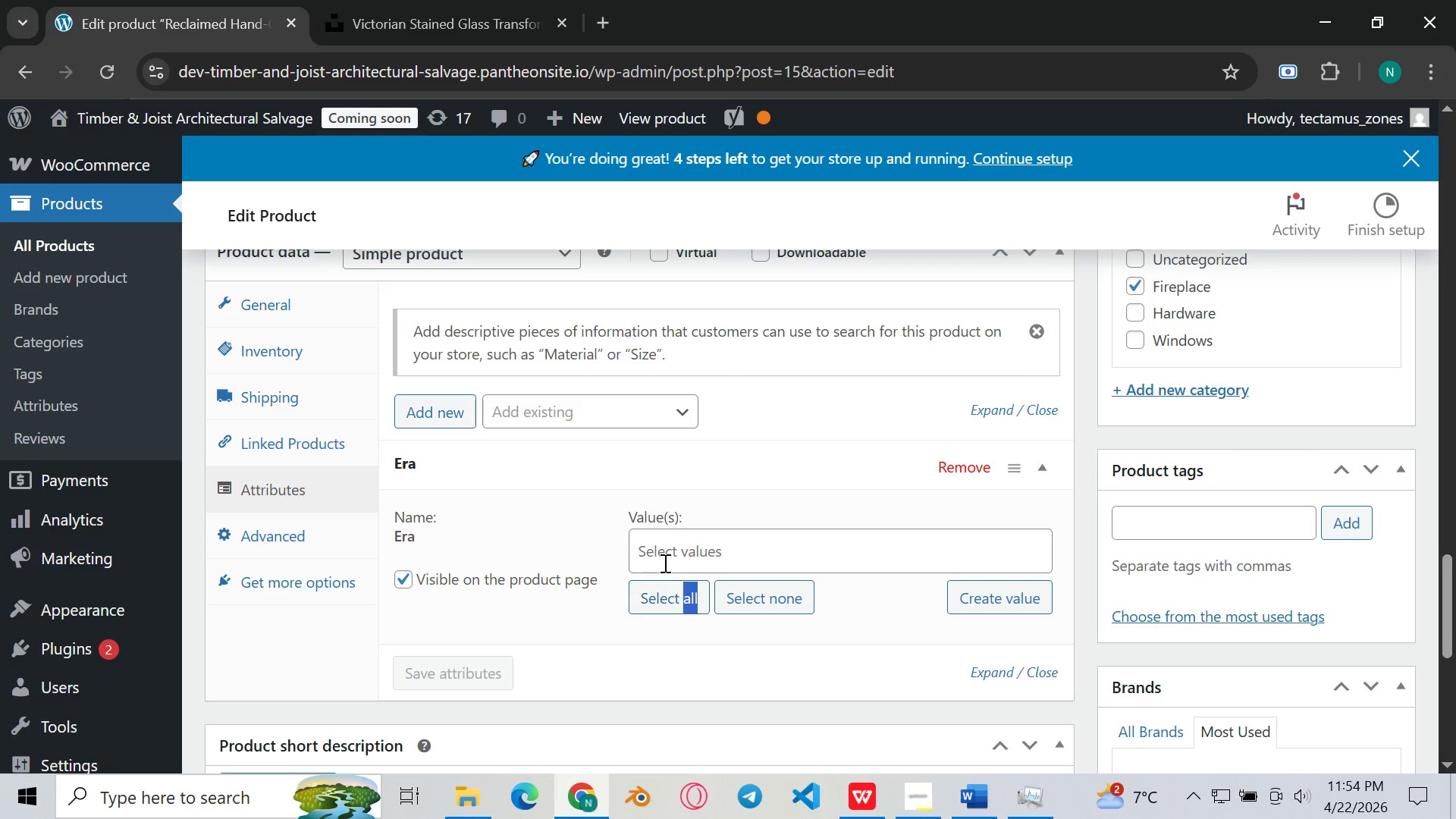 
left_click([664, 563])
 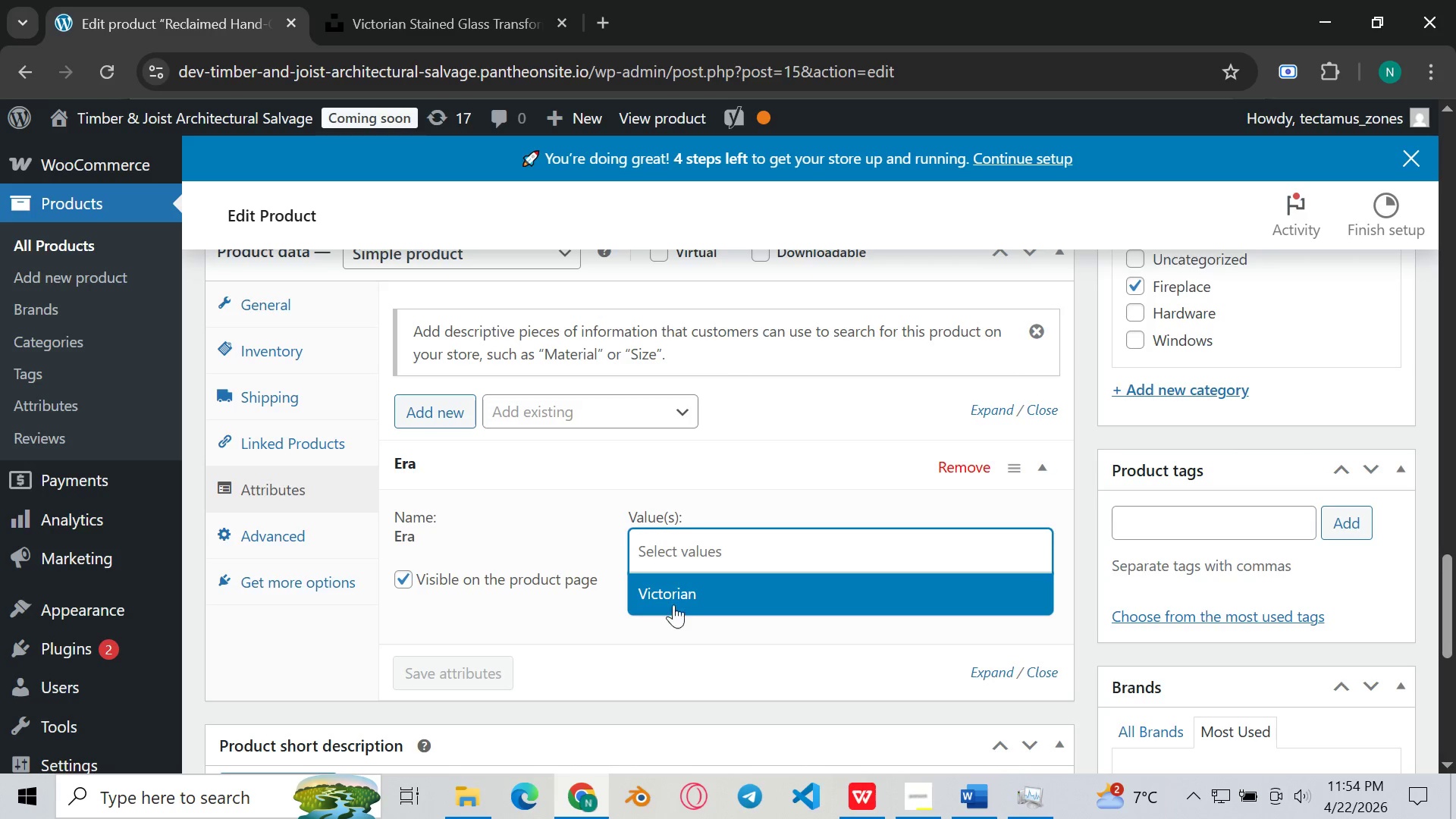 
left_click([679, 592])
 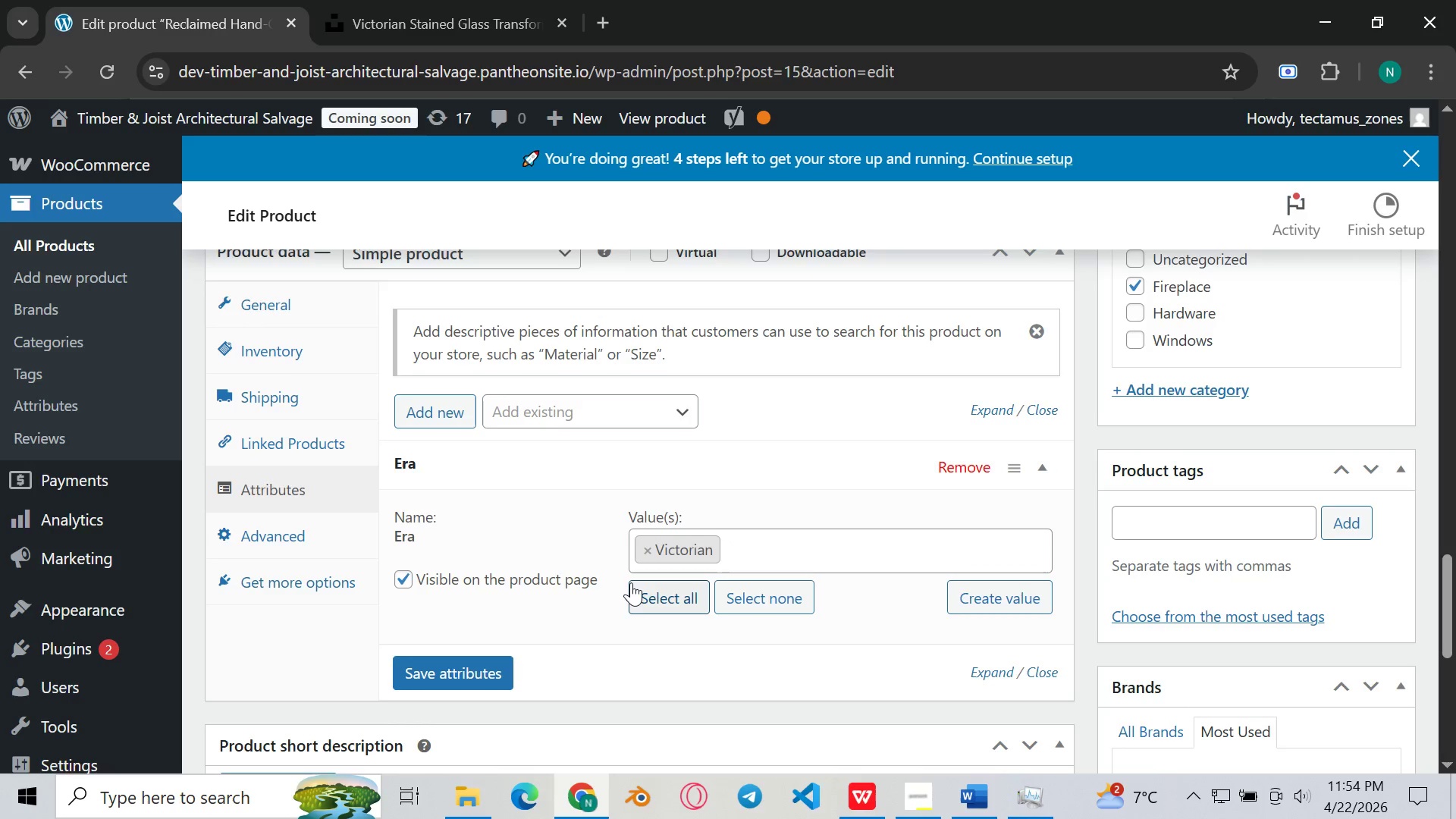 
scroll: coordinate [629, 582], scroll_direction: down, amount: 1.0
 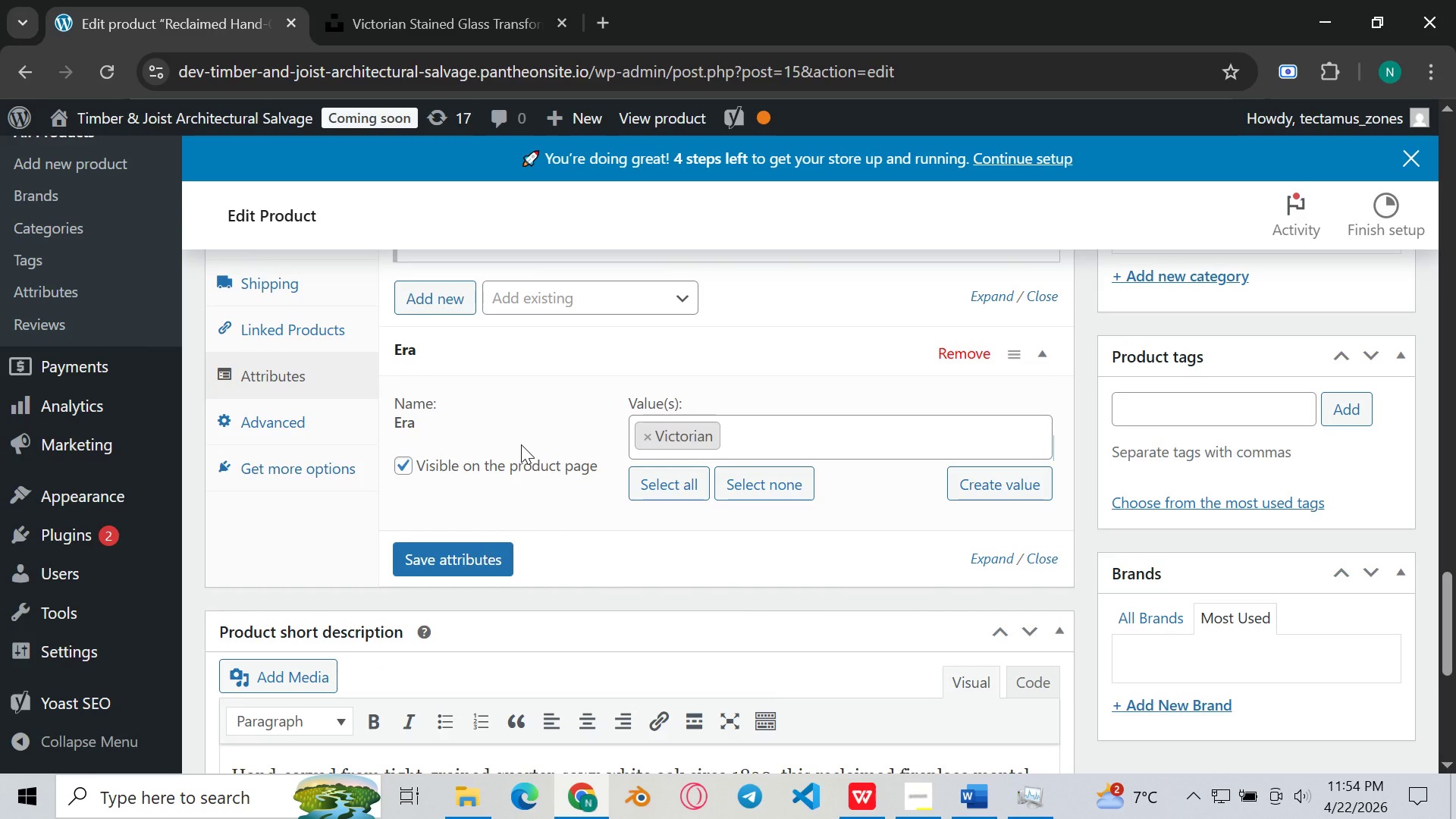 
scroll: coordinate [521, 444], scroll_direction: up, amount: 2.0
 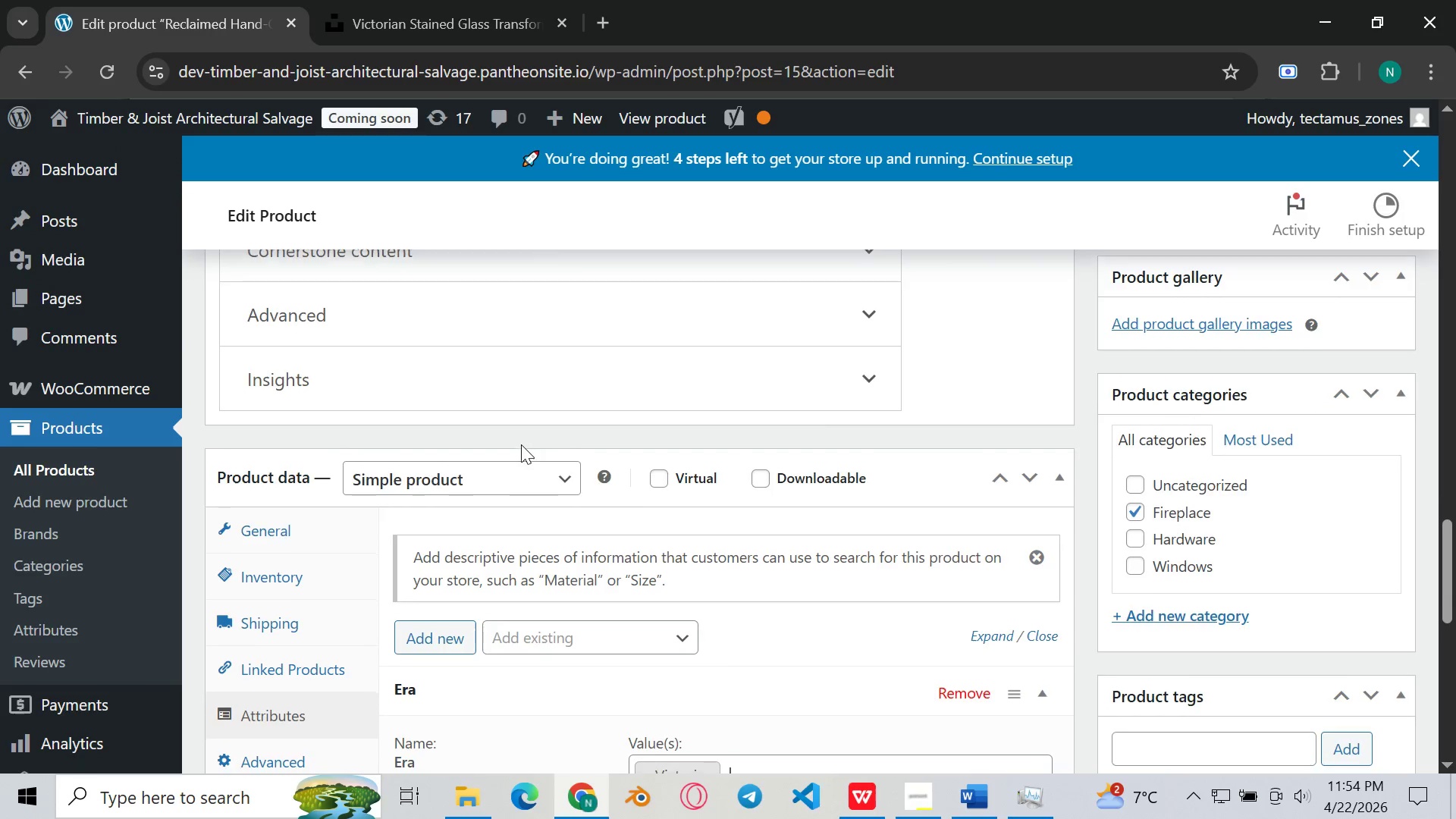 
scroll: coordinate [521, 444], scroll_direction: down, amount: 2.0
 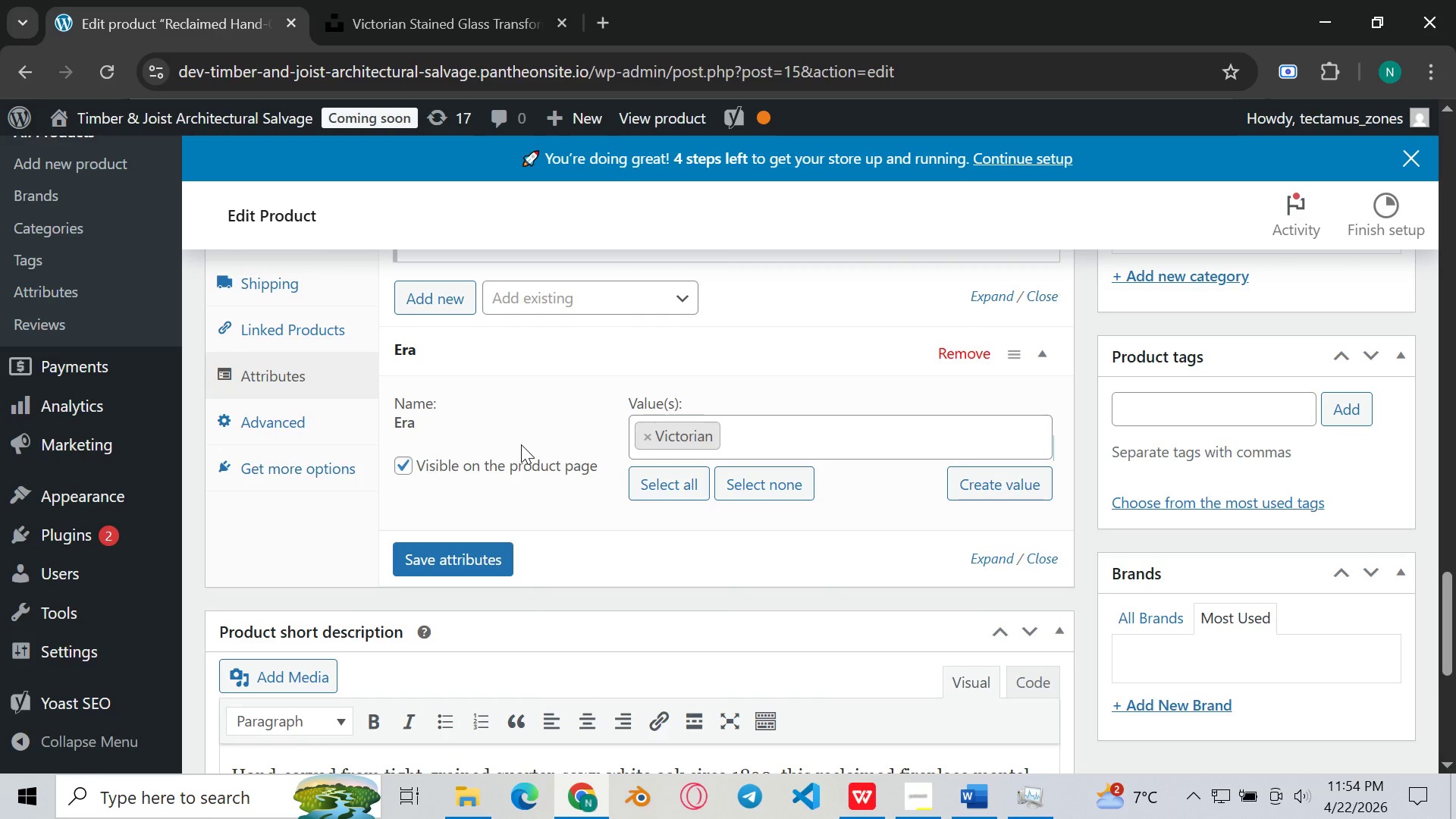 
scroll: coordinate [522, 444], scroll_direction: up, amount: 1.0
 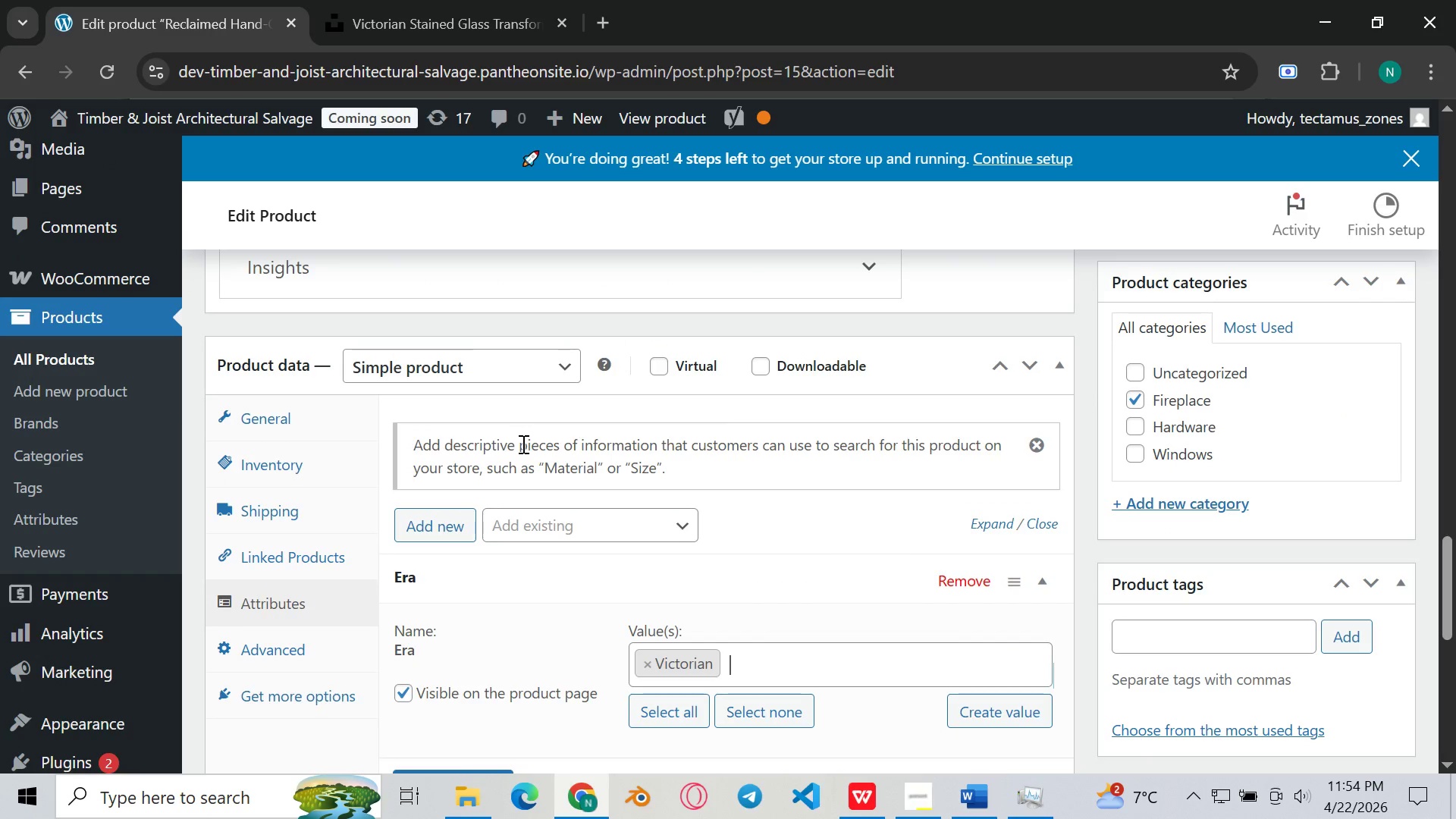 
scroll: coordinate [522, 444], scroll_direction: down, amount: 2.0
 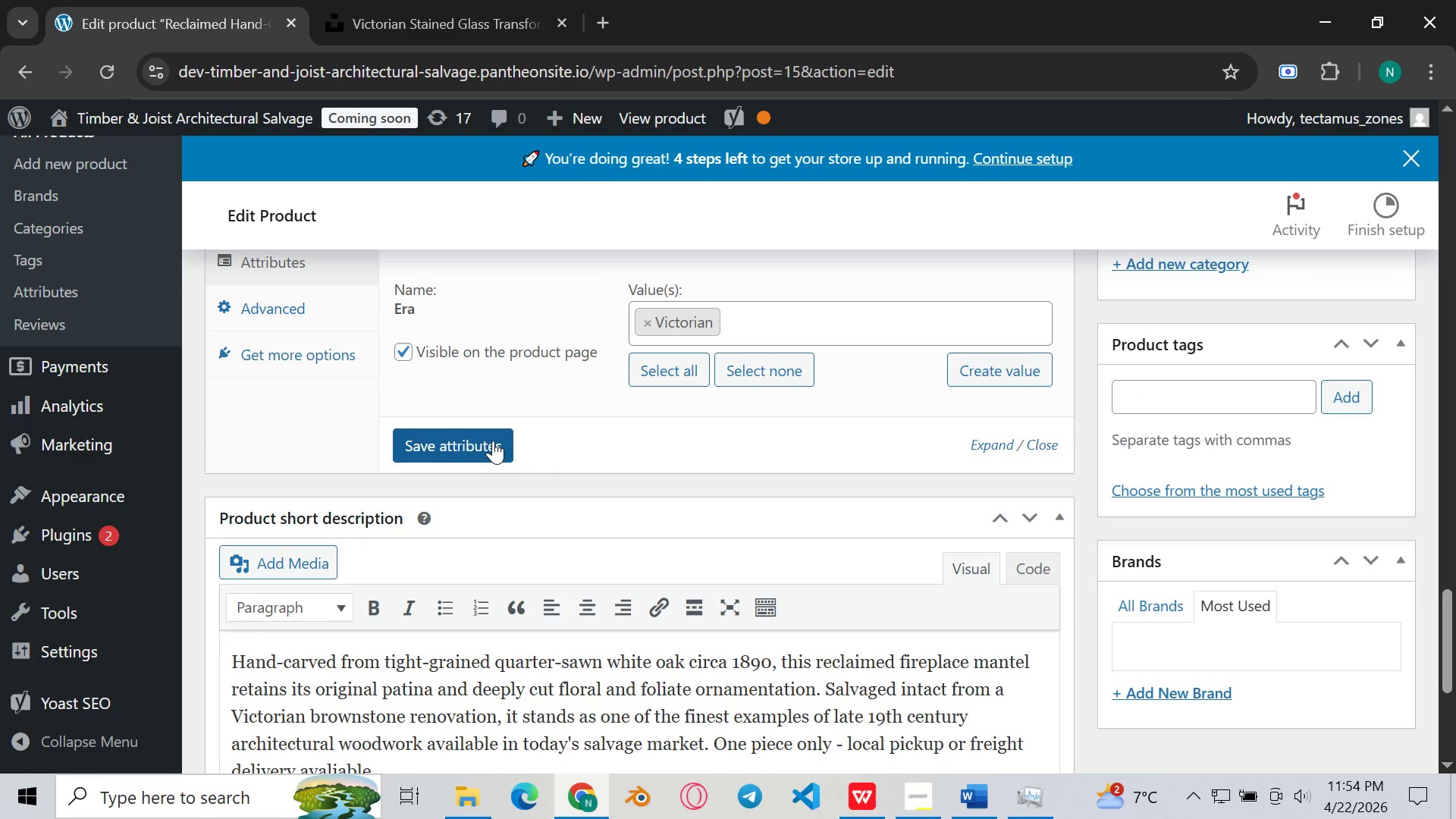 
left_click([493, 441])
 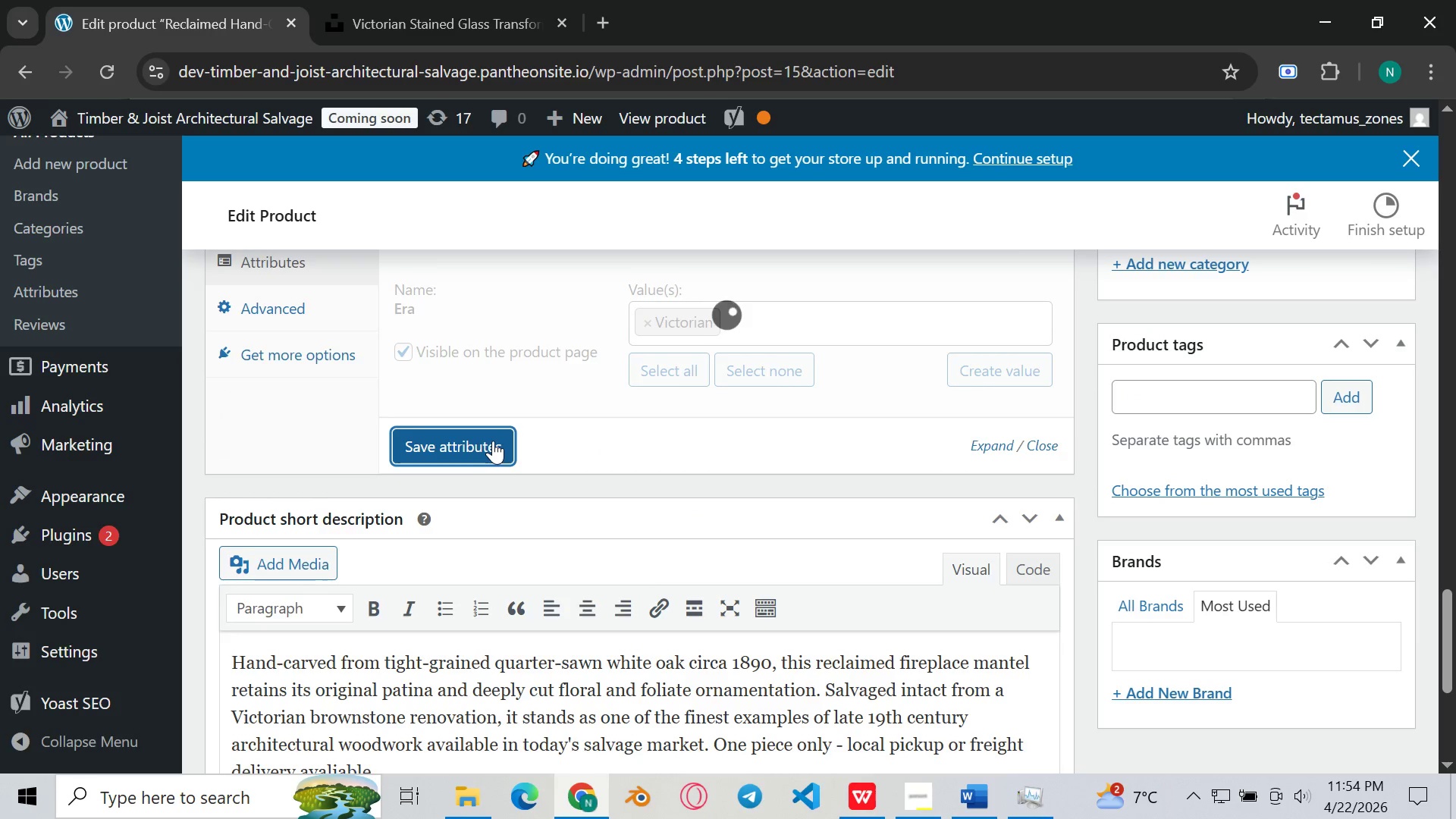 
scroll: coordinate [493, 441], scroll_direction: none, amount: 0.0
 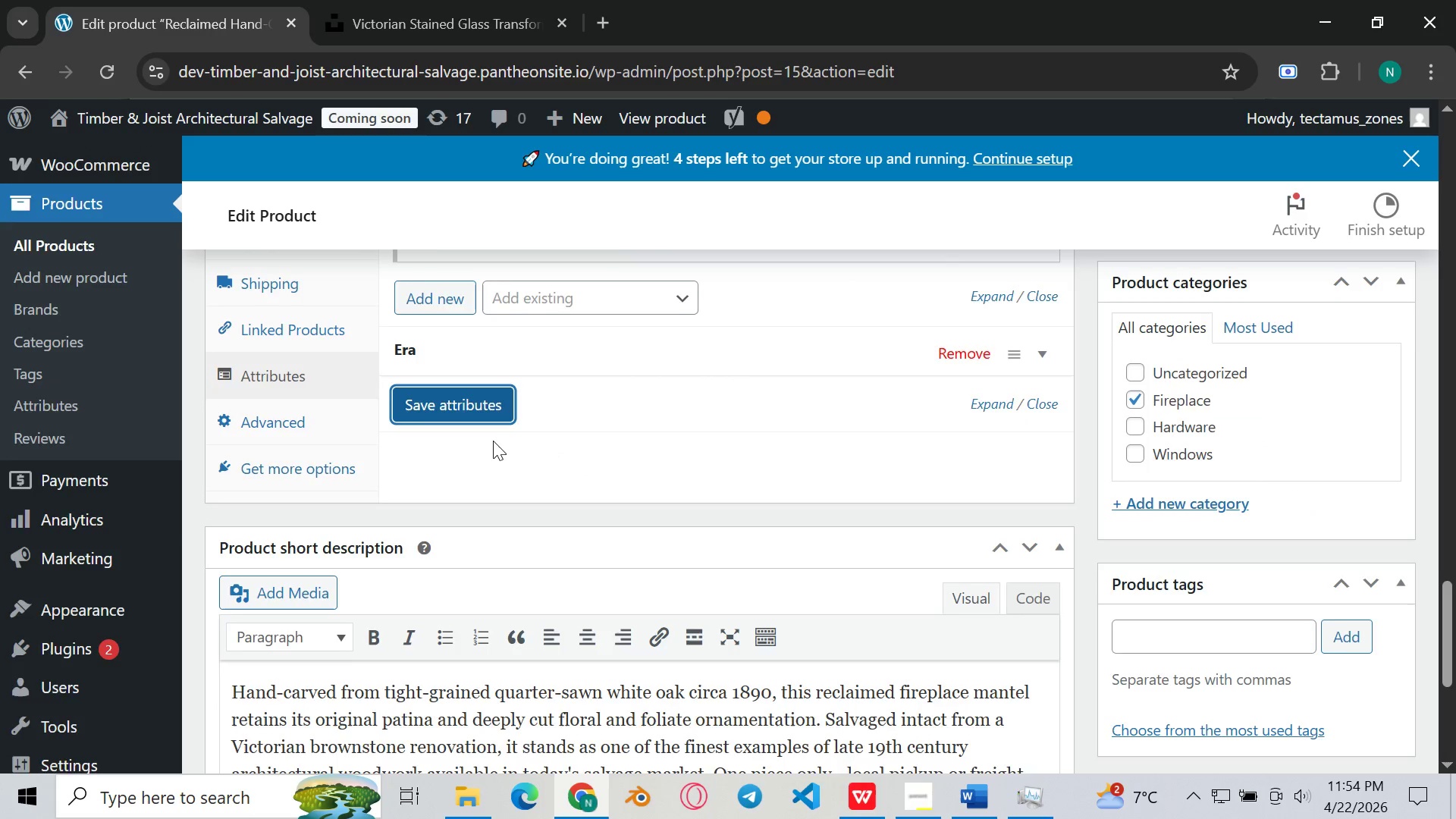 
scroll: coordinate [493, 440], scroll_direction: up, amount: 2.0
 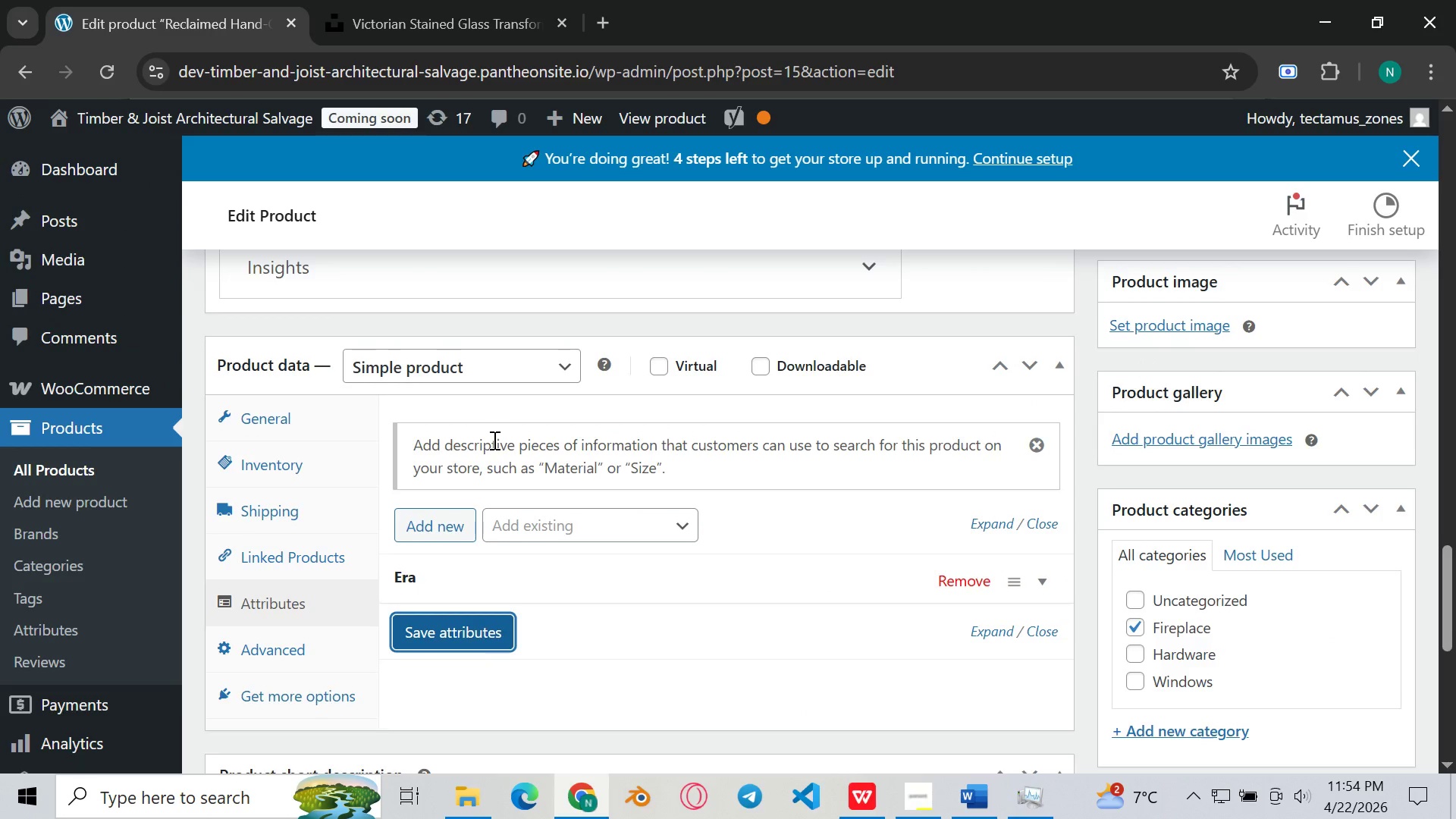 
scroll: coordinate [493, 440], scroll_direction: down, amount: 1.0
 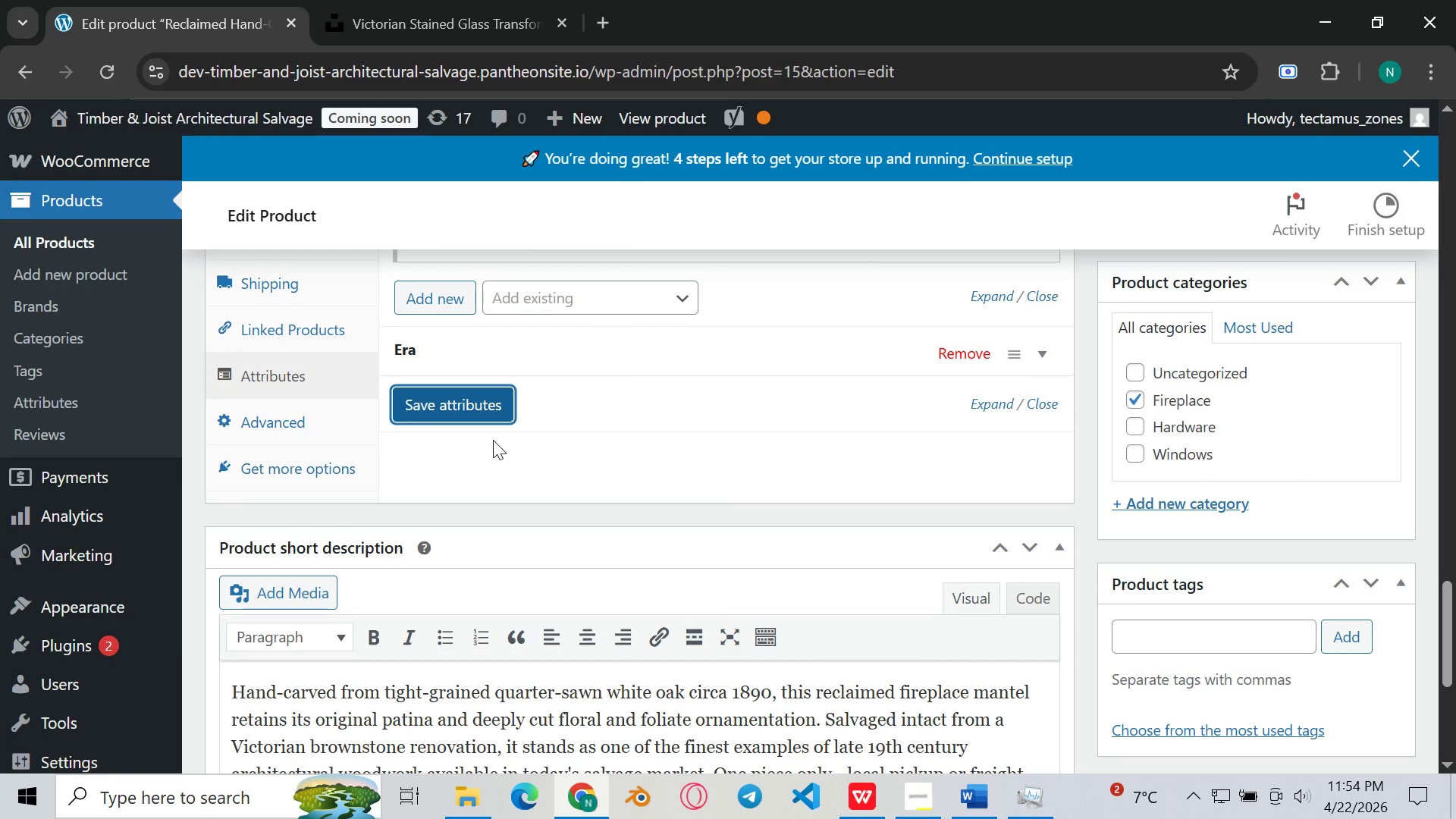 
scroll: coordinate [493, 440], scroll_direction: none, amount: 0.0
 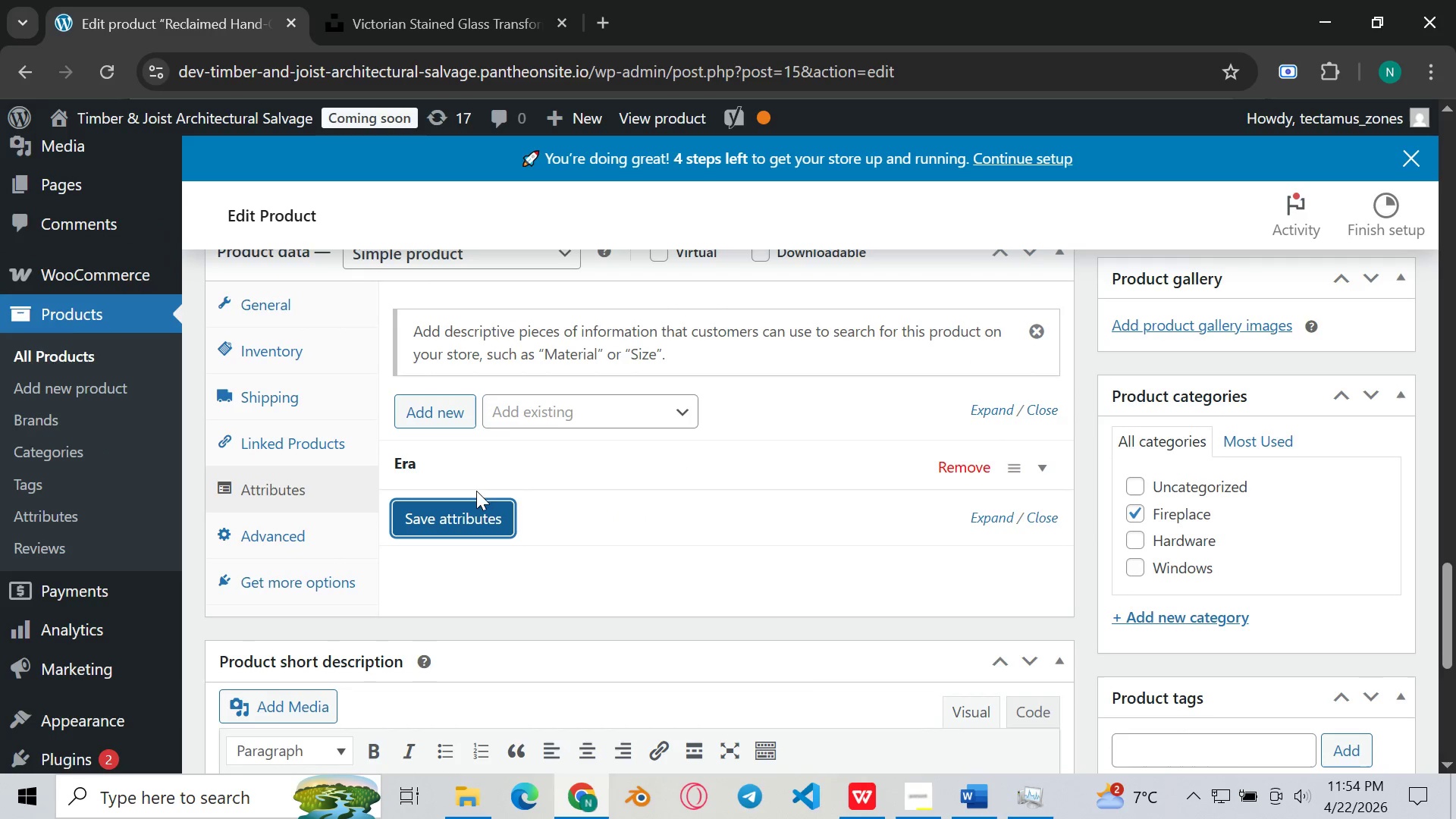 
scroll: coordinate [481, 470], scroll_direction: up, amount: 1.0
 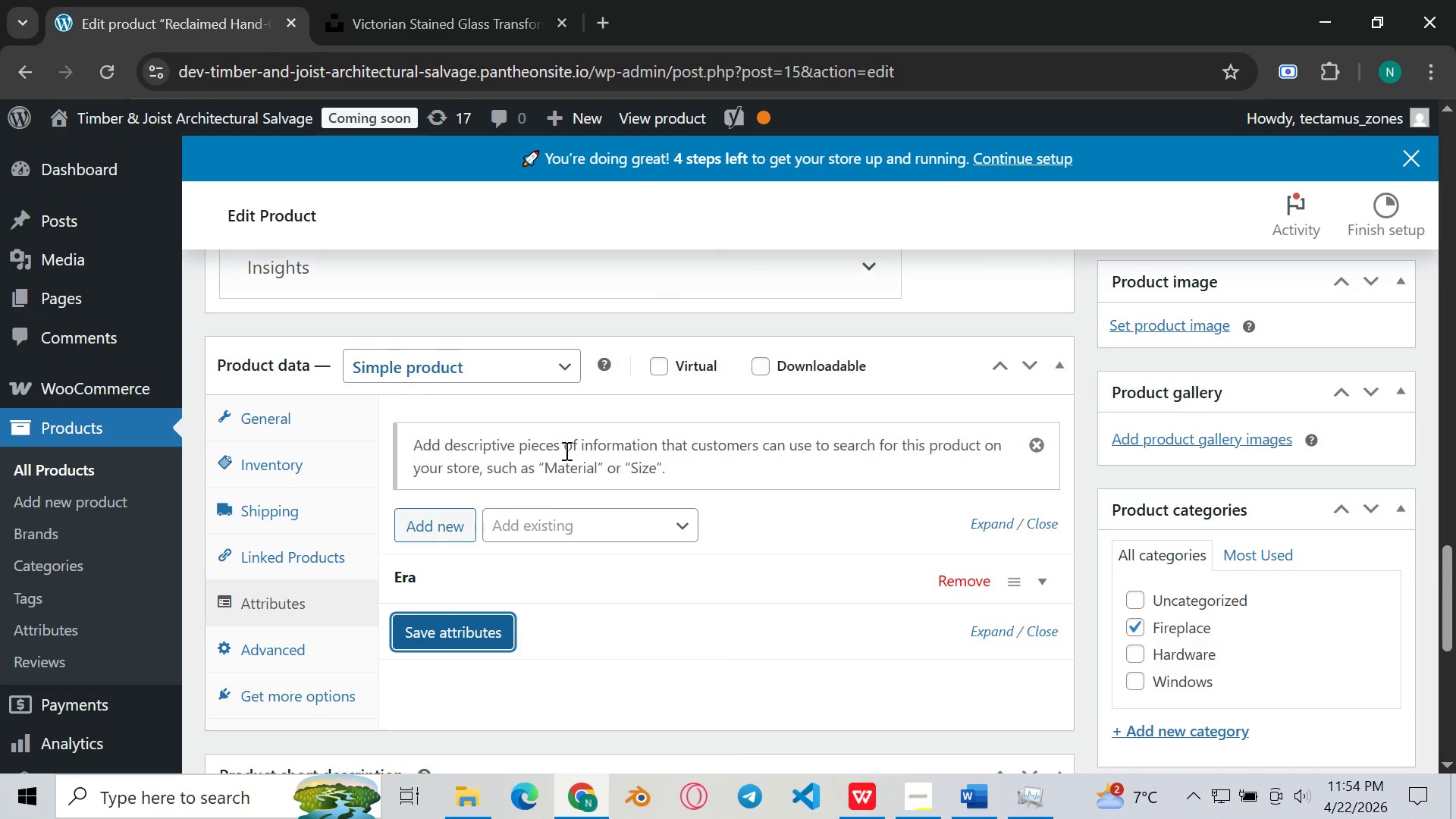 
wait(7.54)
 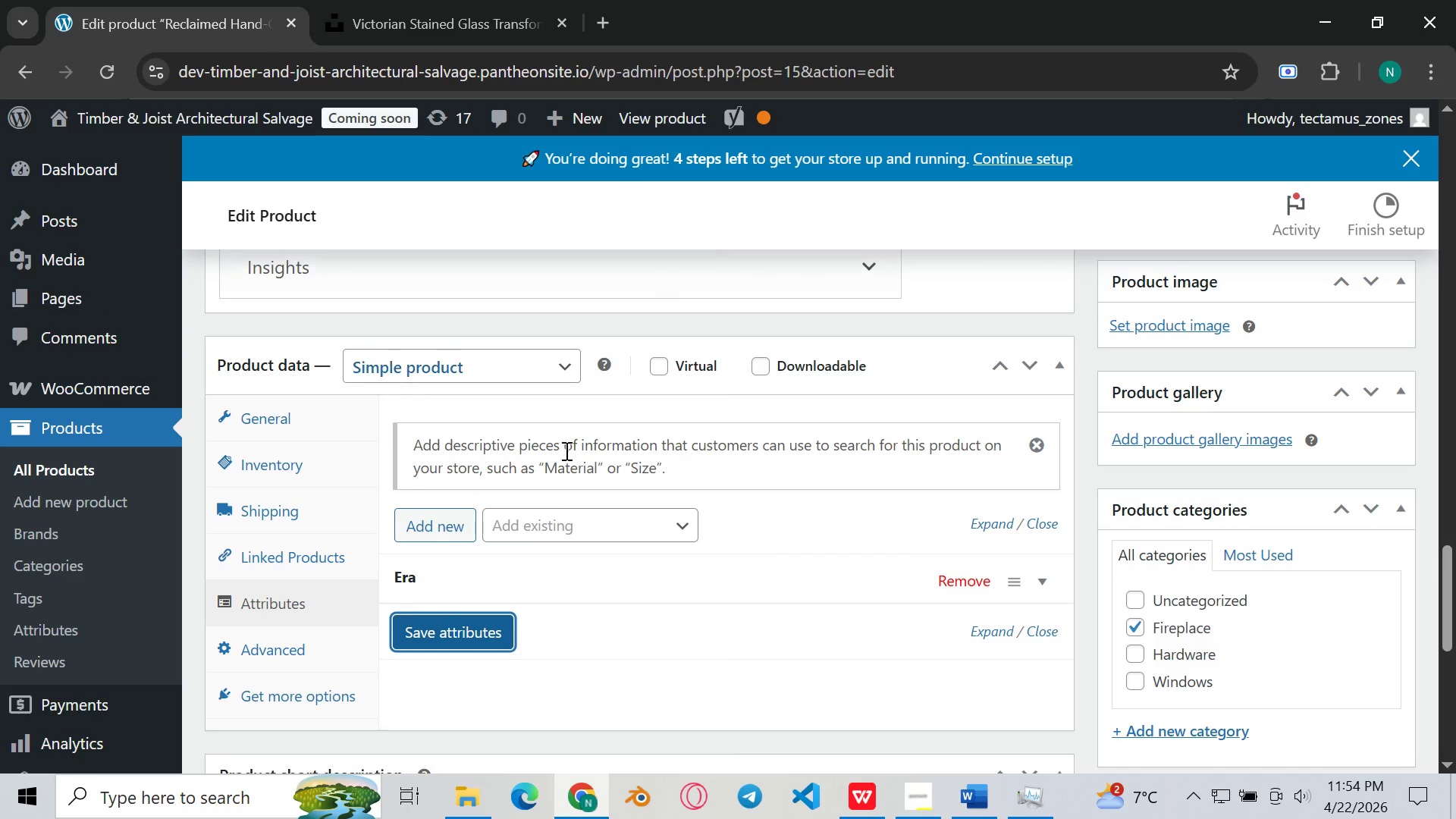 
left_click([278, 459])
 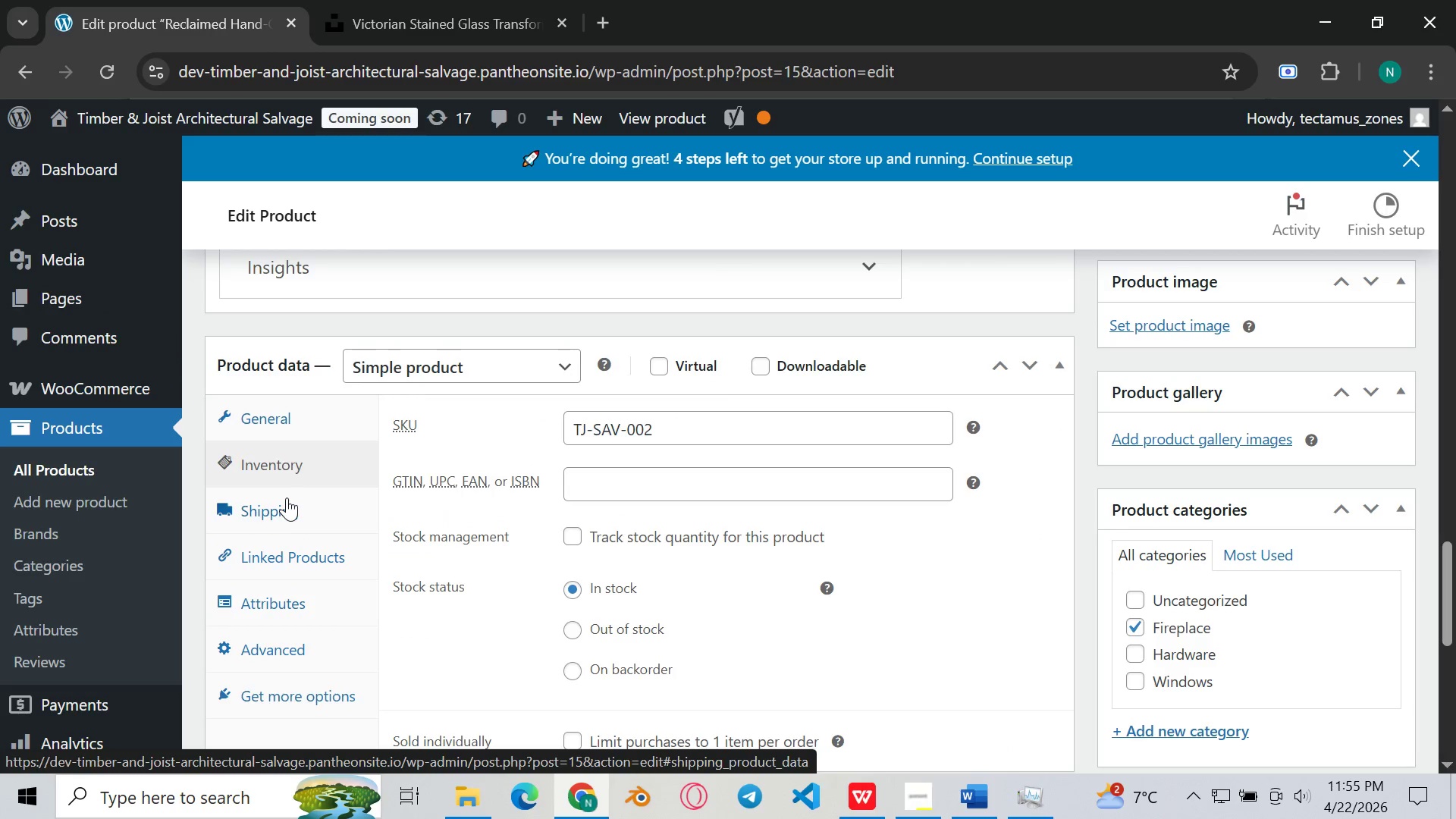 
left_click([287, 503])
 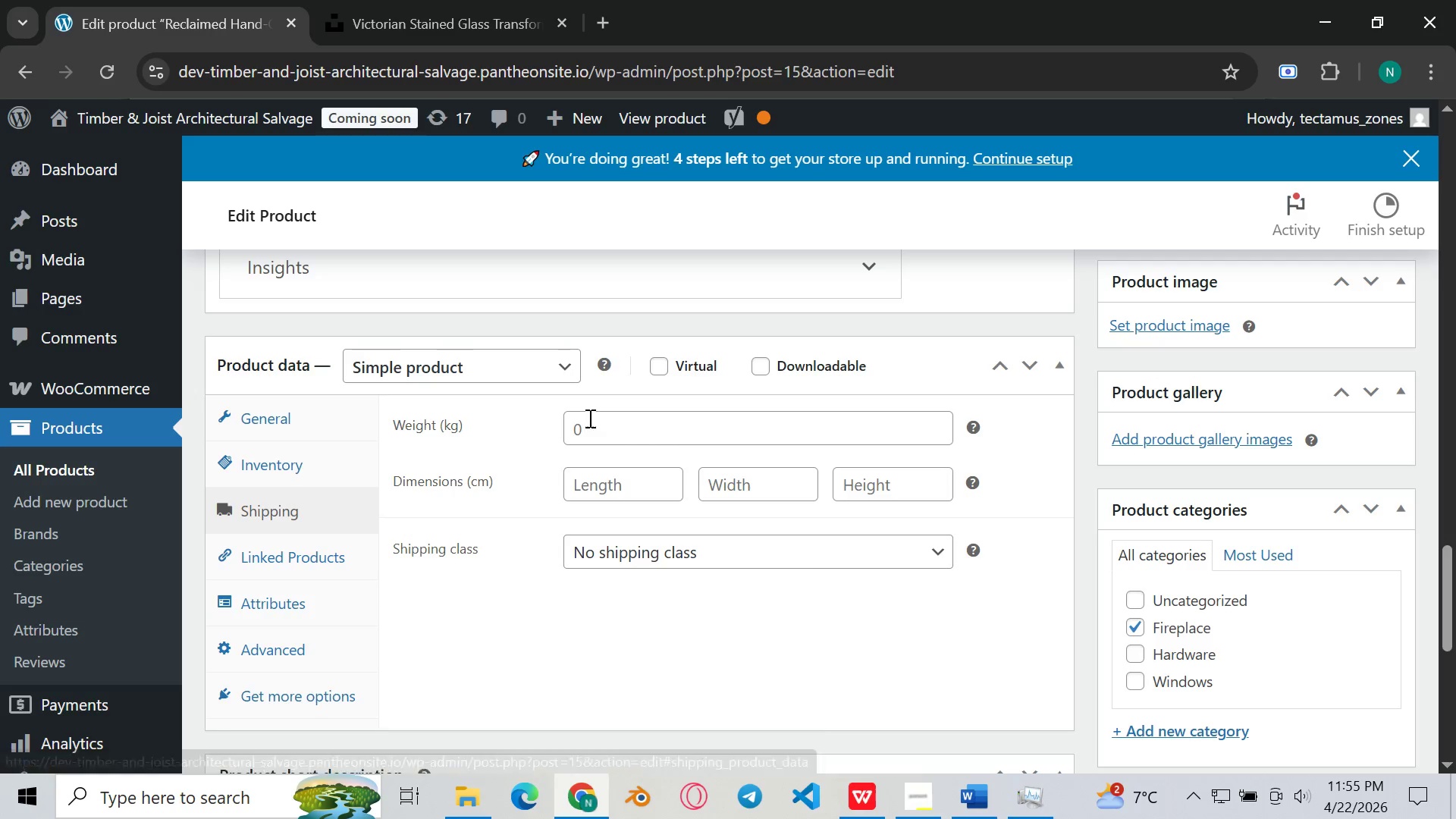 
left_click([598, 429])
 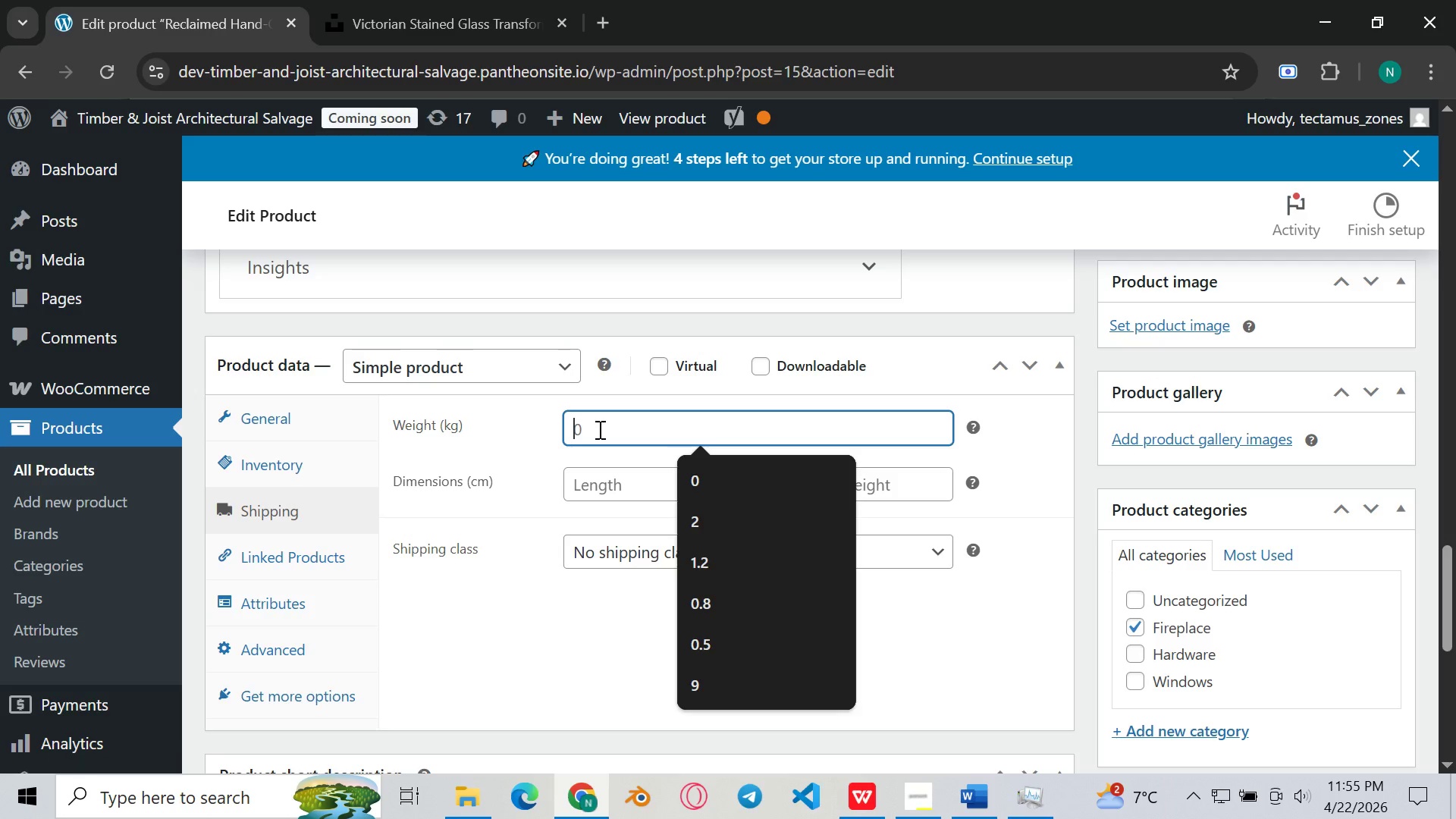 
type(120)
 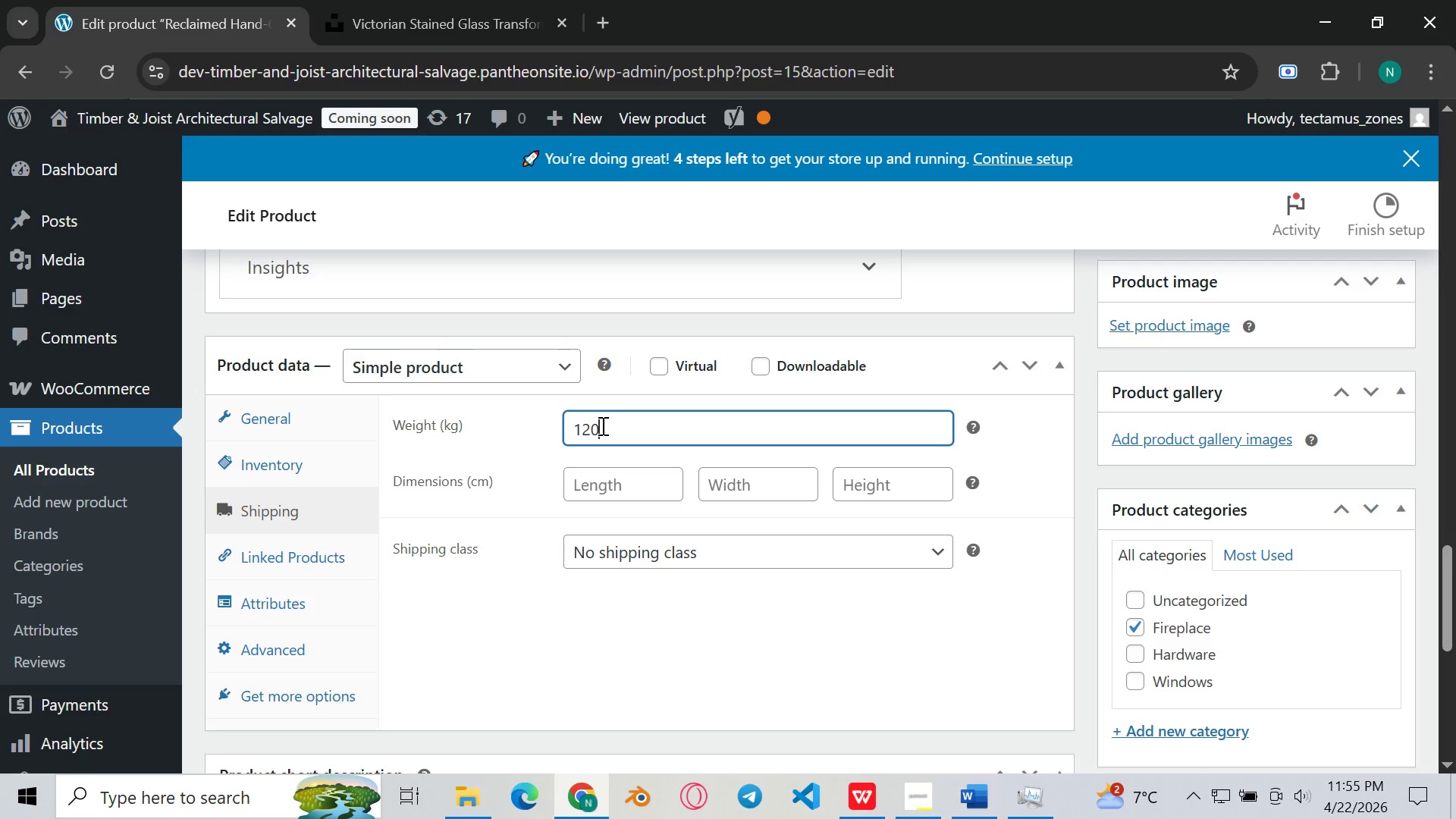 
wait(24.08)
 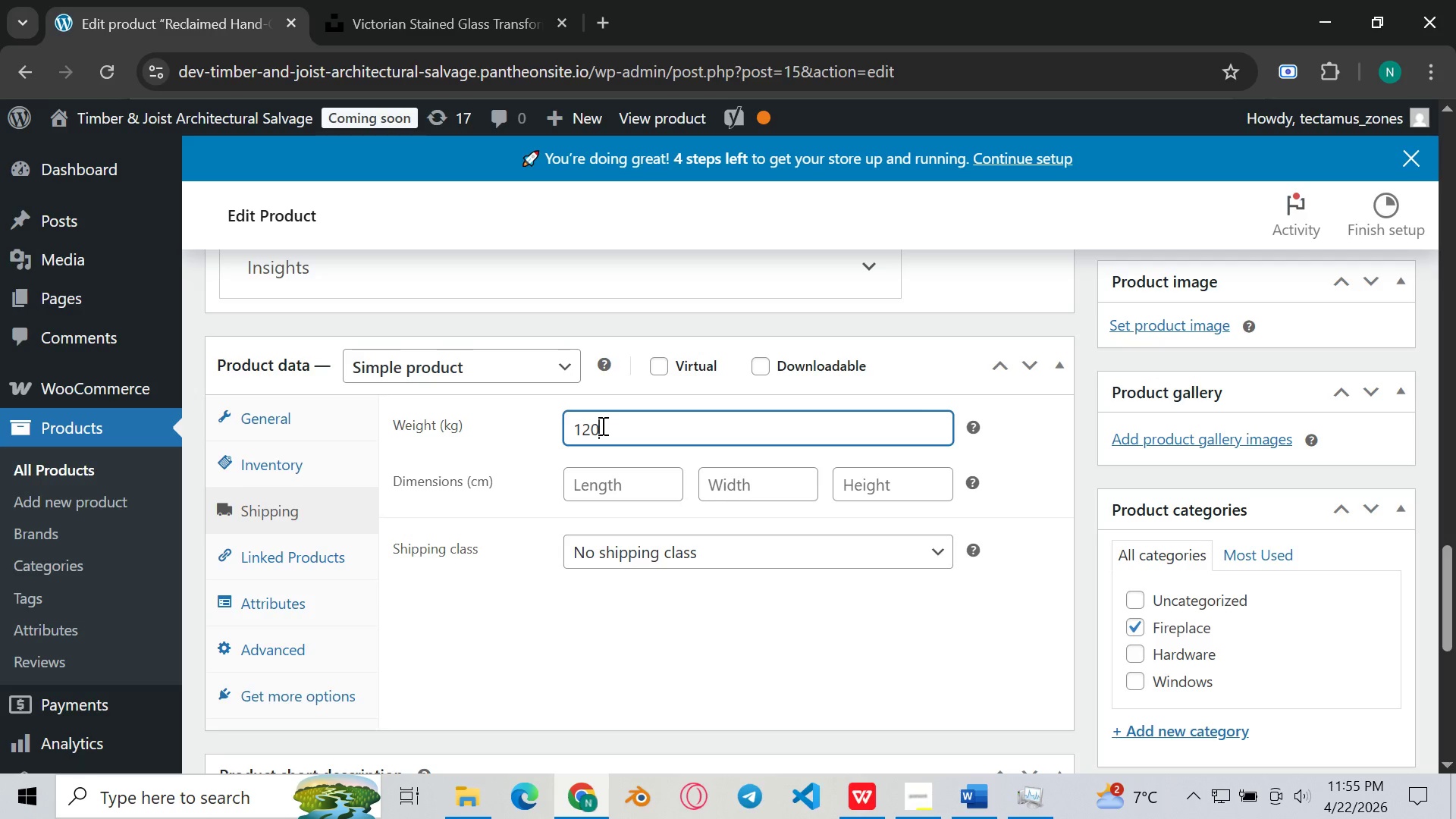 
left_click([255, 610])
 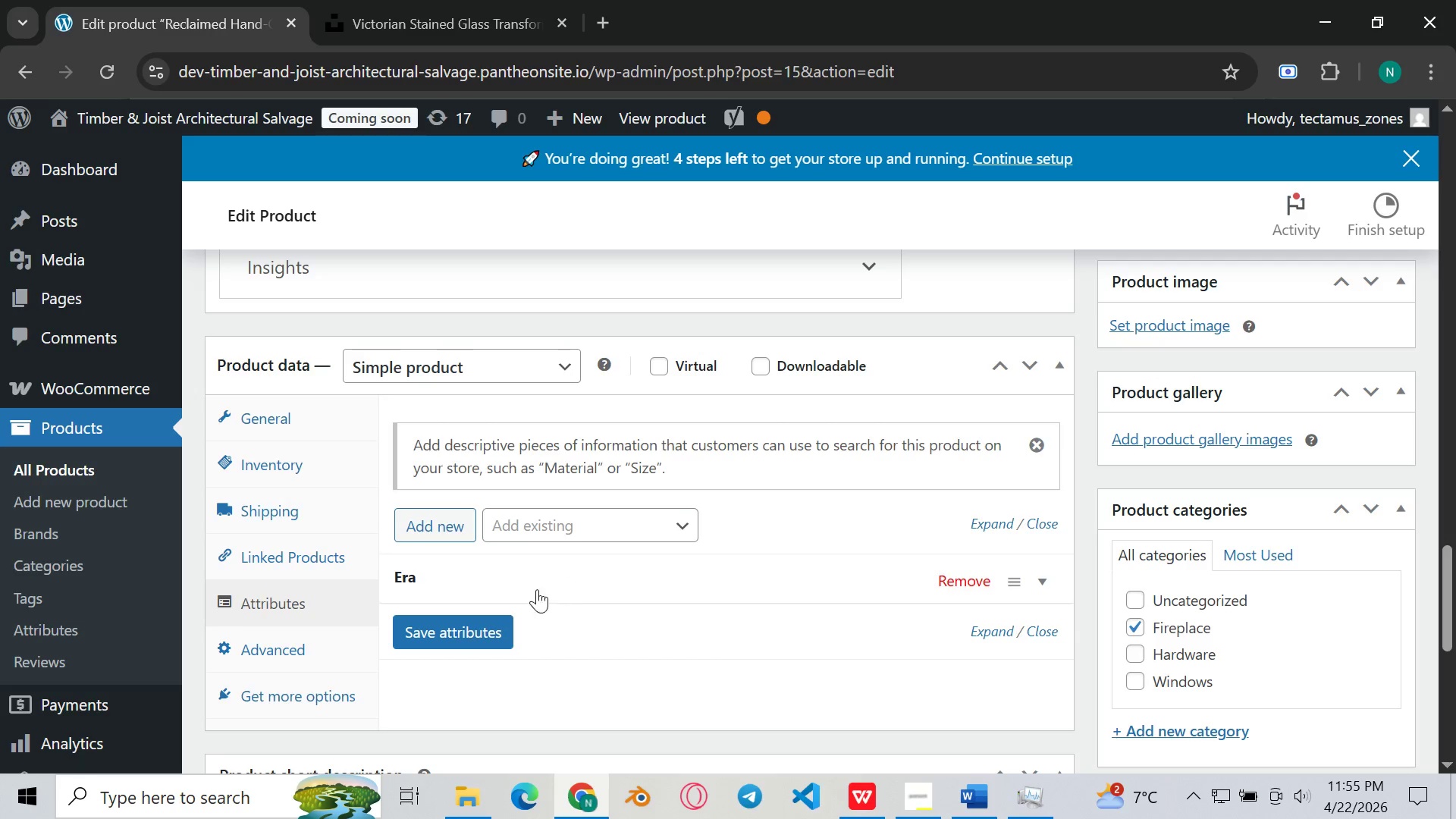 
wait(23.78)
 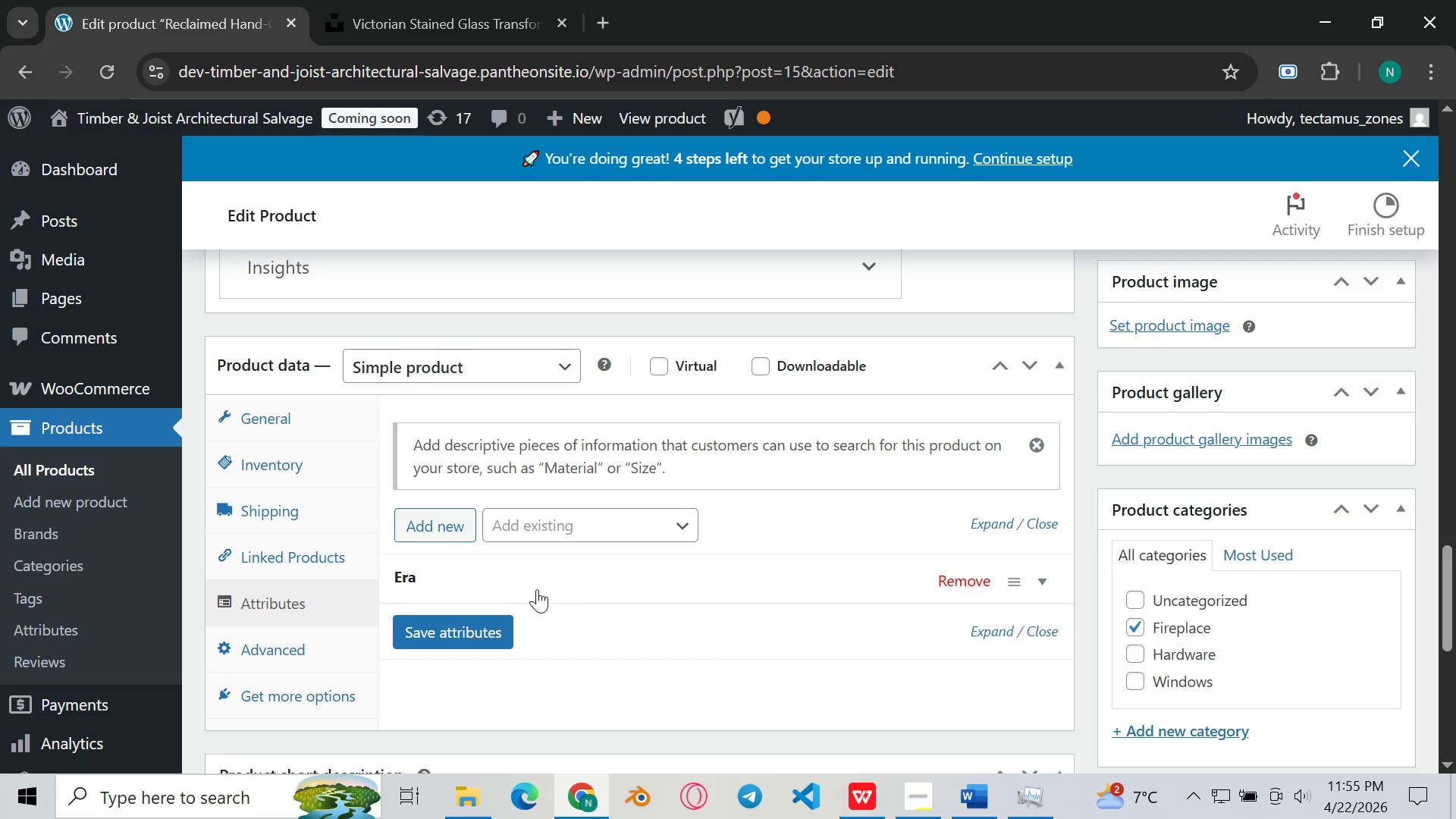 
left_click([438, 530])
 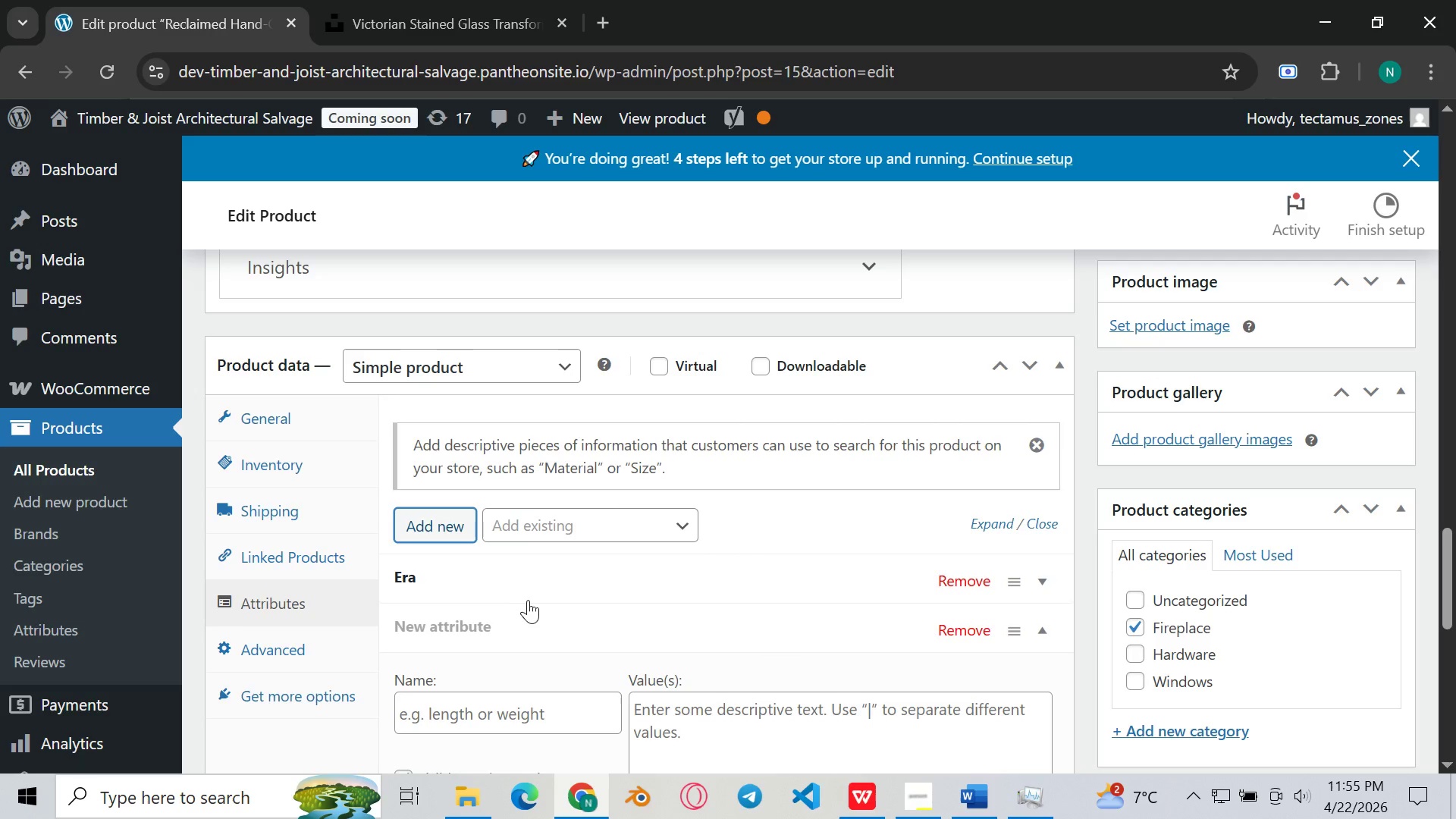 
scroll: coordinate [541, 599], scroll_direction: down, amount: 2.0
 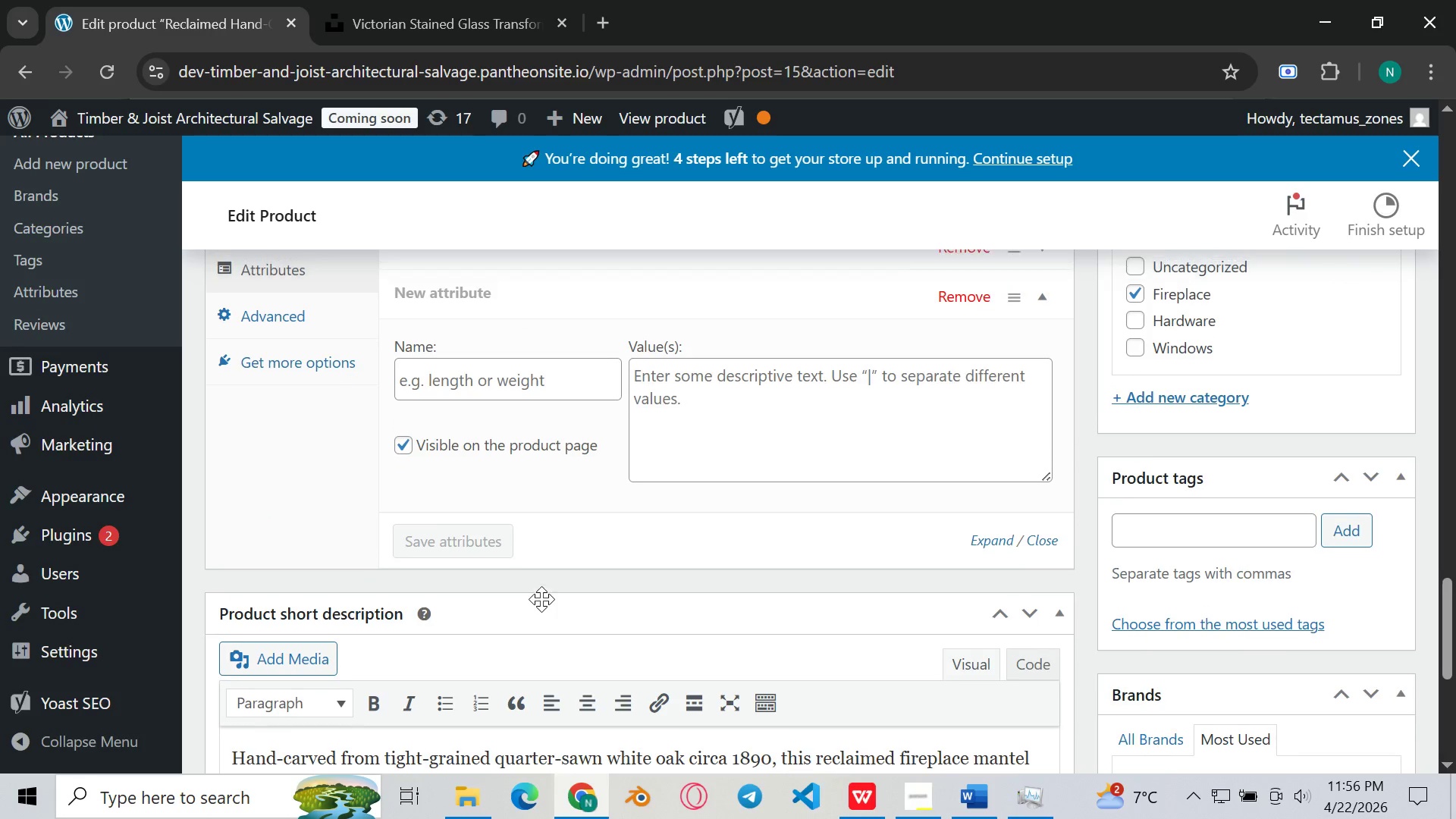 
scroll: coordinate [541, 599], scroll_direction: none, amount: 0.0
 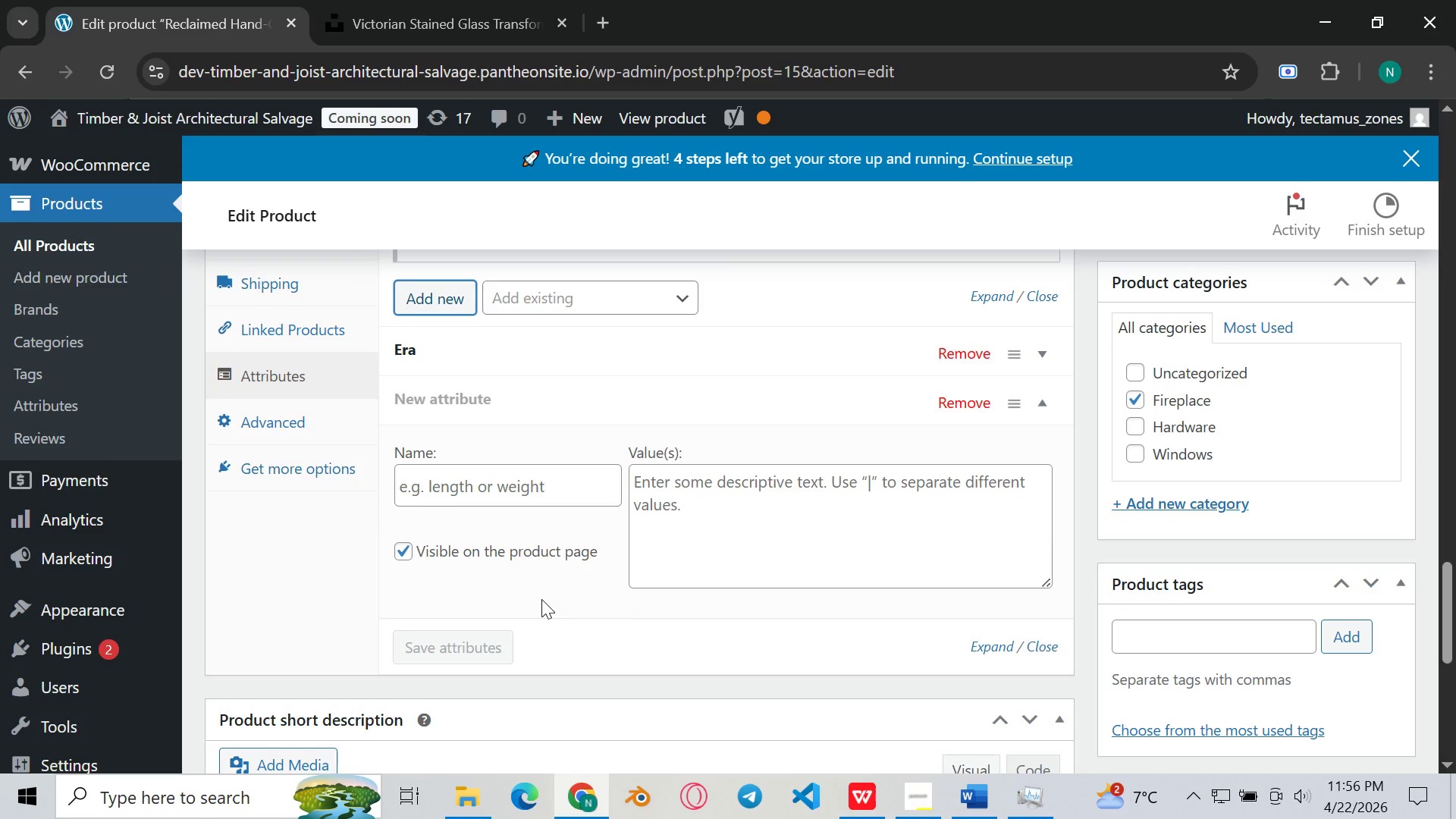 
wait(9.56)
 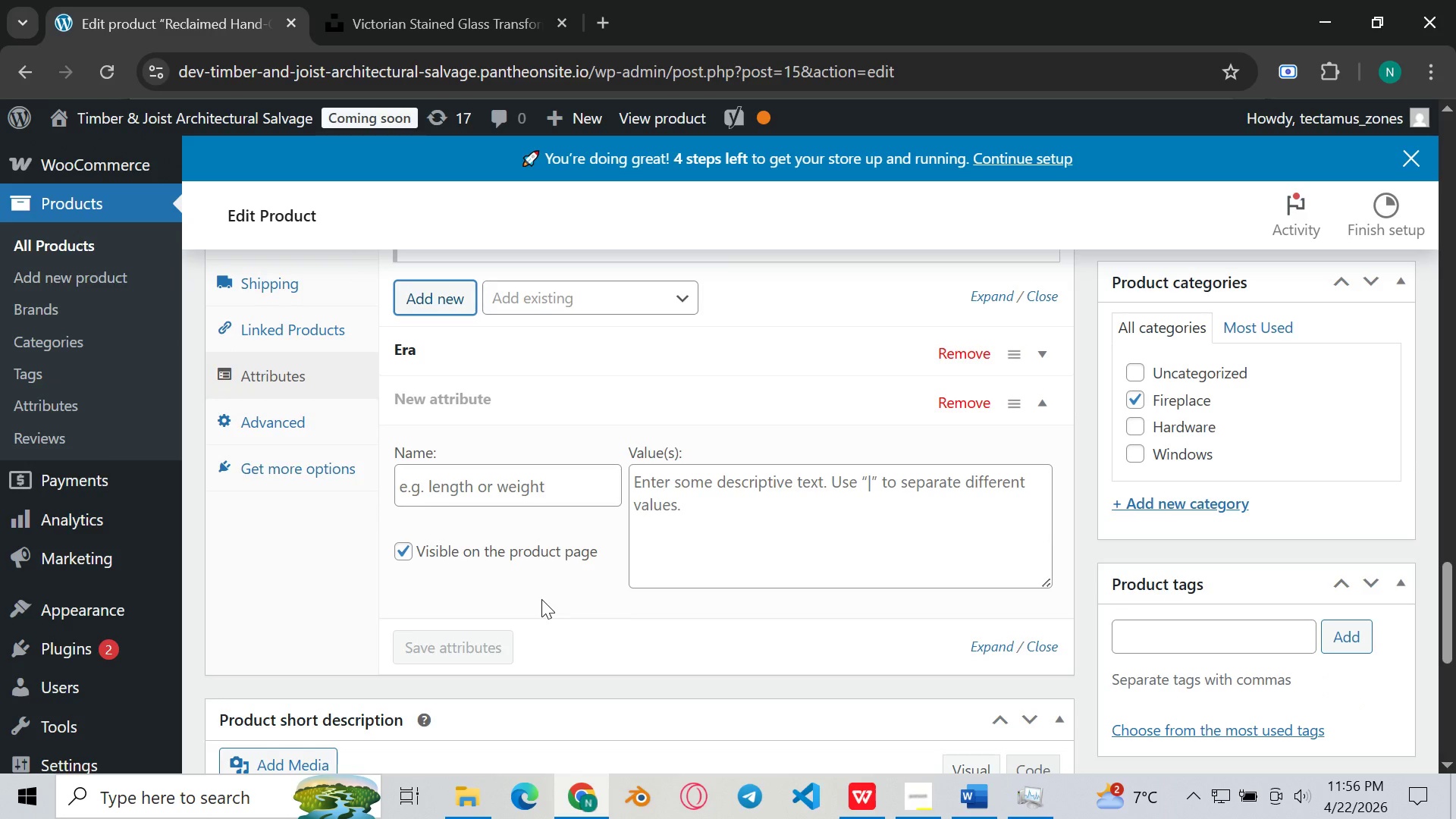 
left_click([522, 287])
 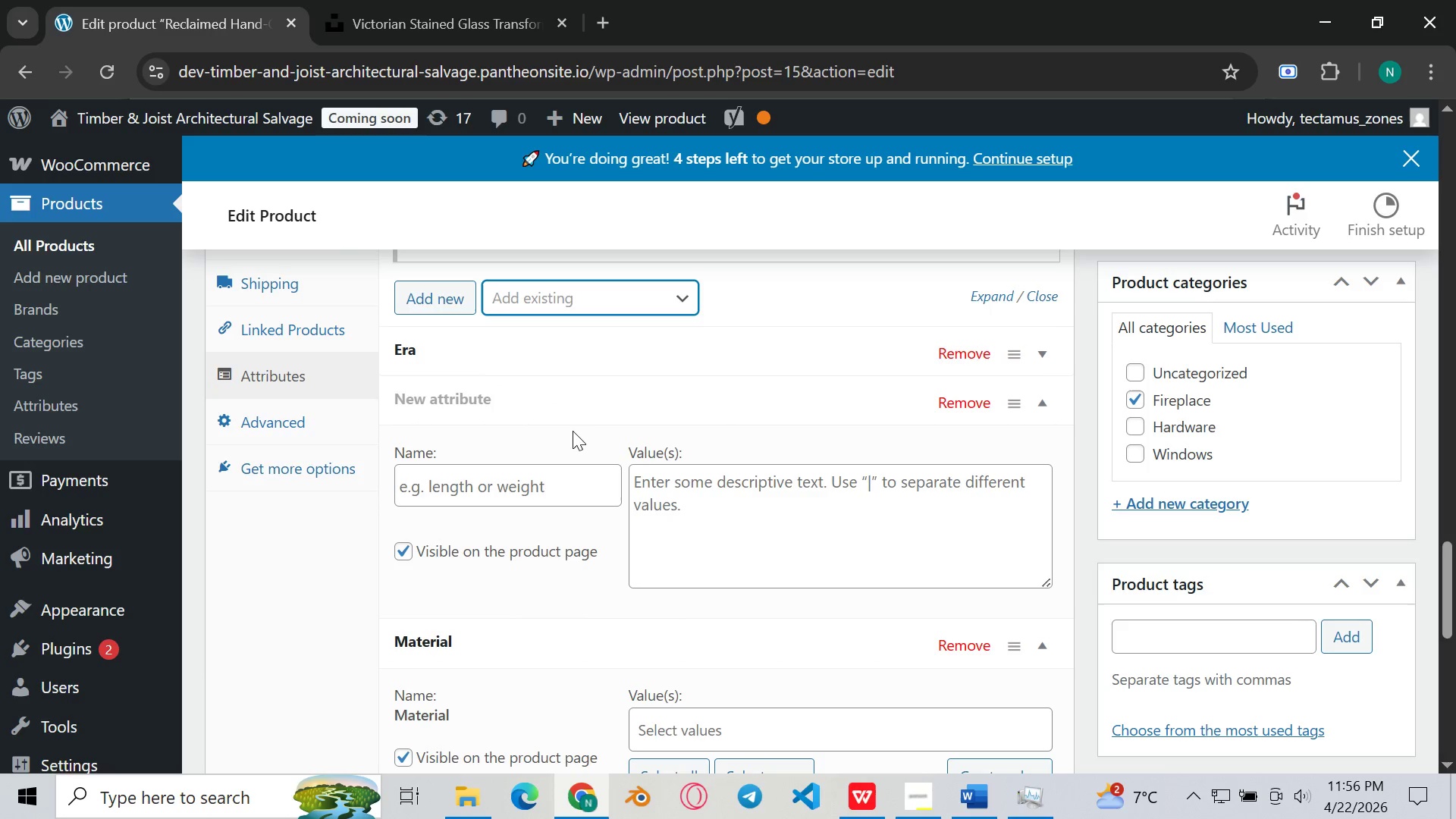 
wait(6.19)
 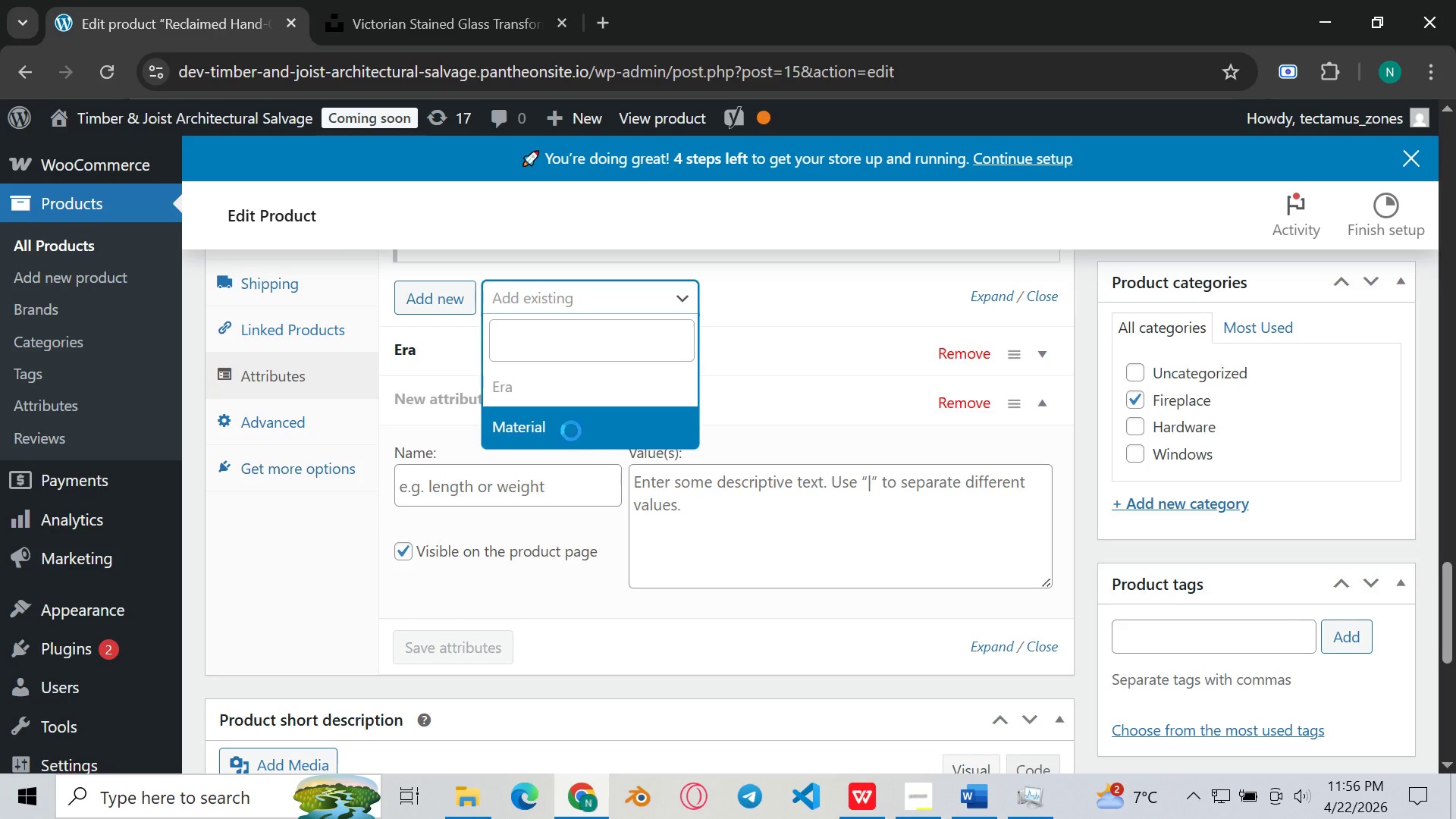 
scroll: coordinate [727, 542], scroll_direction: down, amount: 1.0
 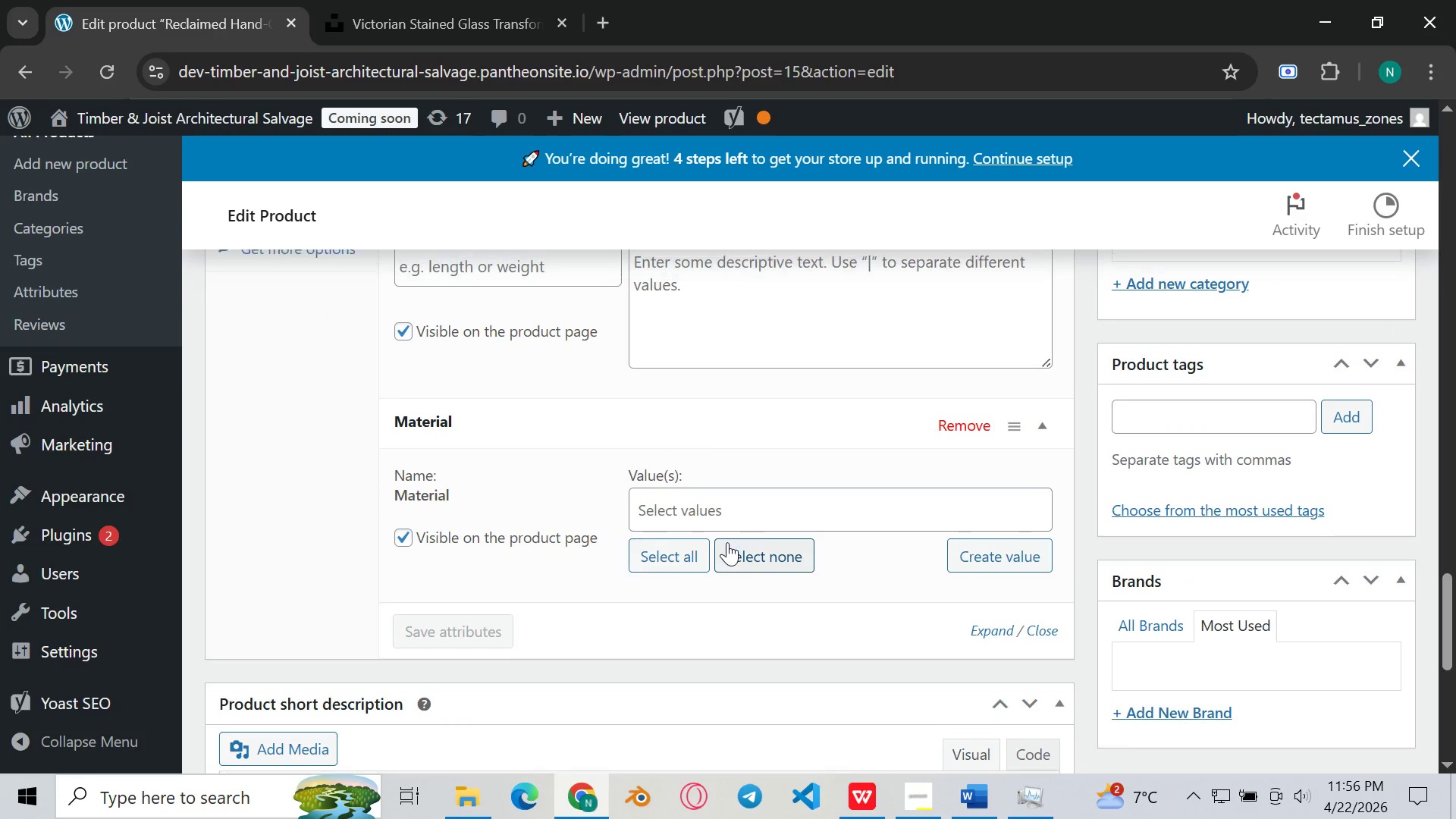 
scroll: coordinate [727, 542], scroll_direction: none, amount: 0.0
 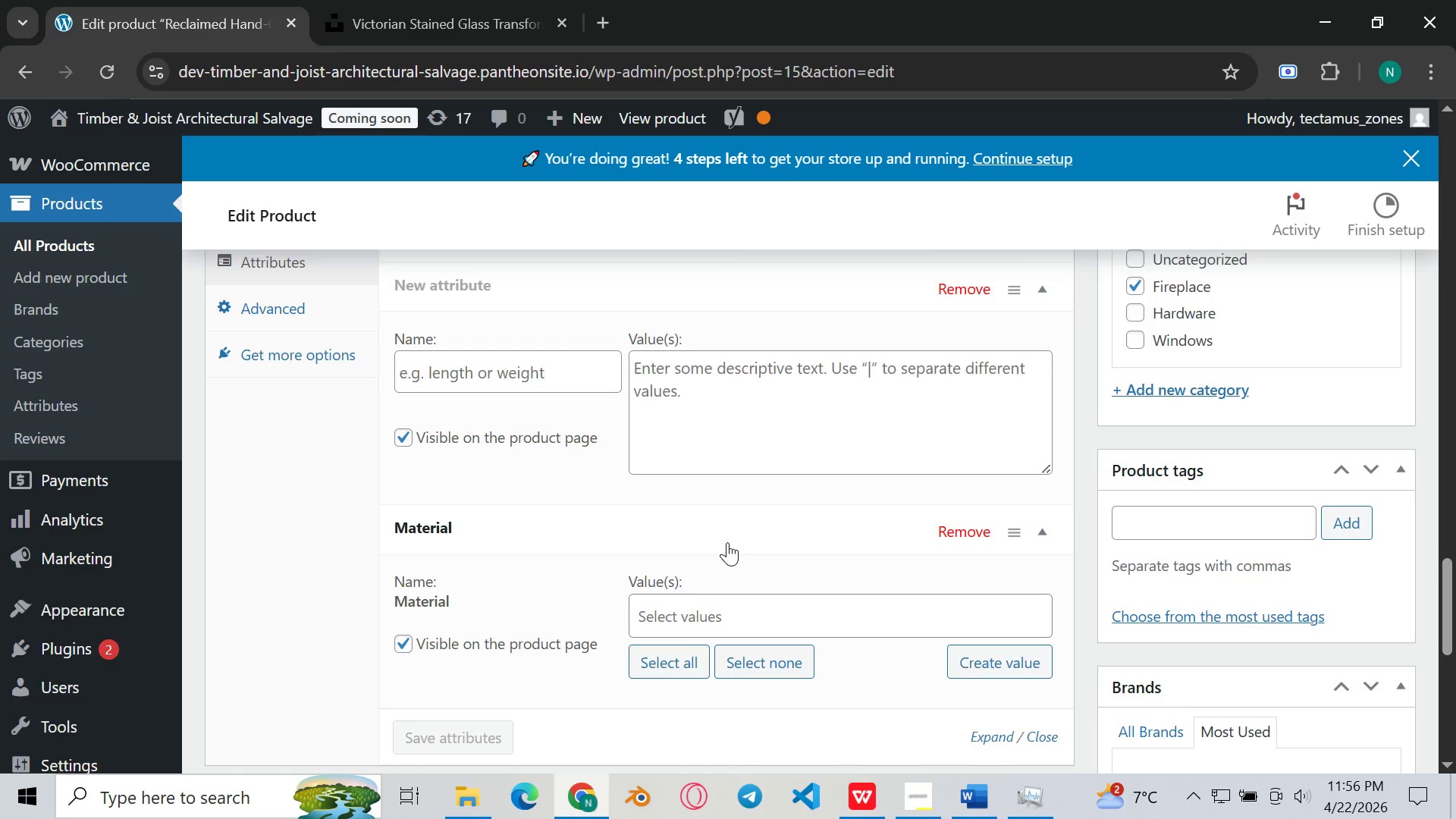 
scroll: coordinate [727, 542], scroll_direction: up, amount: 1.0
 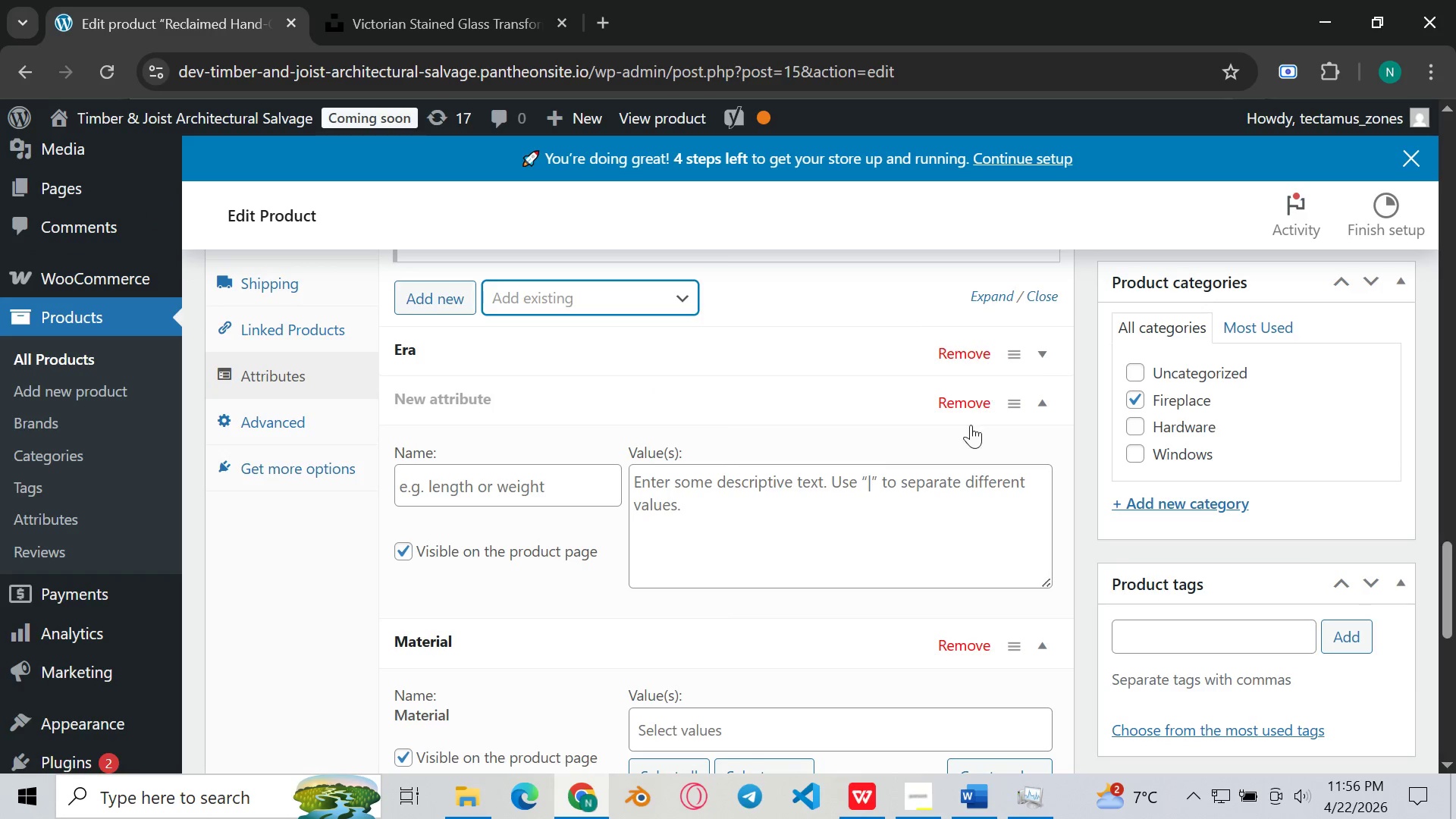 
left_click([948, 397])
 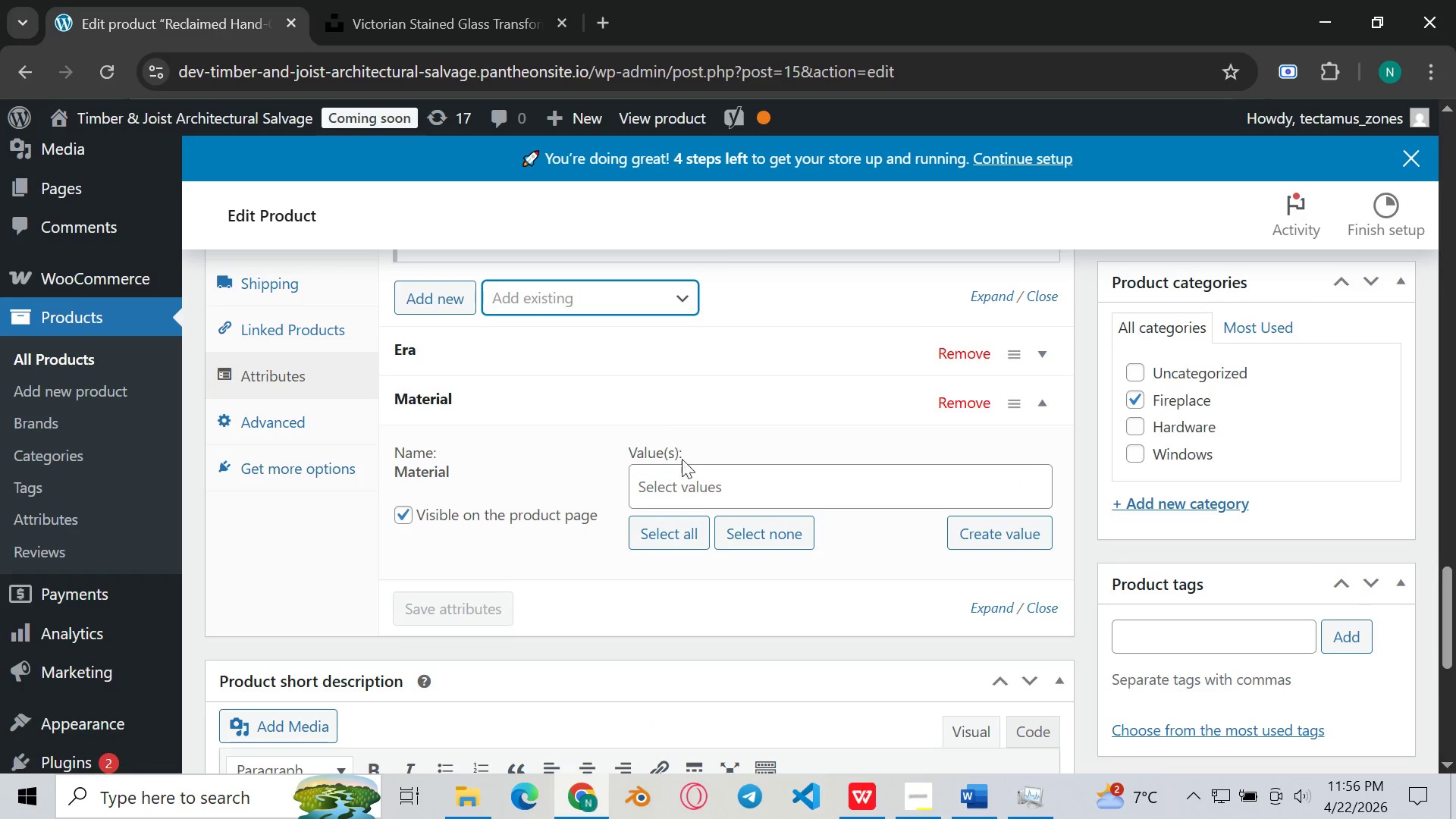 
left_click([699, 497])
 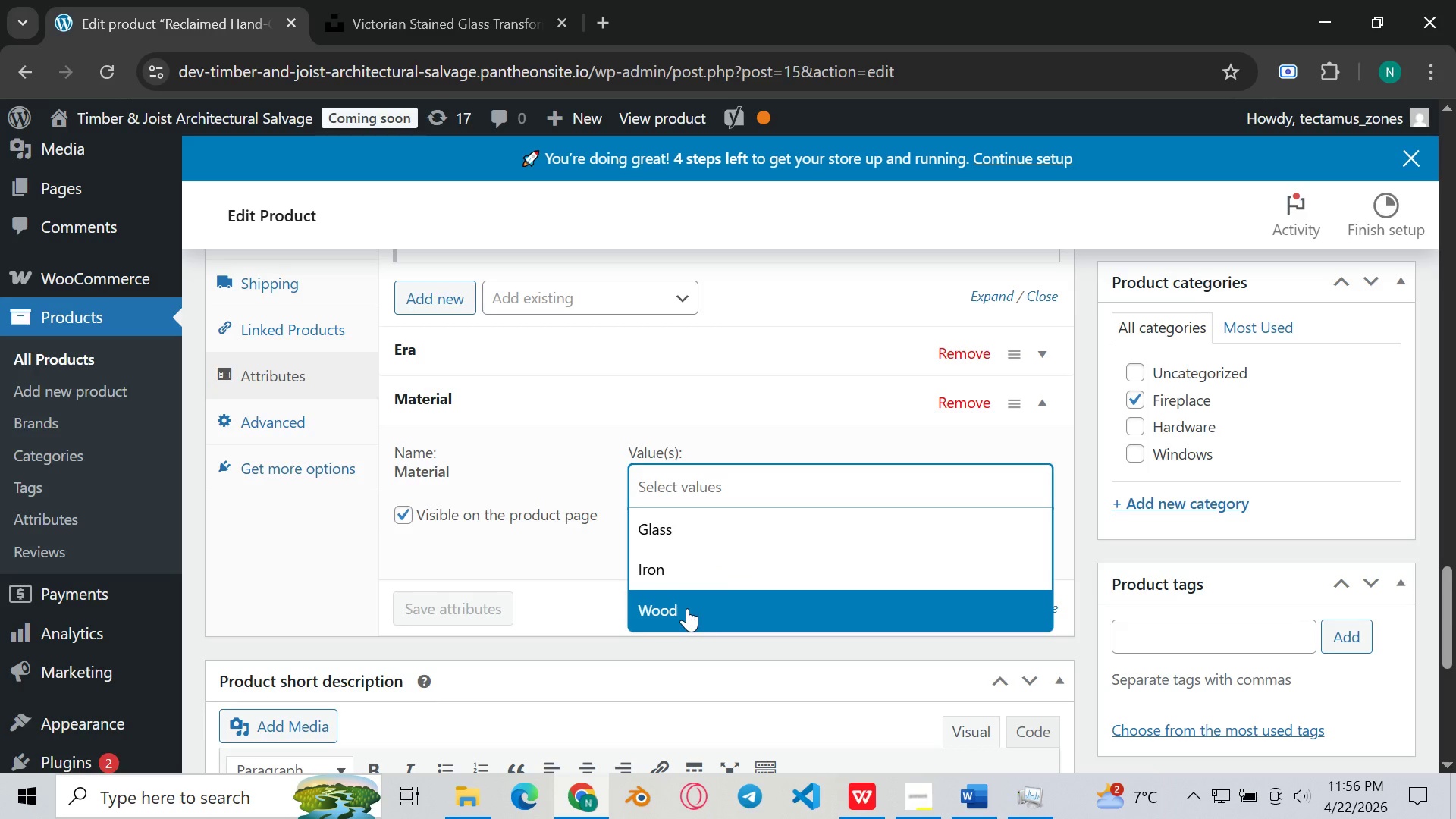 
wait(7.38)
 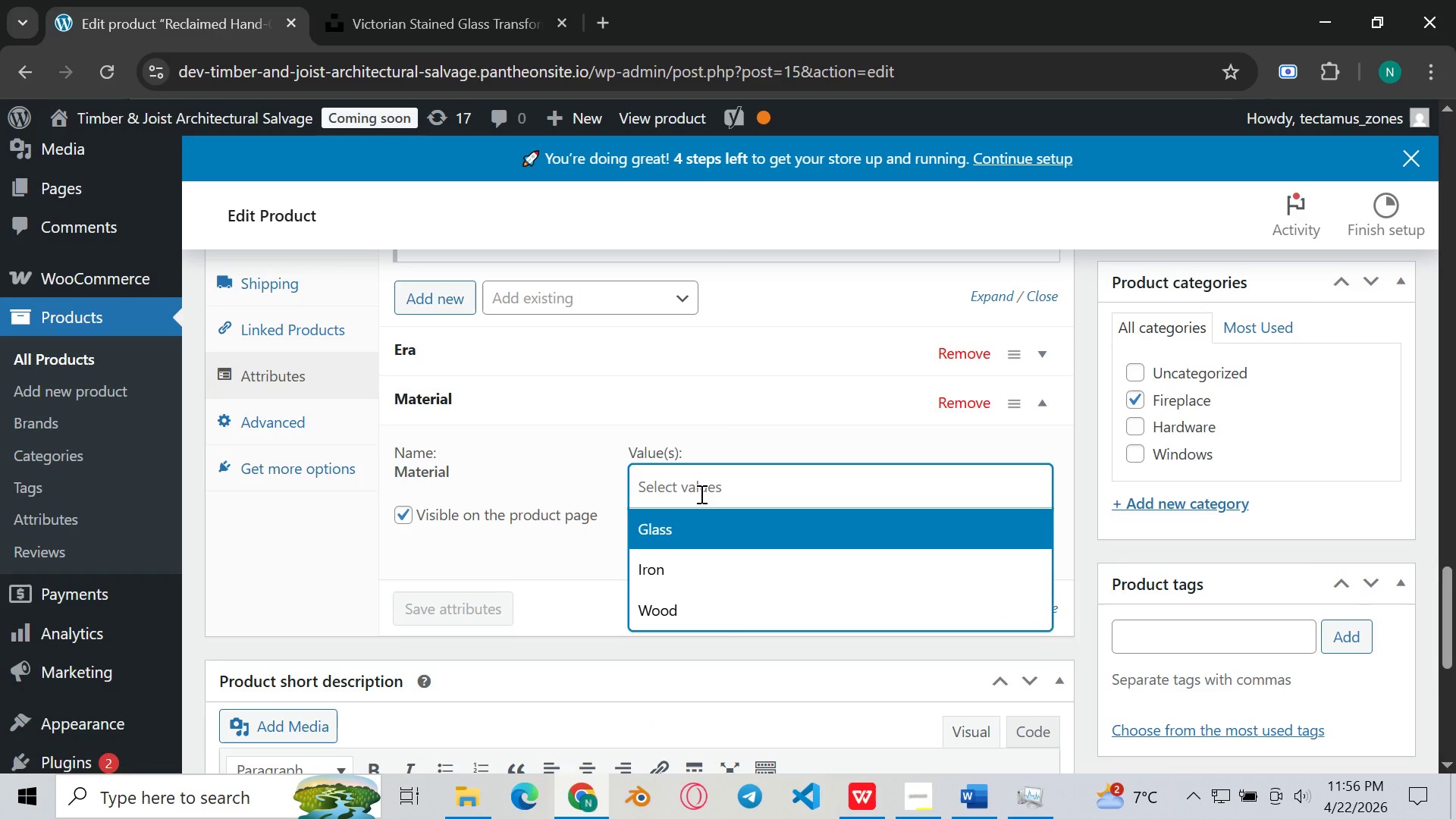 
left_click([687, 608])
 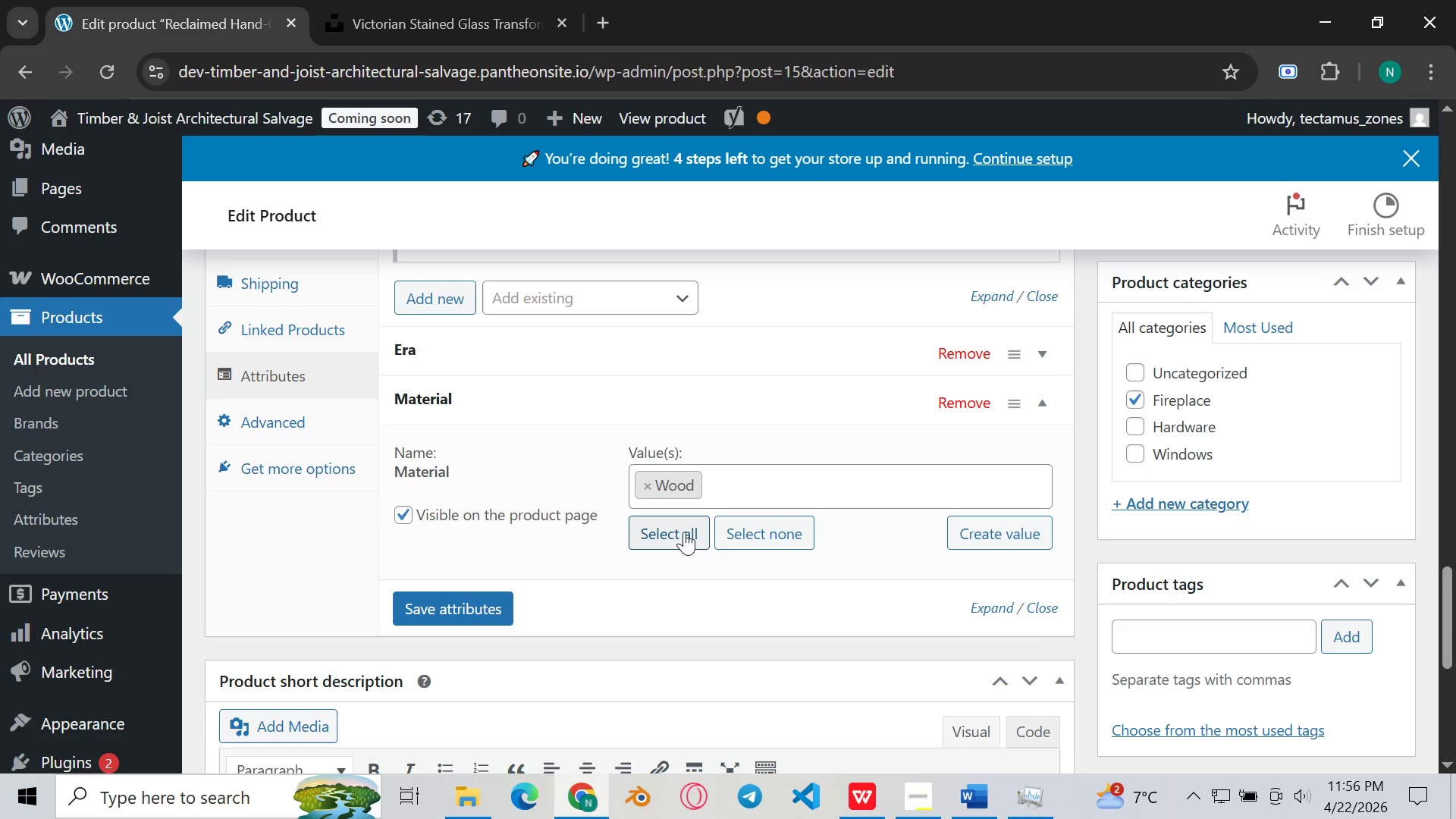 
wait(5.12)
 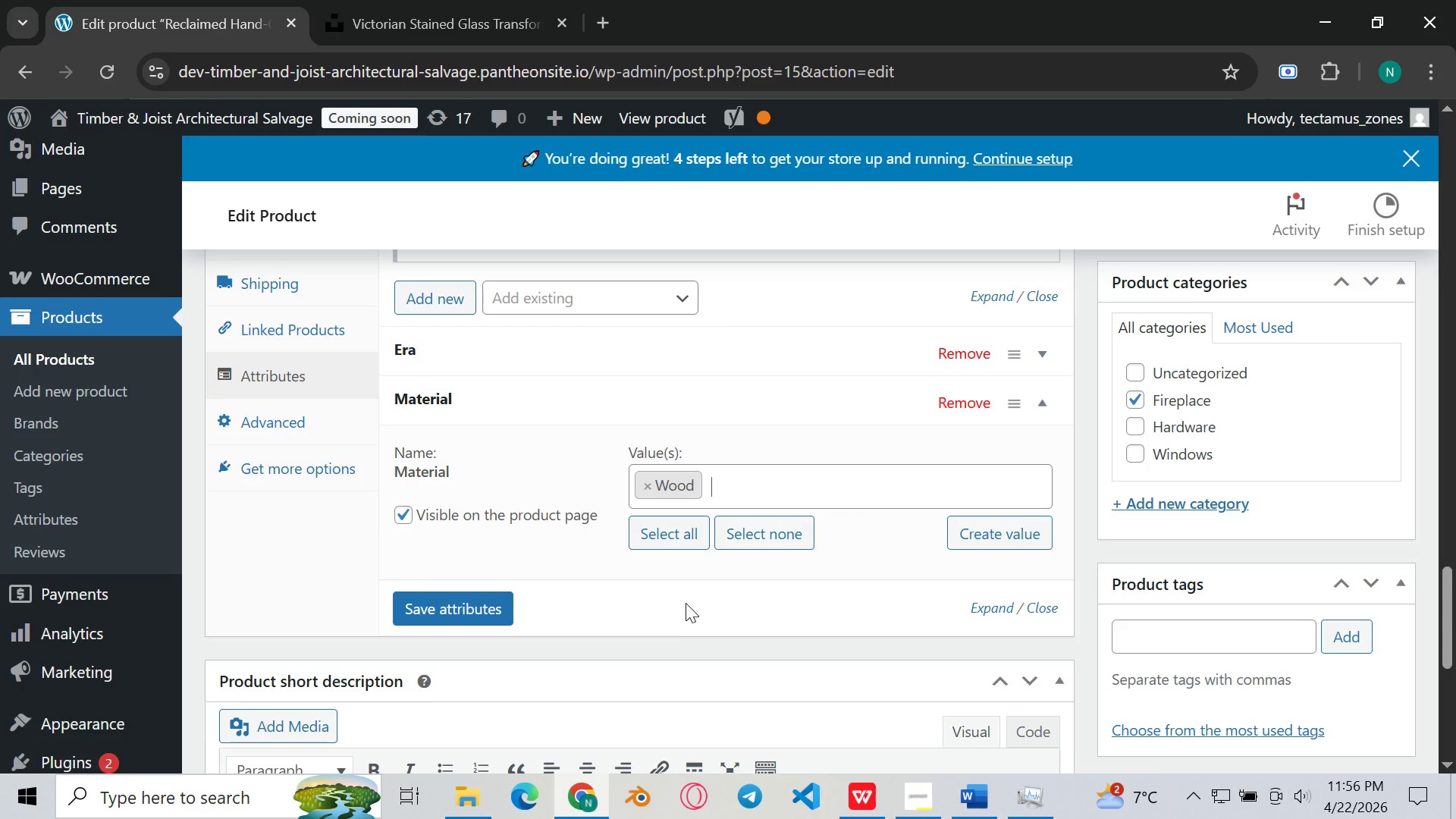 
left_click([780, 484])
 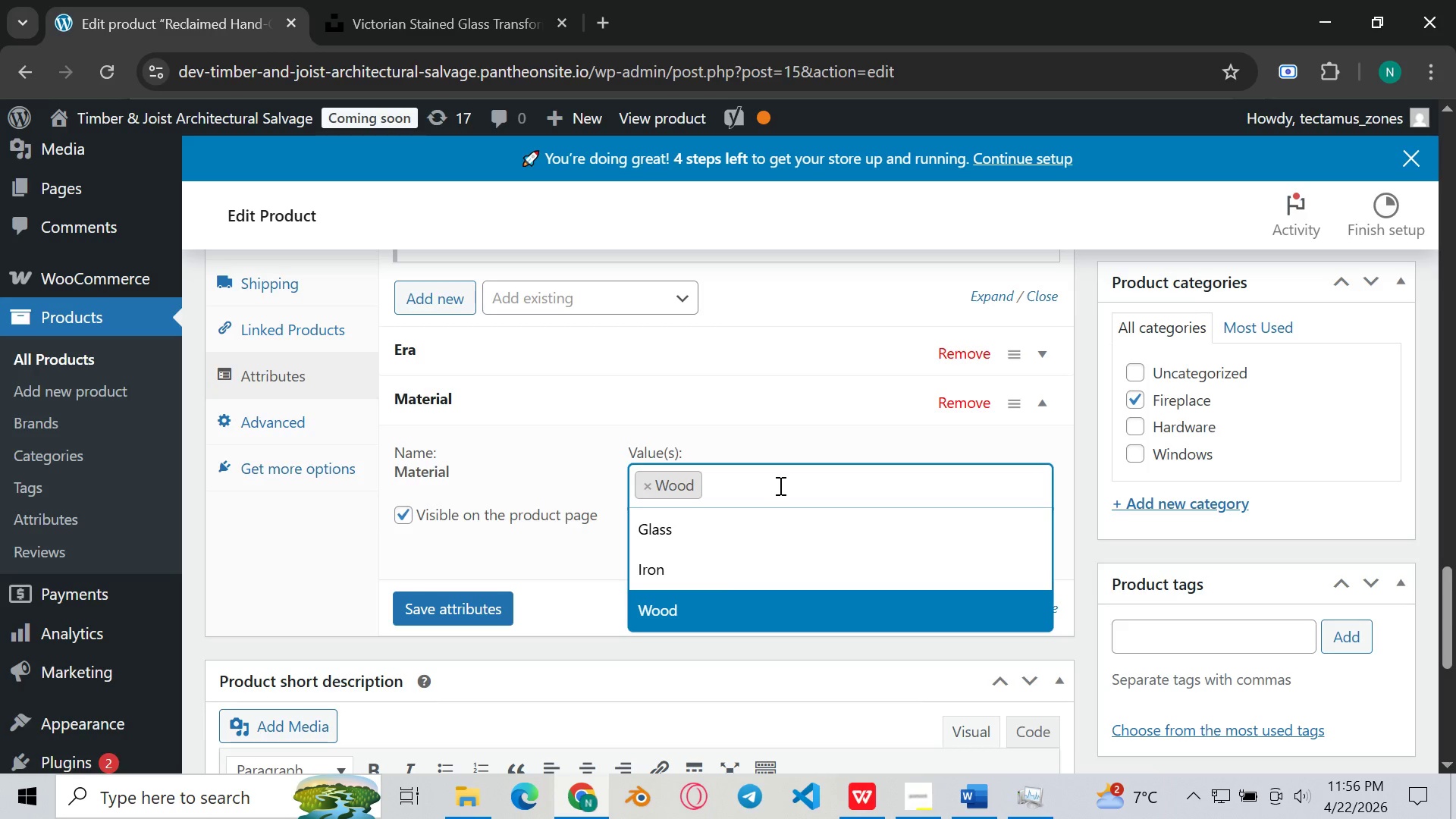 
wait(6.41)
 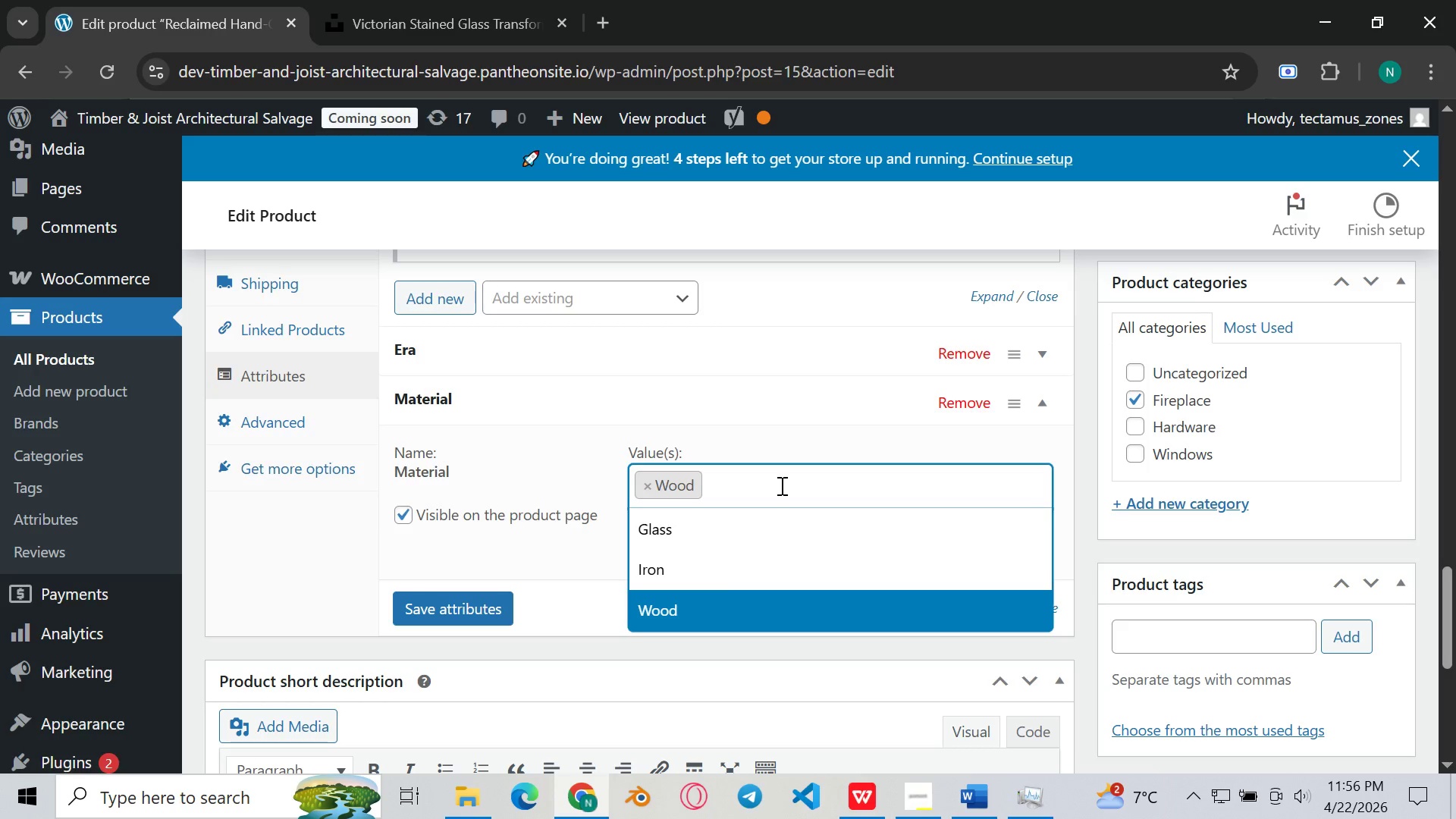 
left_click([779, 485])
 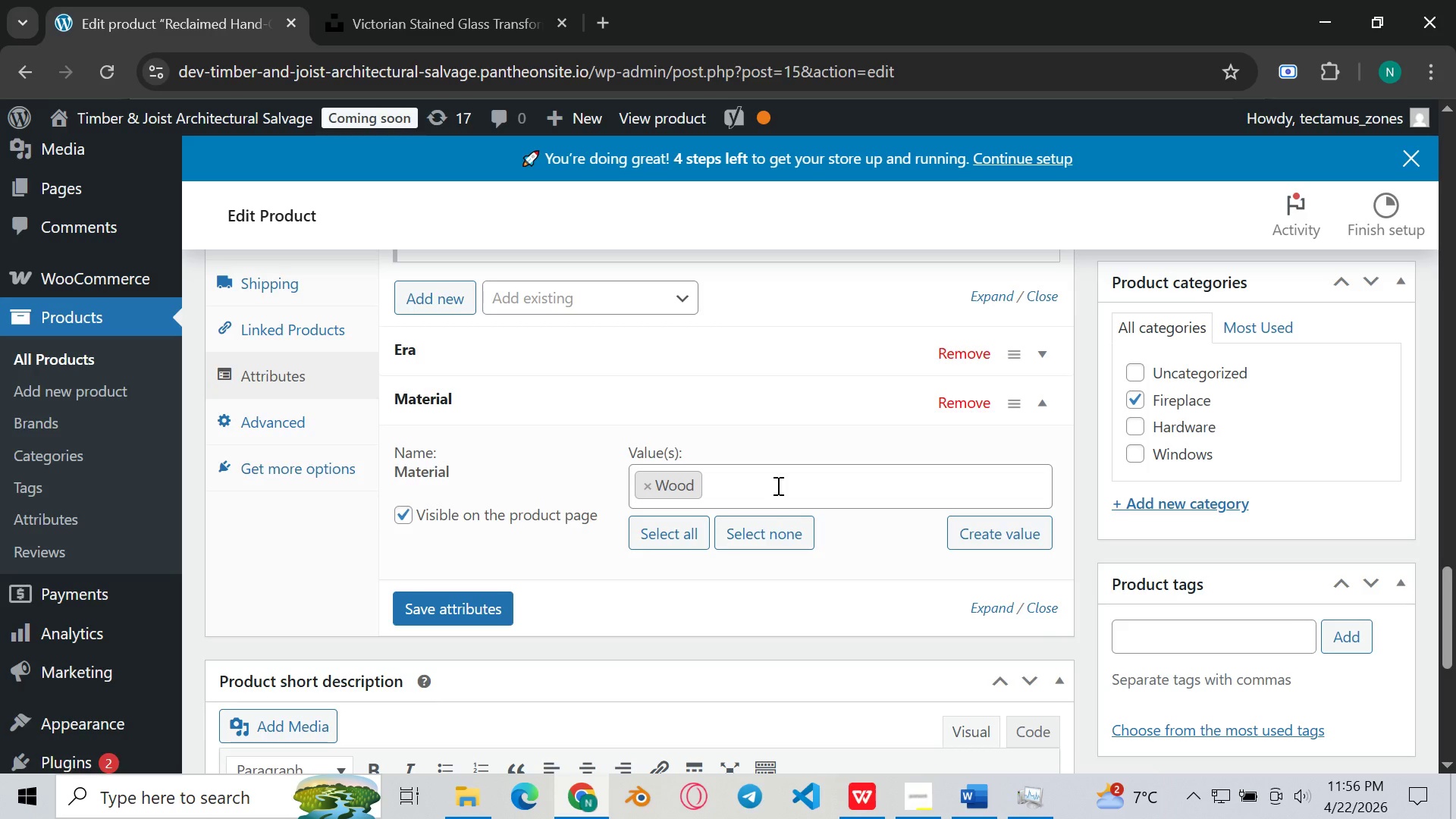 
wait(10.75)
 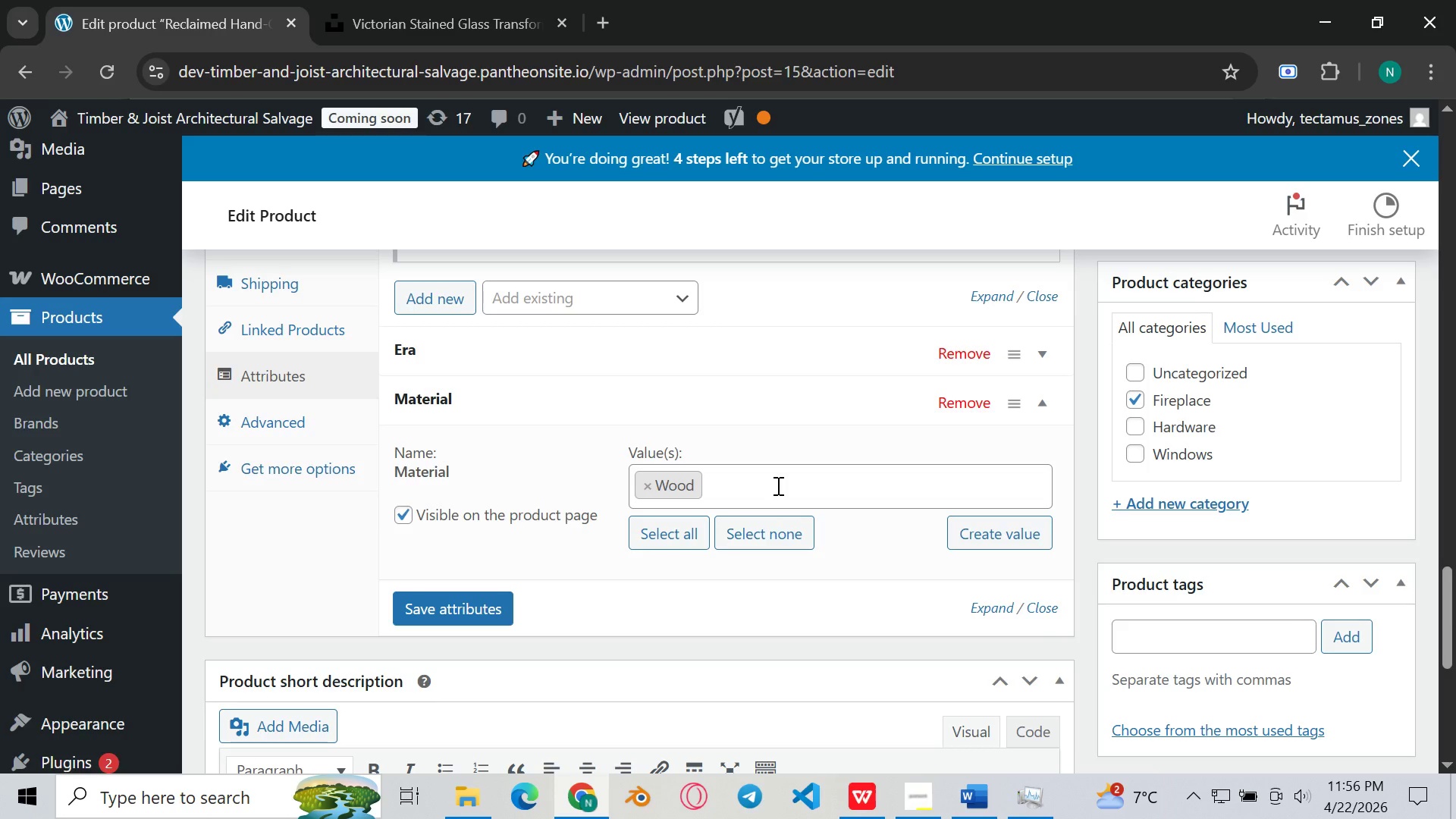 
left_click([416, 610])
 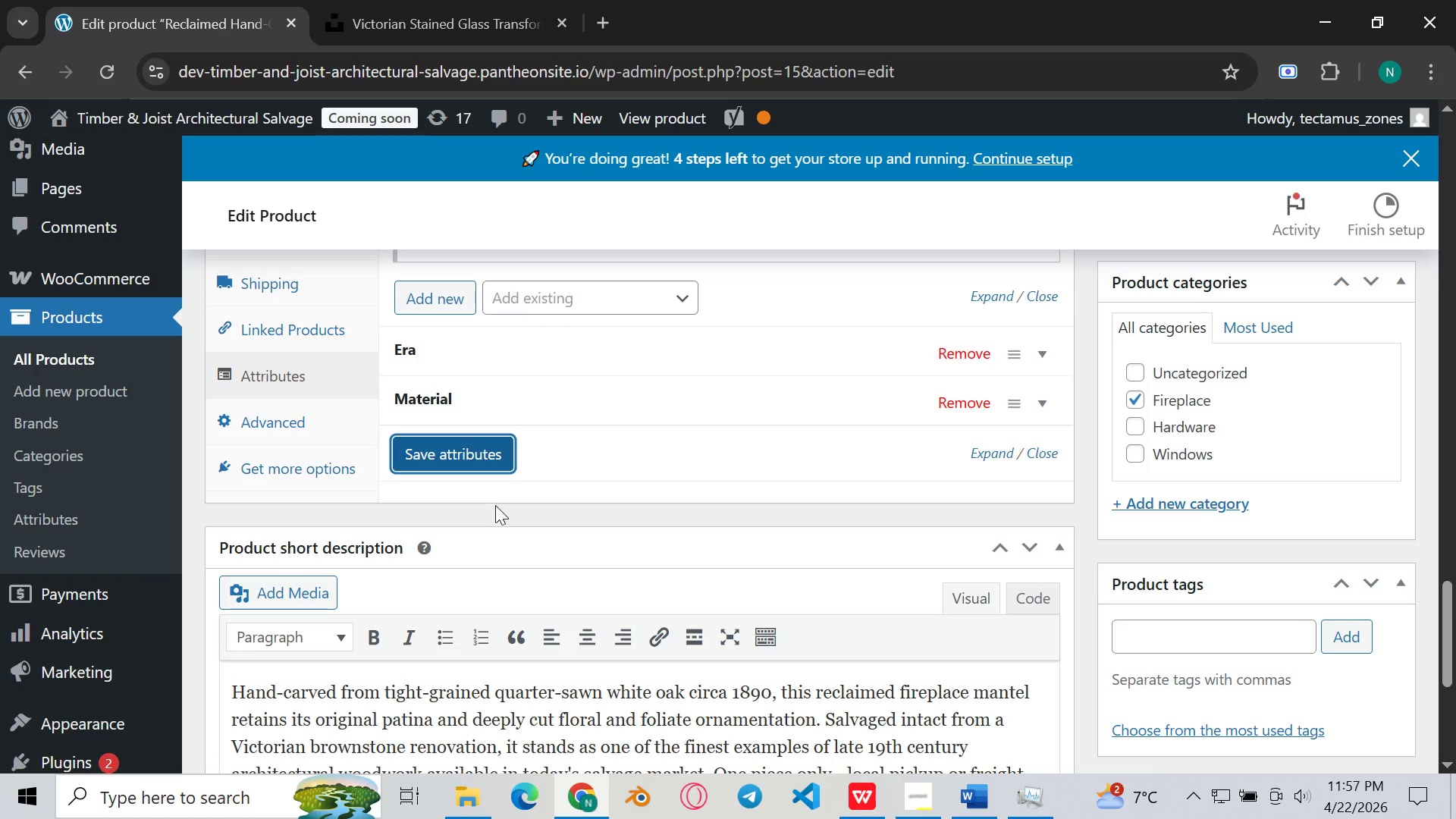 
wait(6.52)
 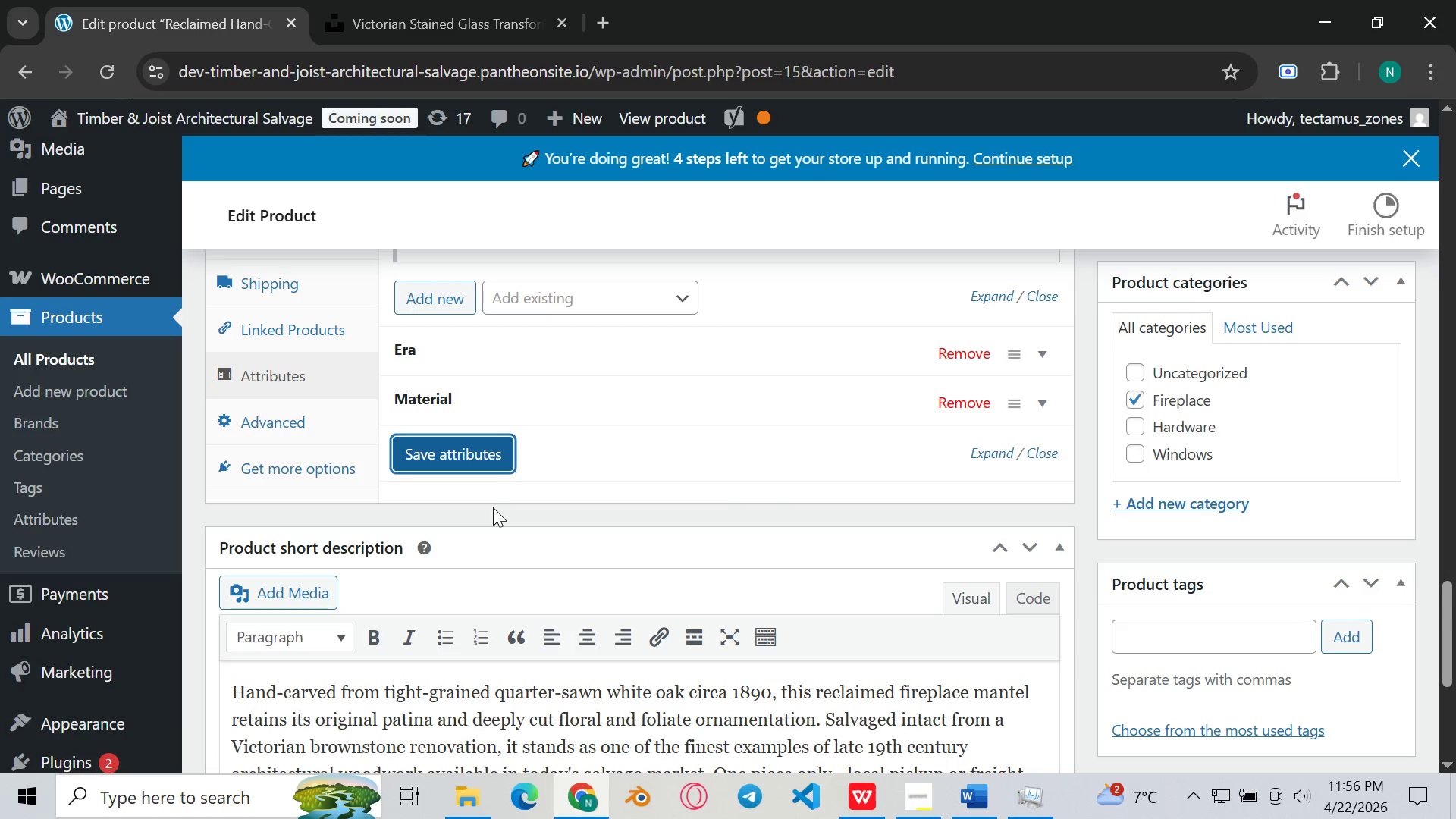 
left_click([683, 336])
 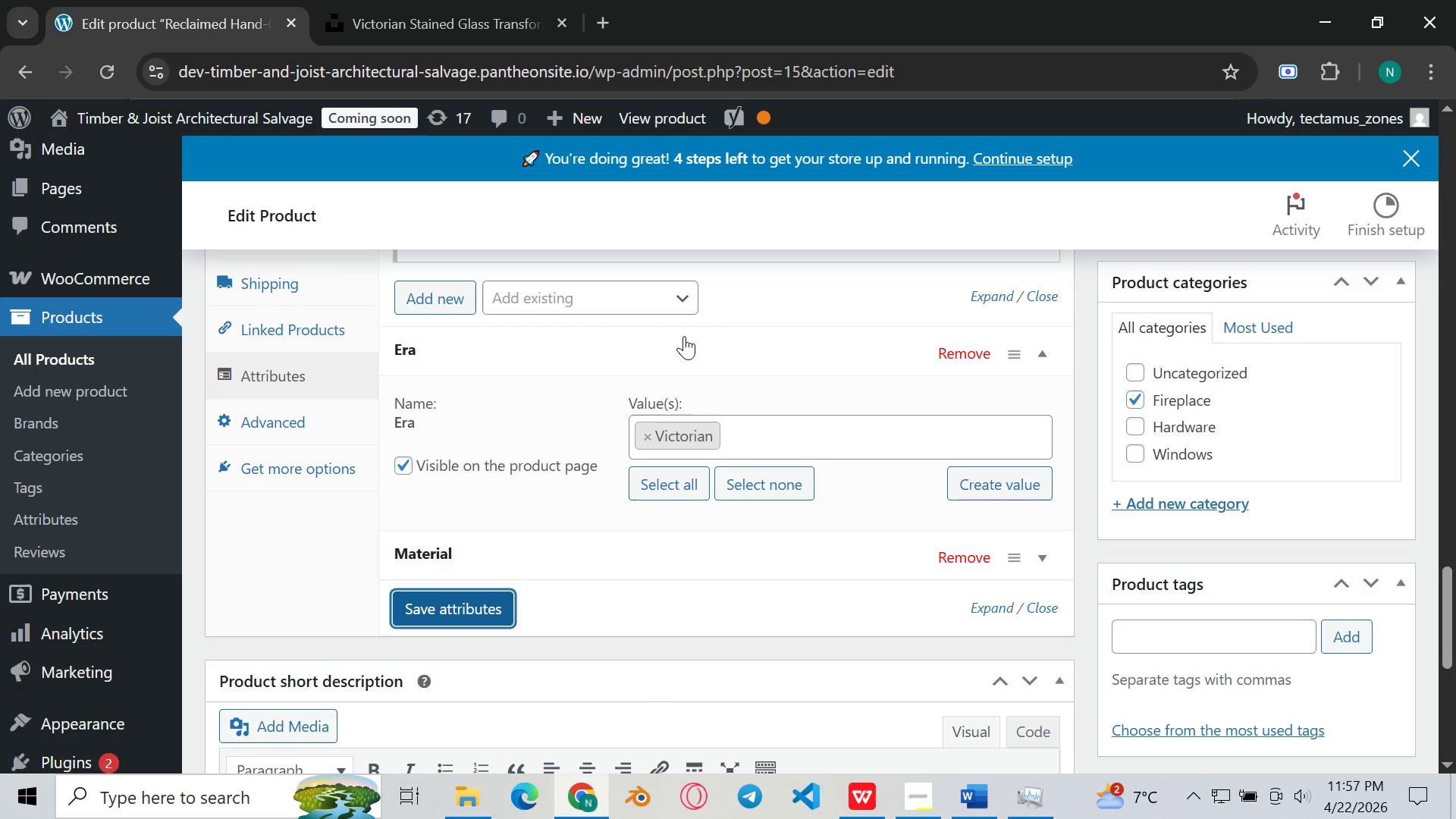 
left_click([684, 336])
 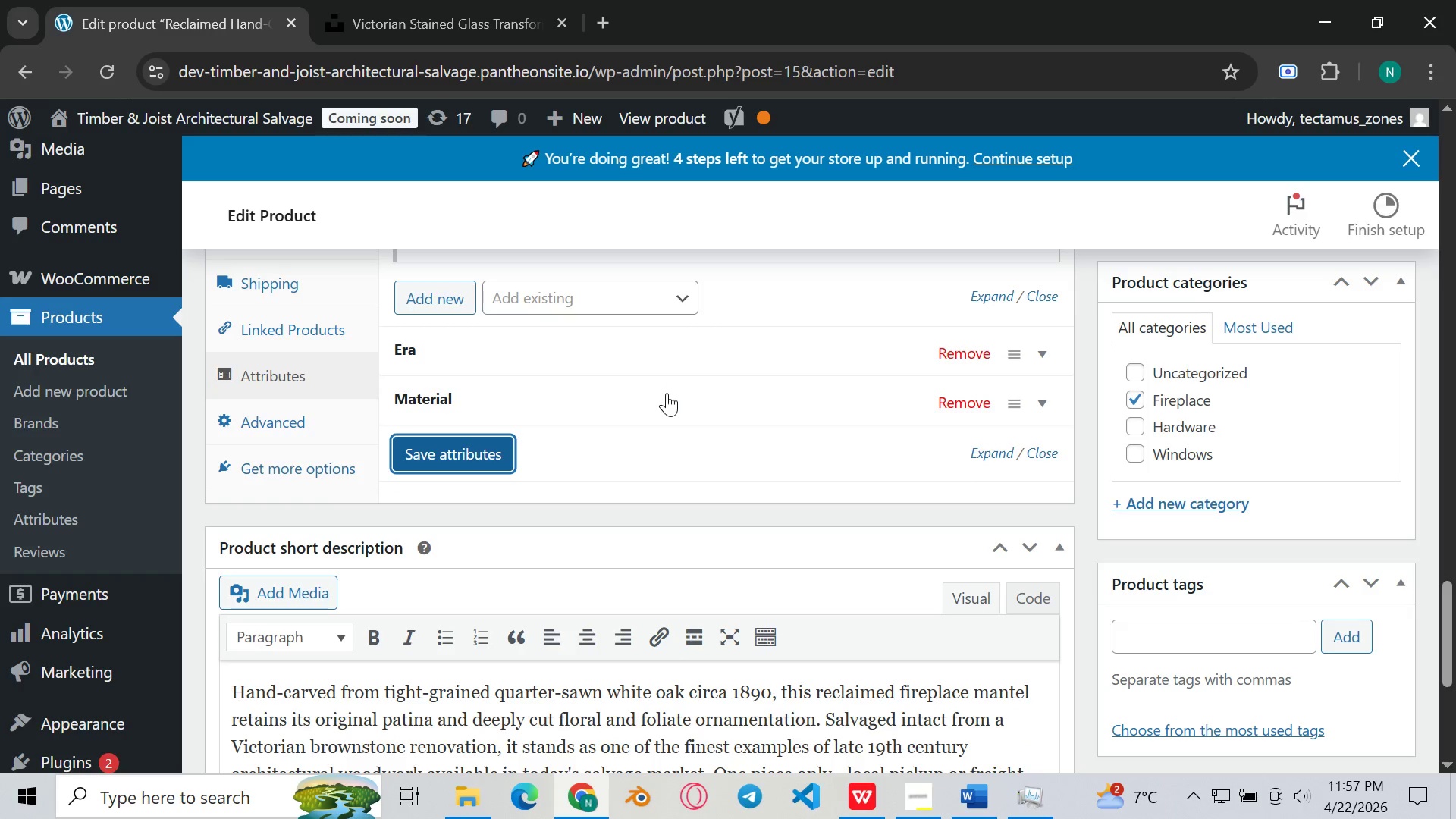 
left_click([667, 391])
 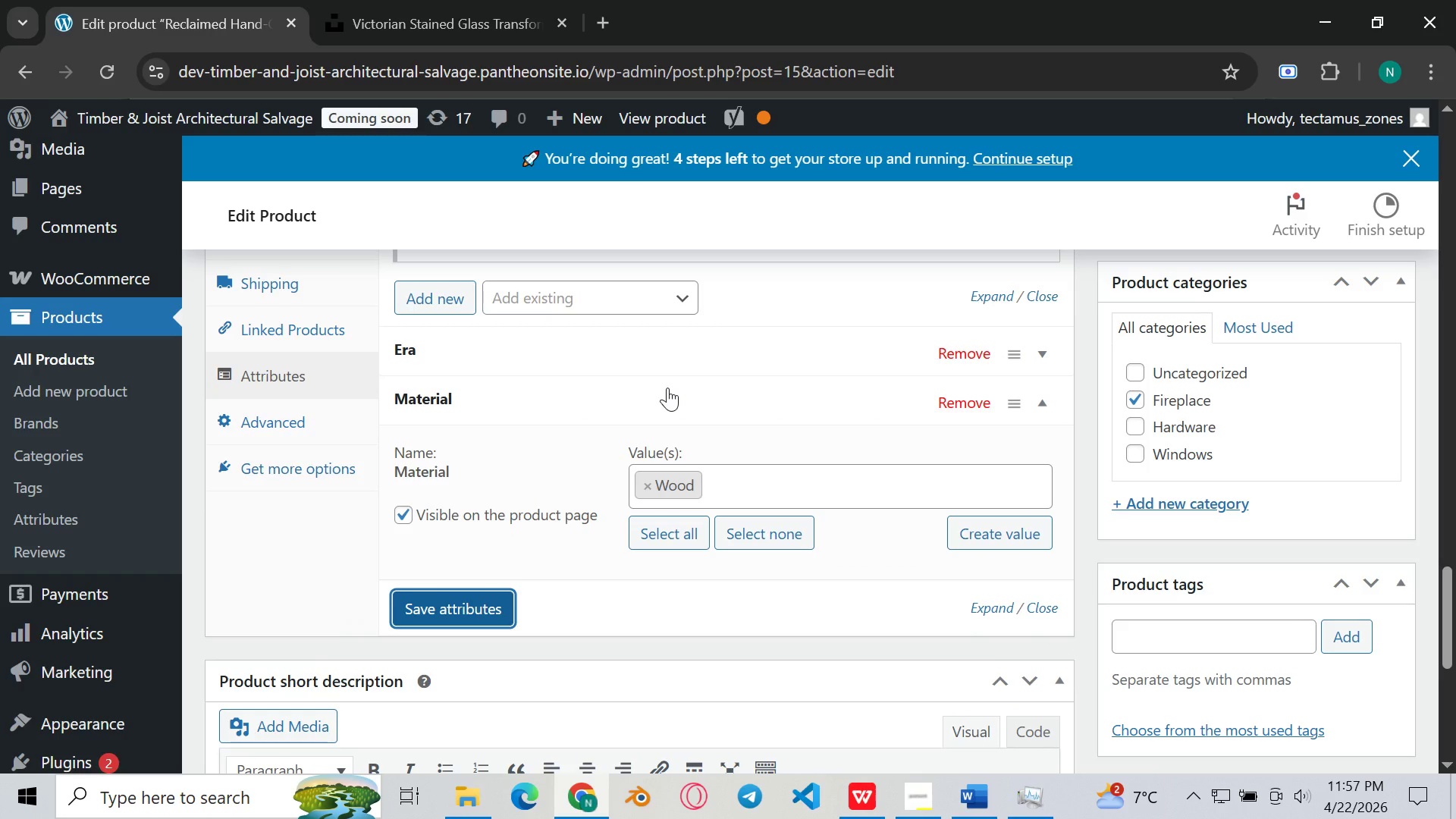 
left_click([667, 388])
 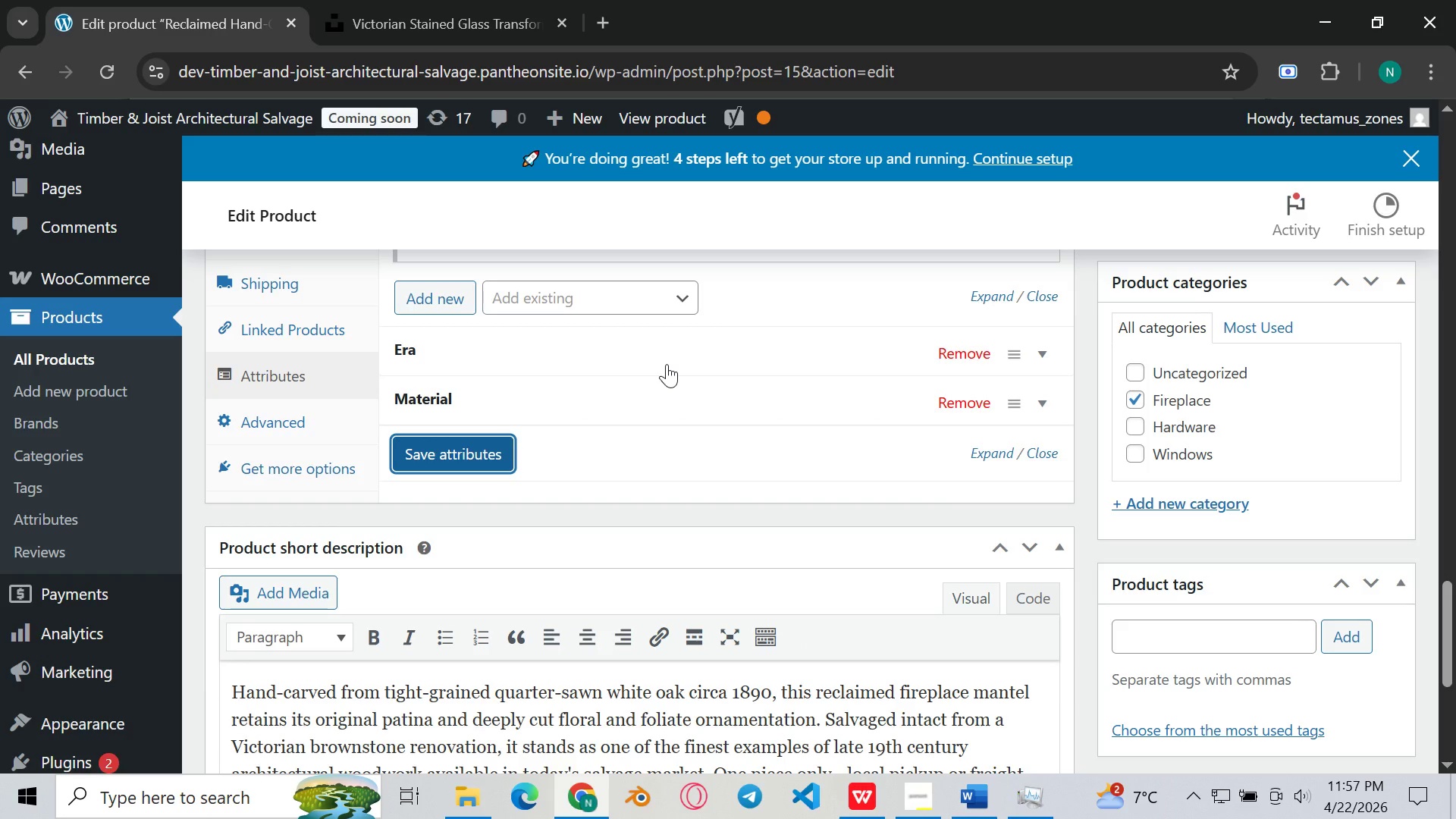 
wait(27.09)
 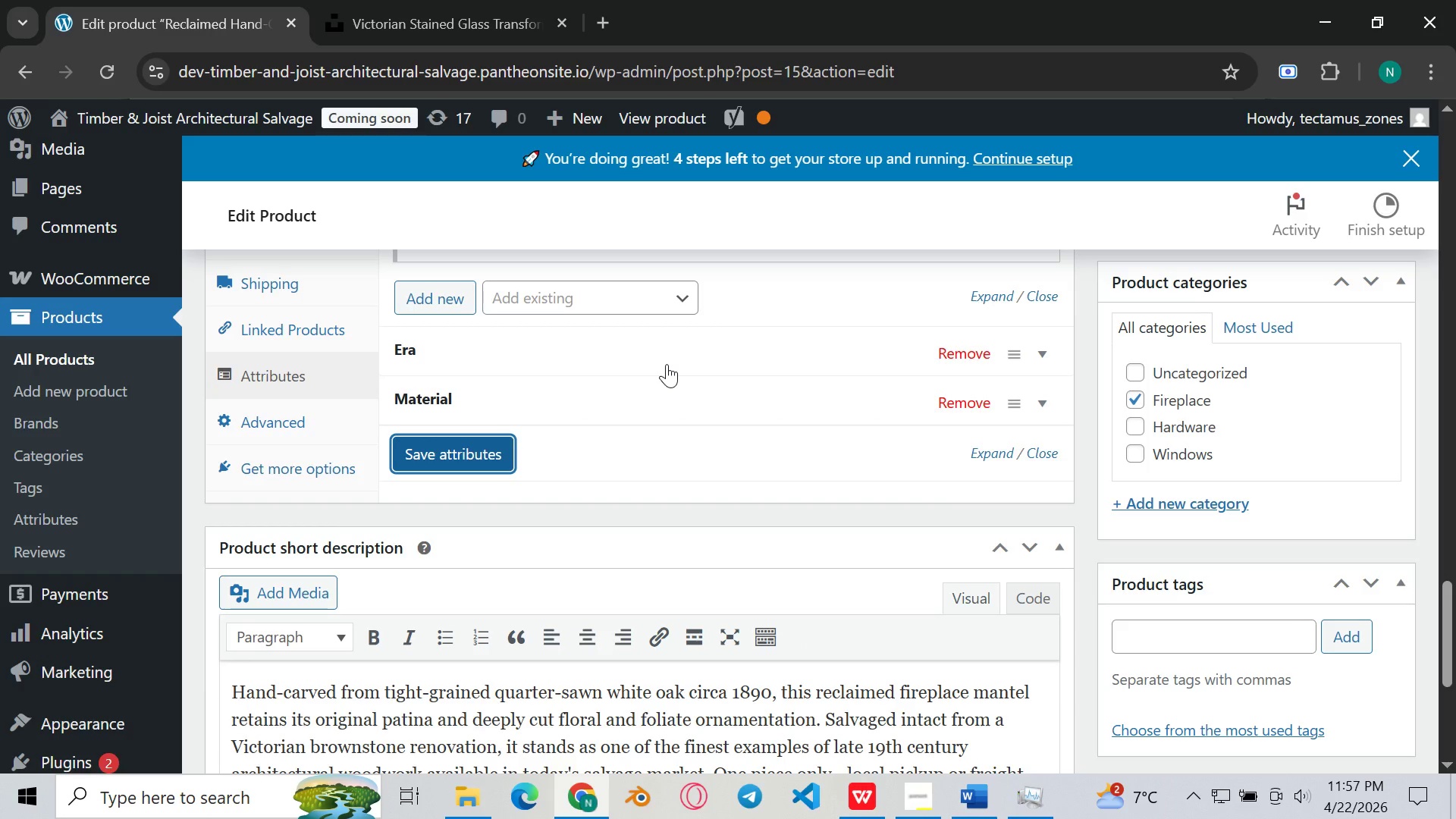 
scroll: coordinate [667, 362], scroll_direction: up, amount: 1.0
 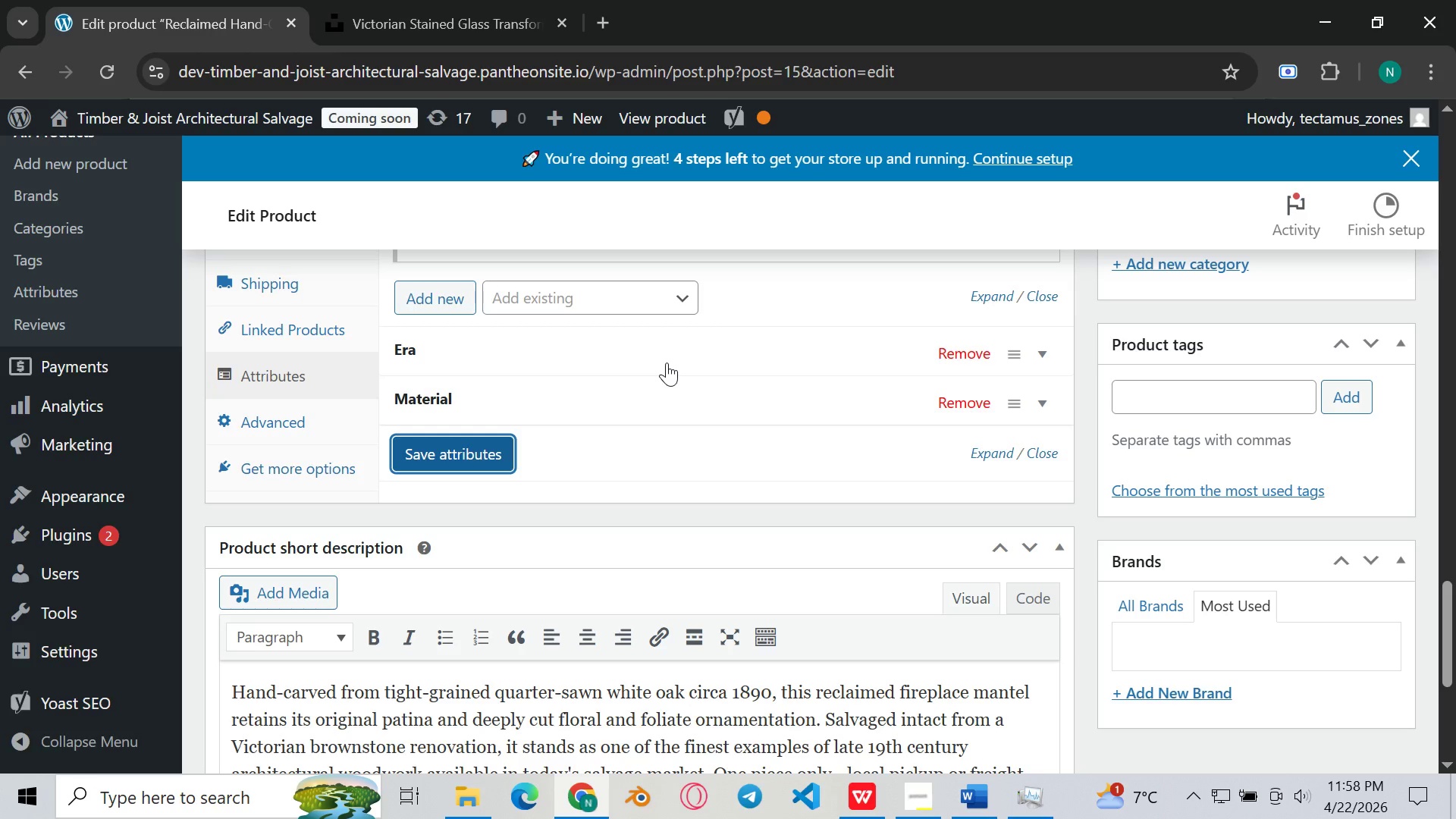 
wait(52.48)
 